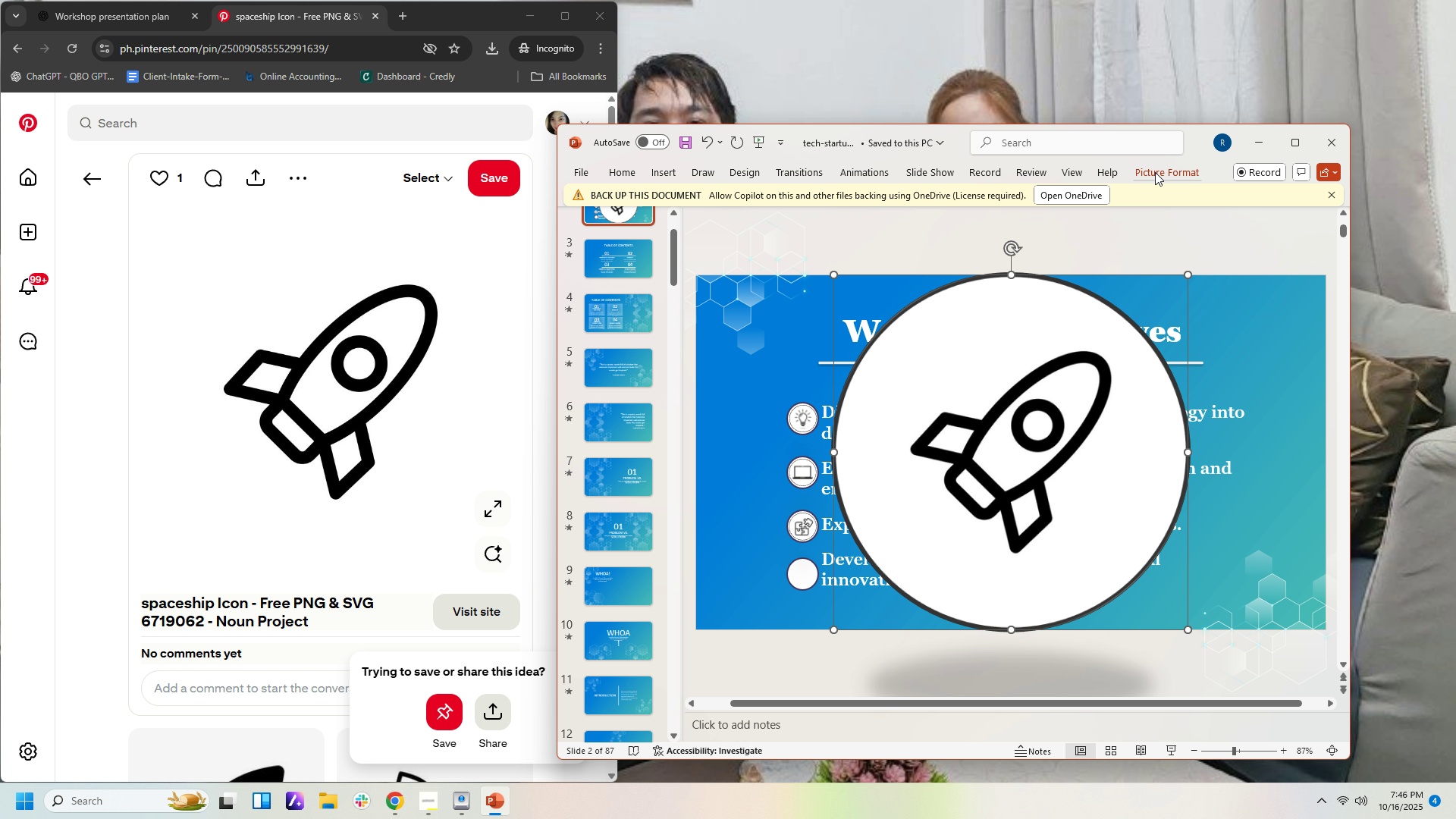 
left_click([1155, 172])
 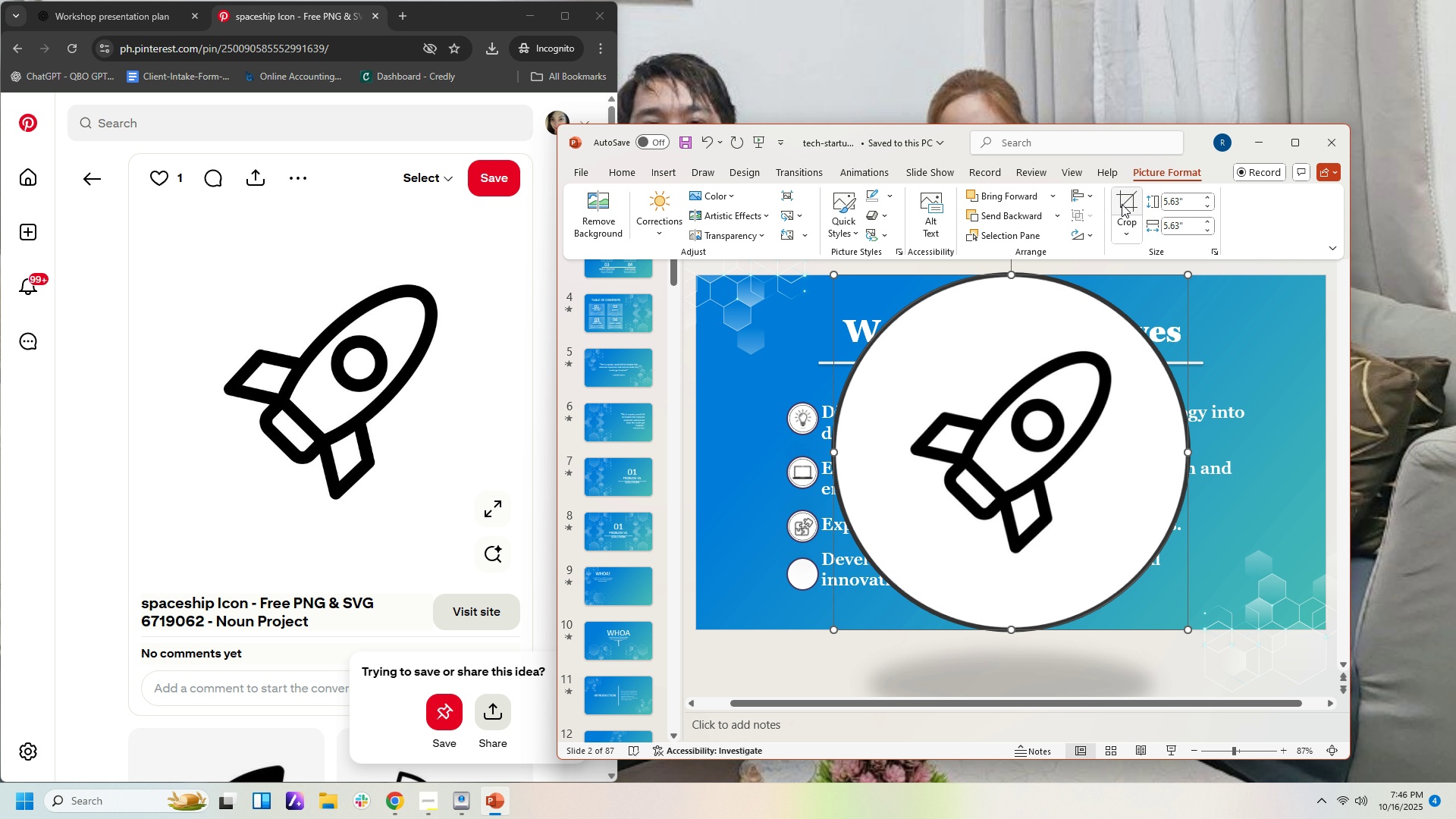 
left_click([1122, 204])
 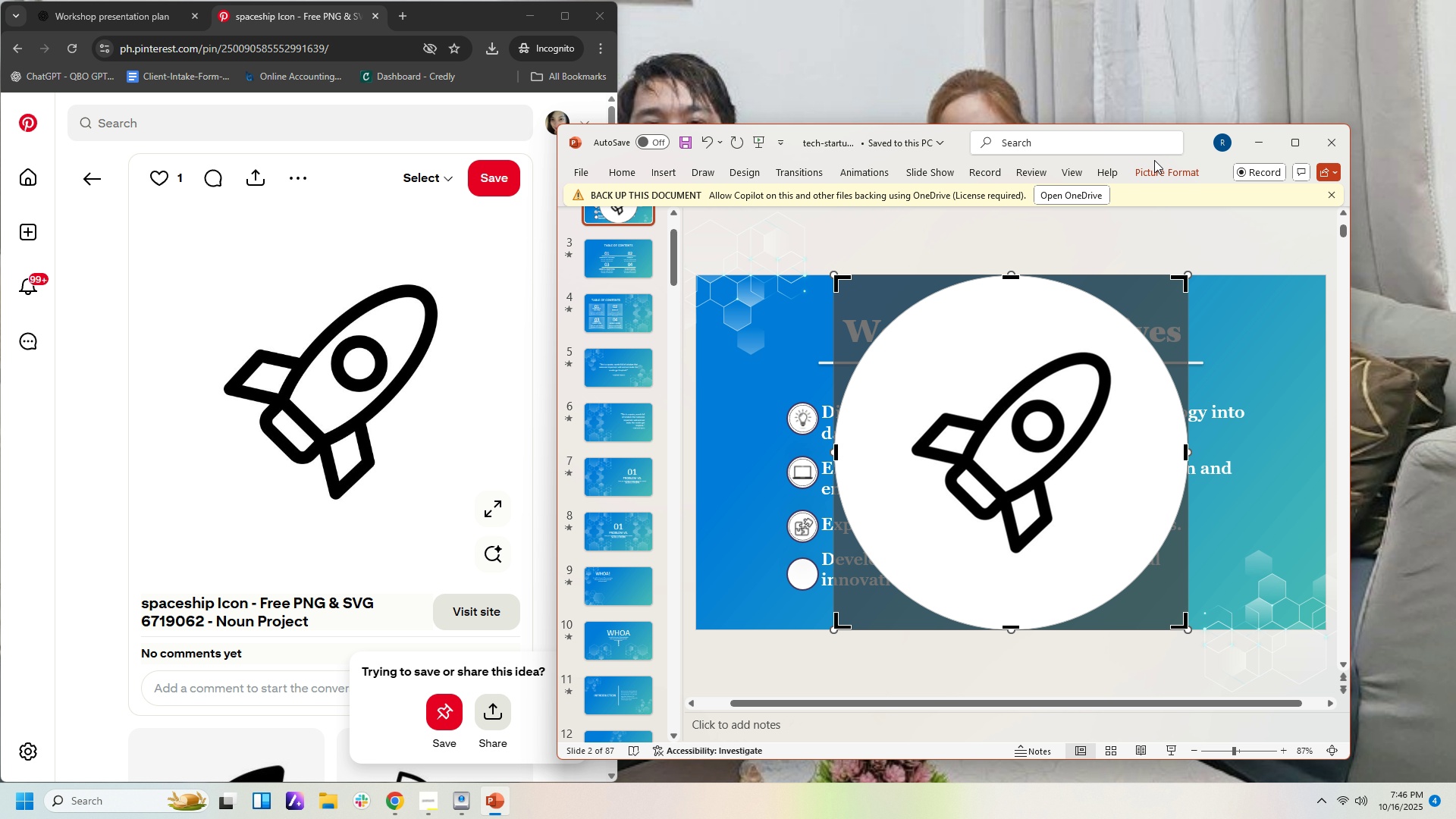 
left_click([1150, 171])
 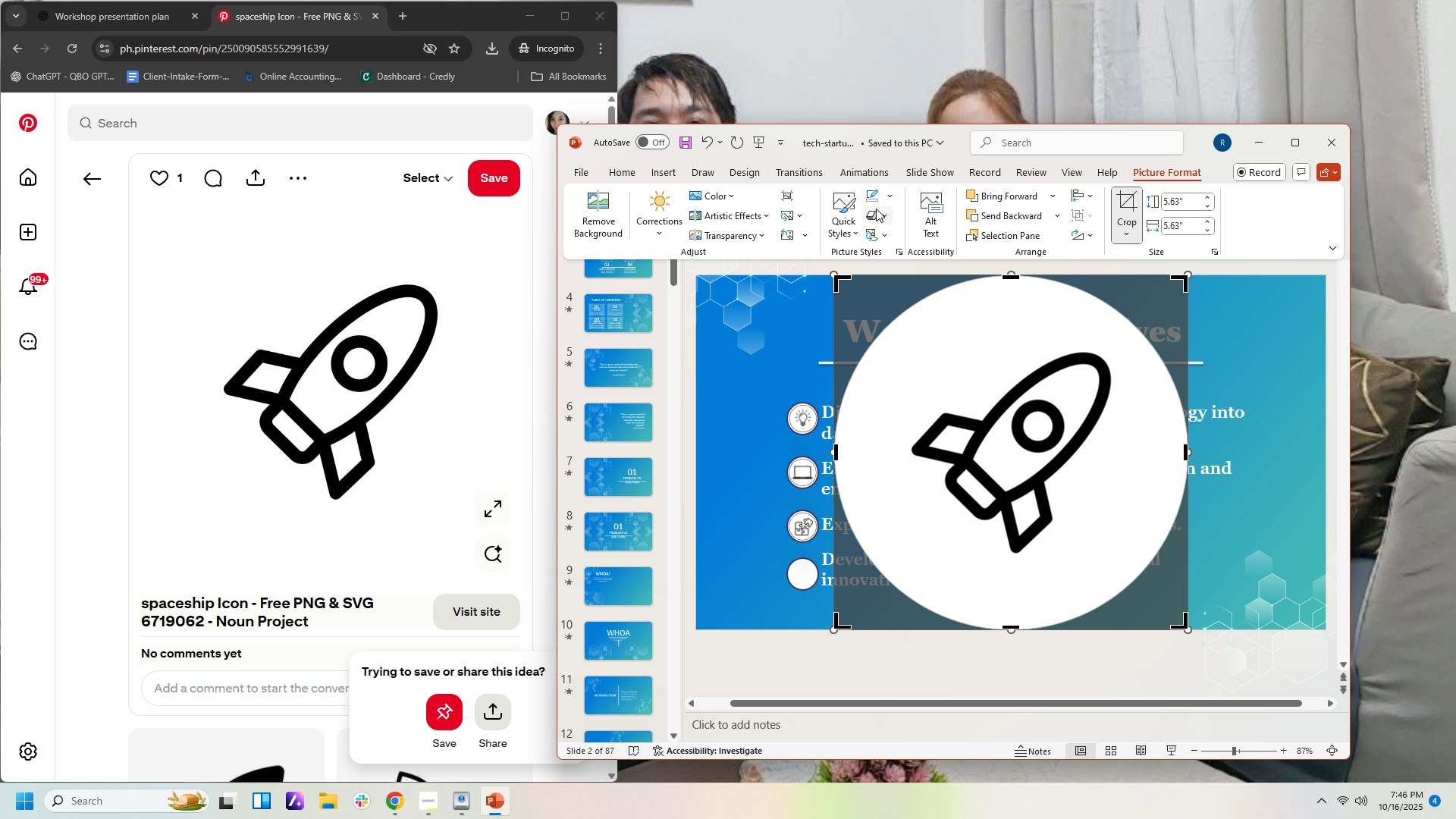 
left_click([876, 194])
 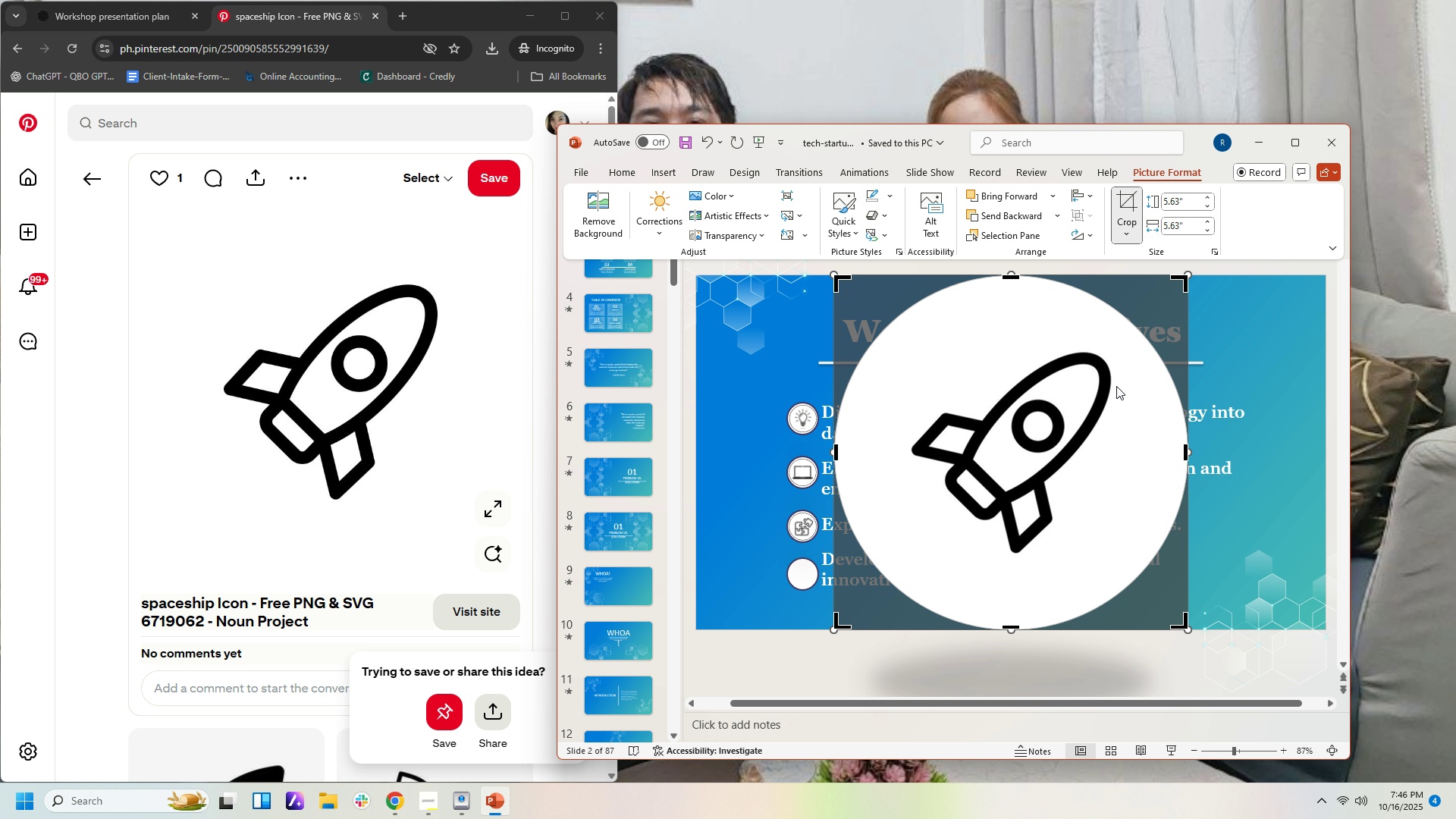 
wait(7.43)
 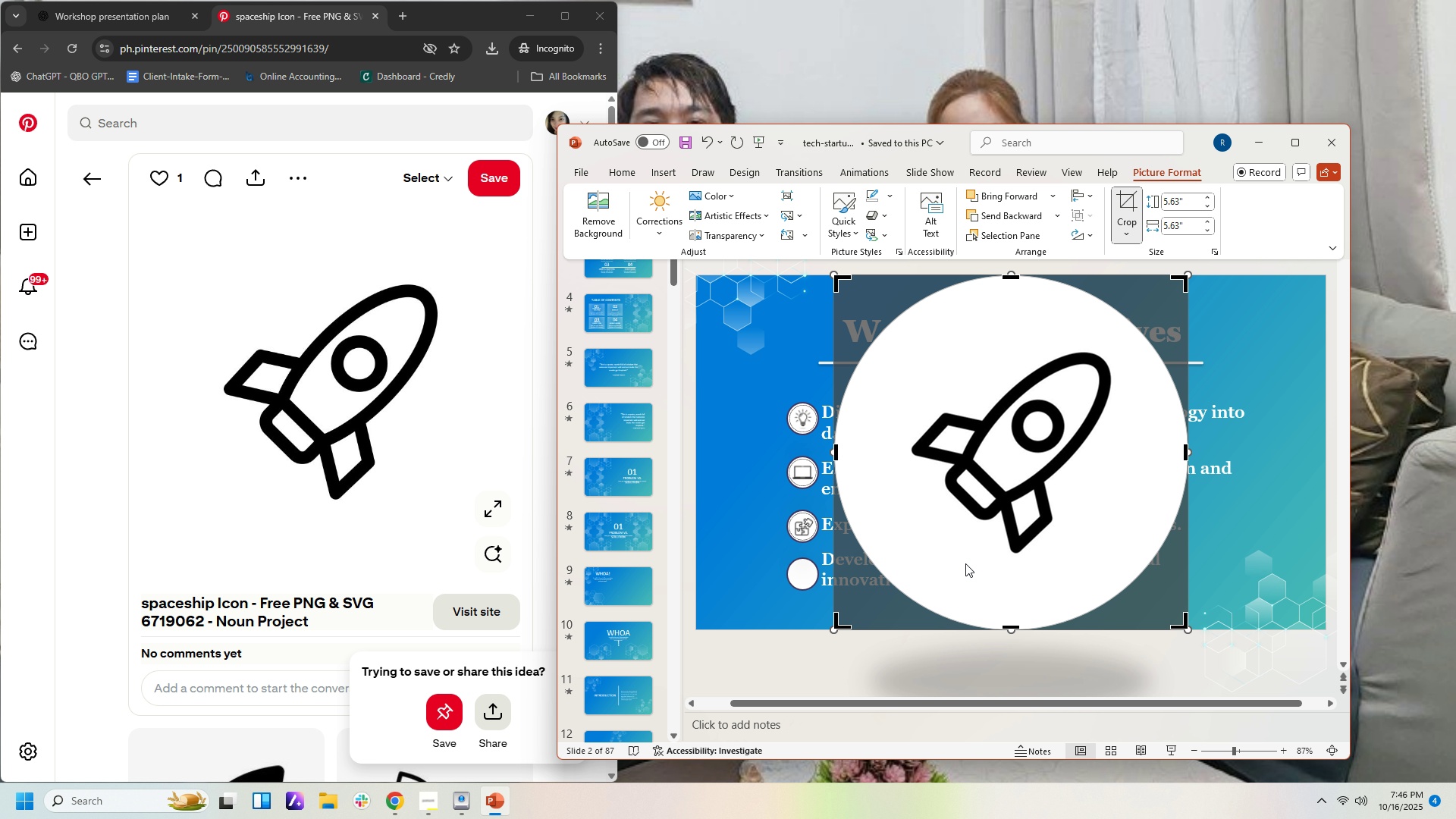 
left_click([1291, 428])
 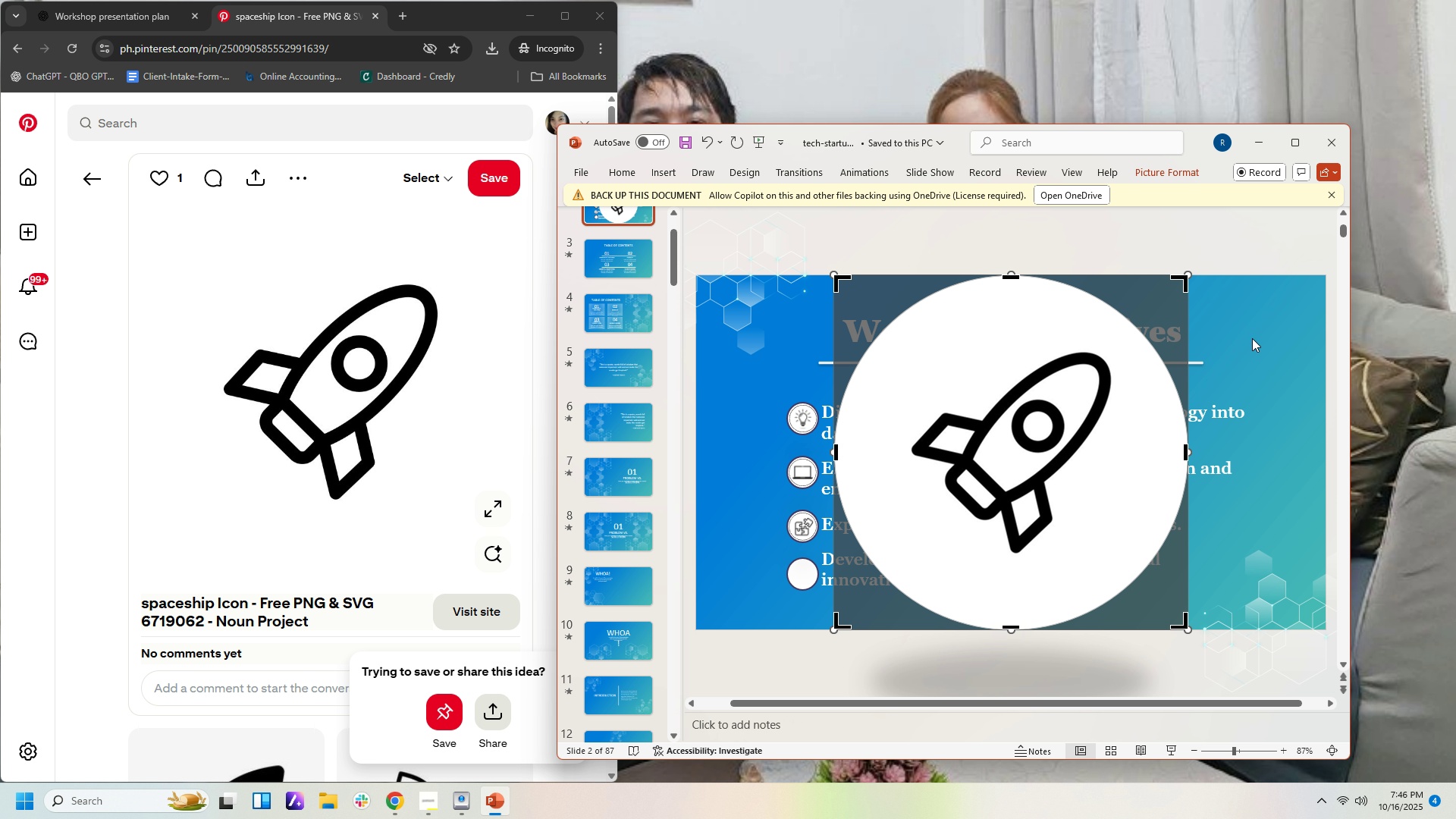 
left_click([1252, 338])
 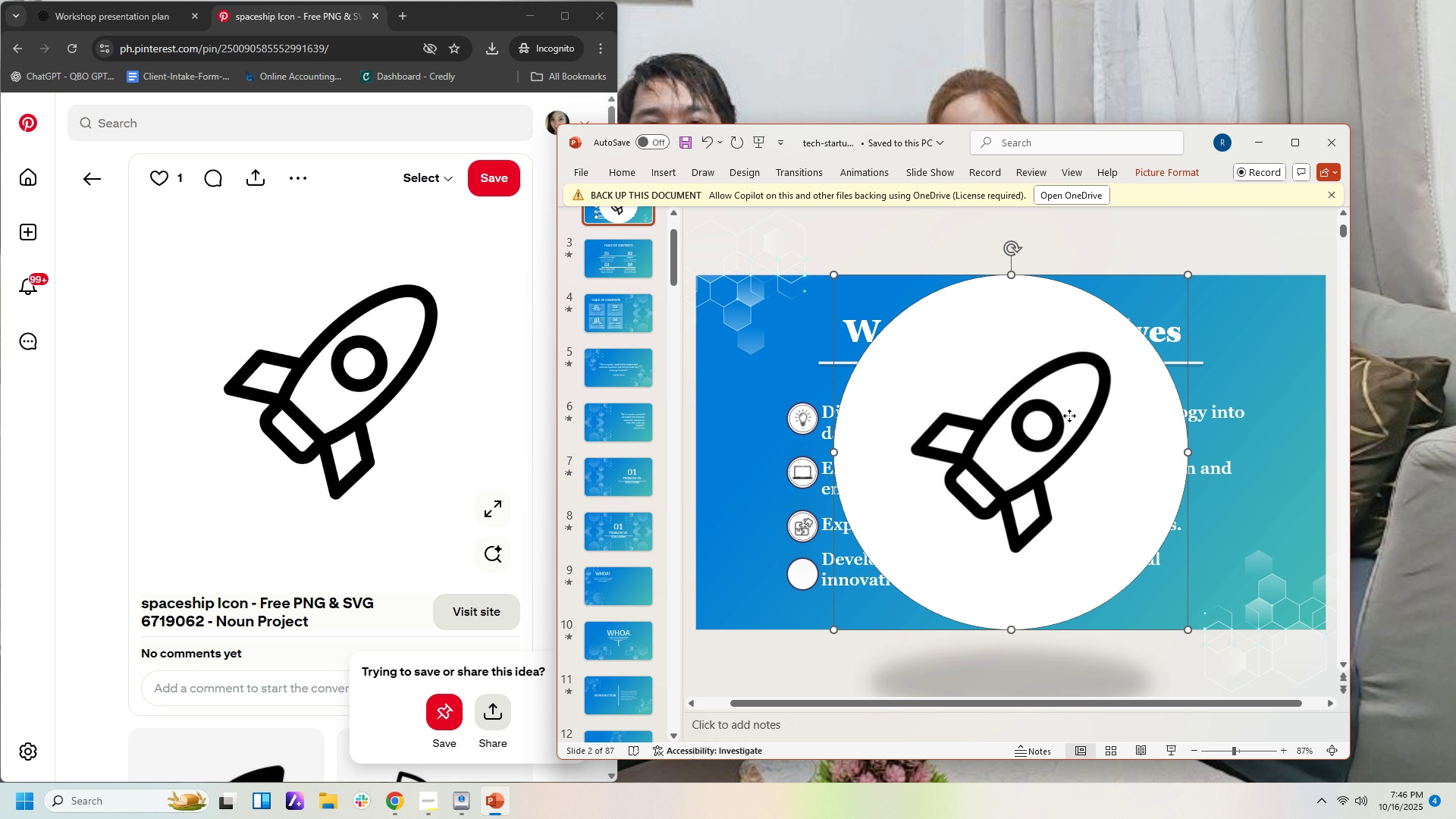 
left_click([1069, 416])
 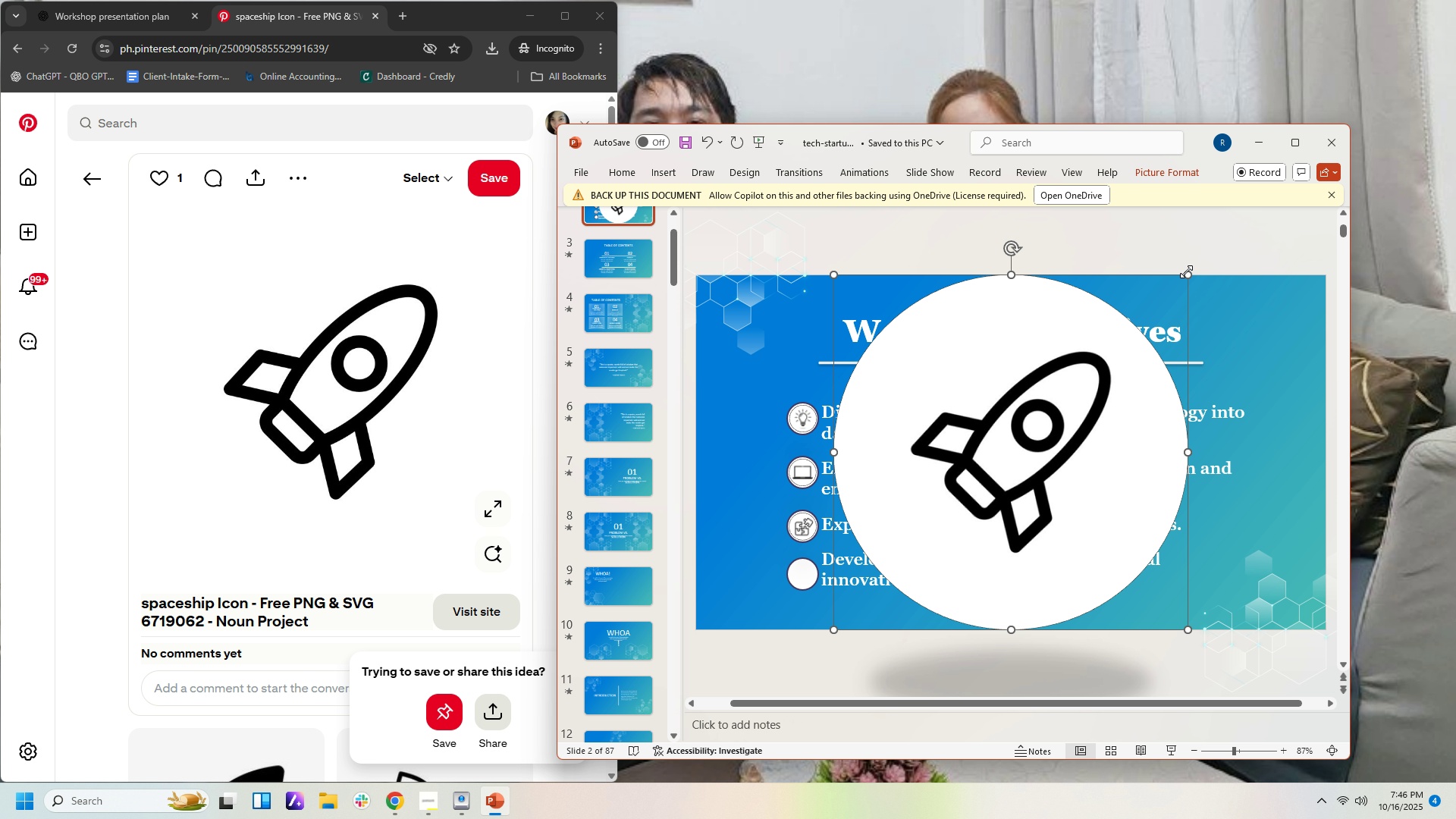 
left_click_drag(start_coordinate=[1186, 271], to_coordinate=[924, 574])
 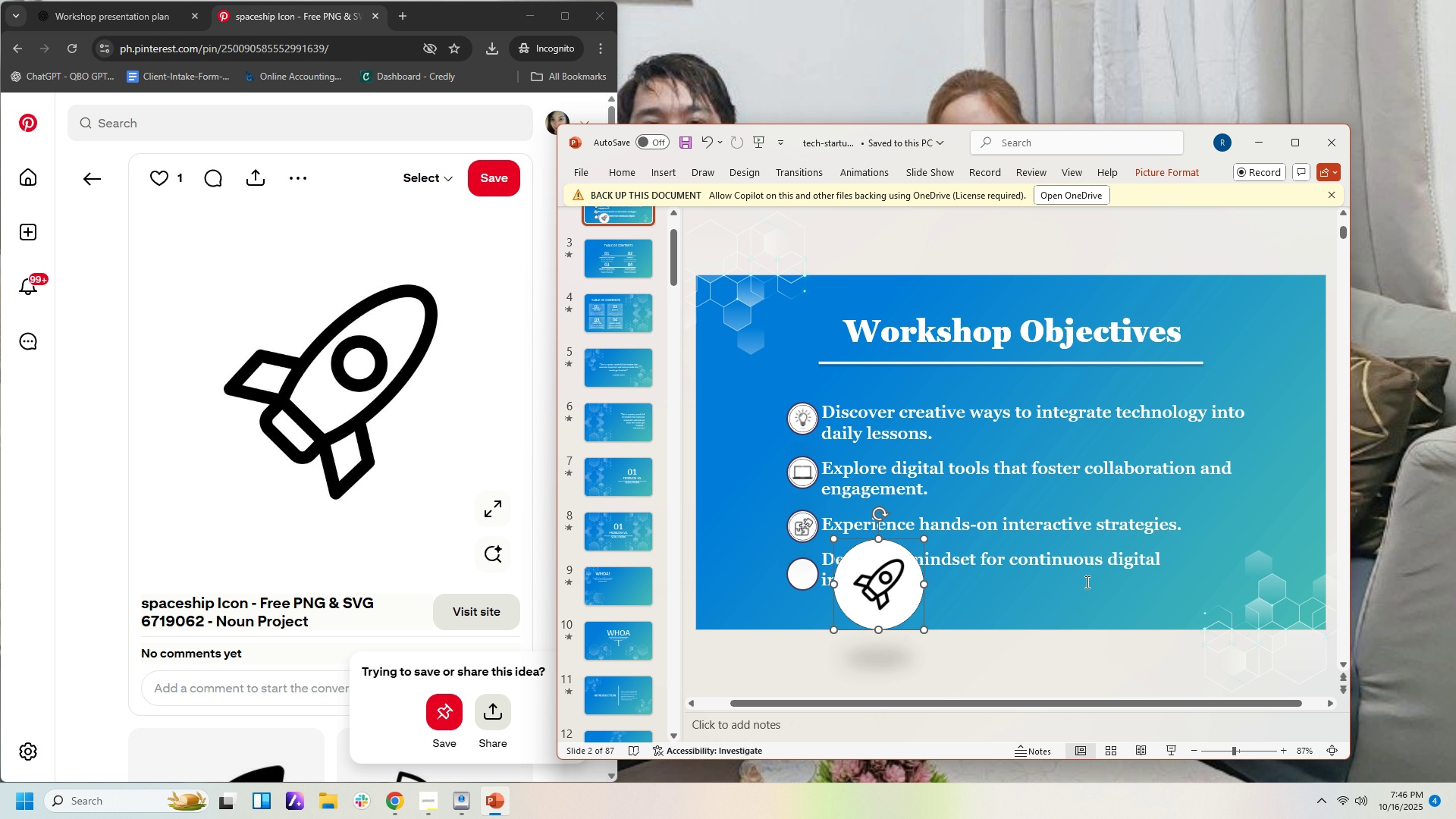 
hold_key(key=ControlLeft, duration=1.19)
scroll: coordinate [1091, 580], scroll_direction: up, amount: 4.0
 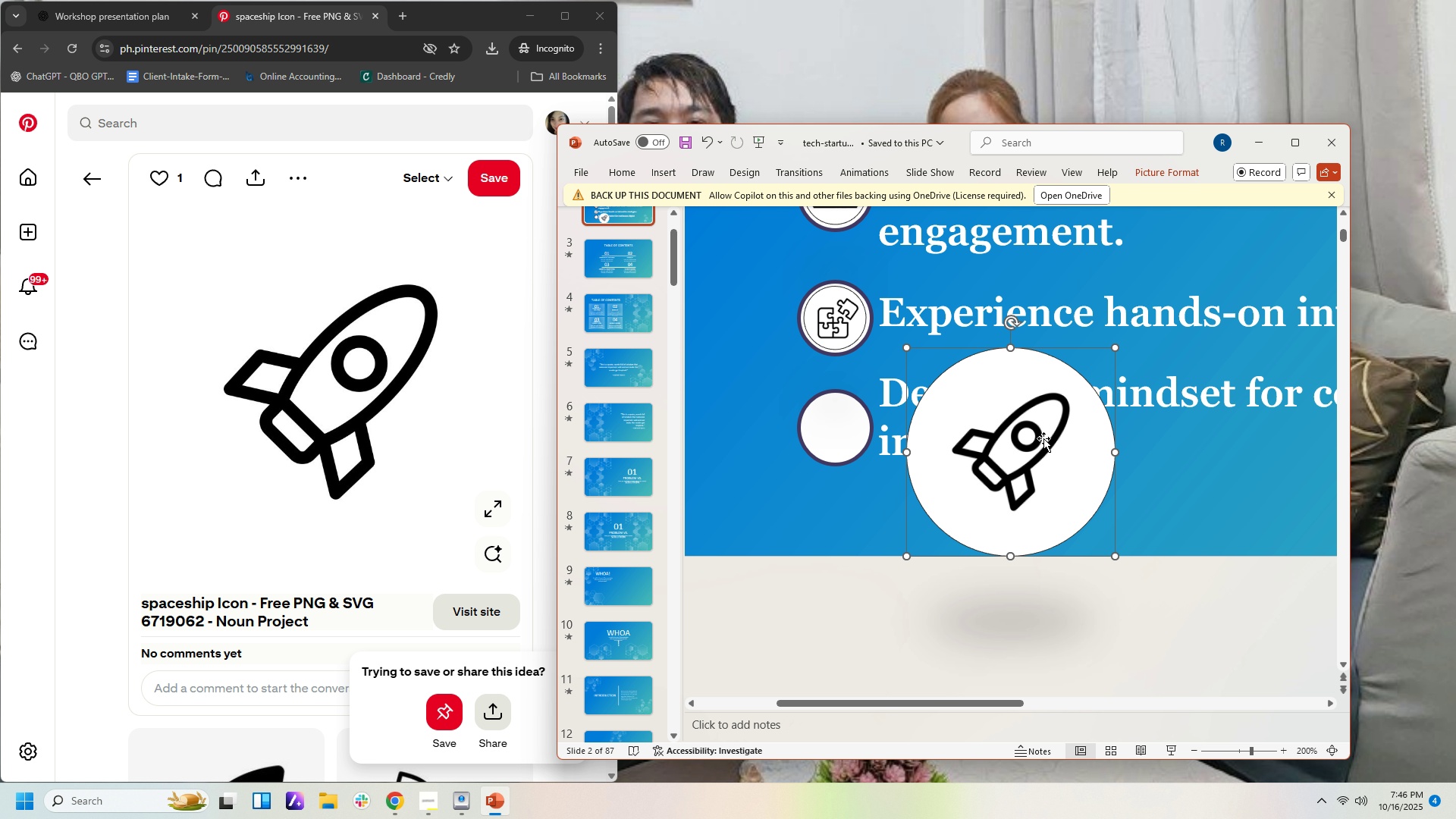 
left_click_drag(start_coordinate=[1044, 439], to_coordinate=[928, 435])
 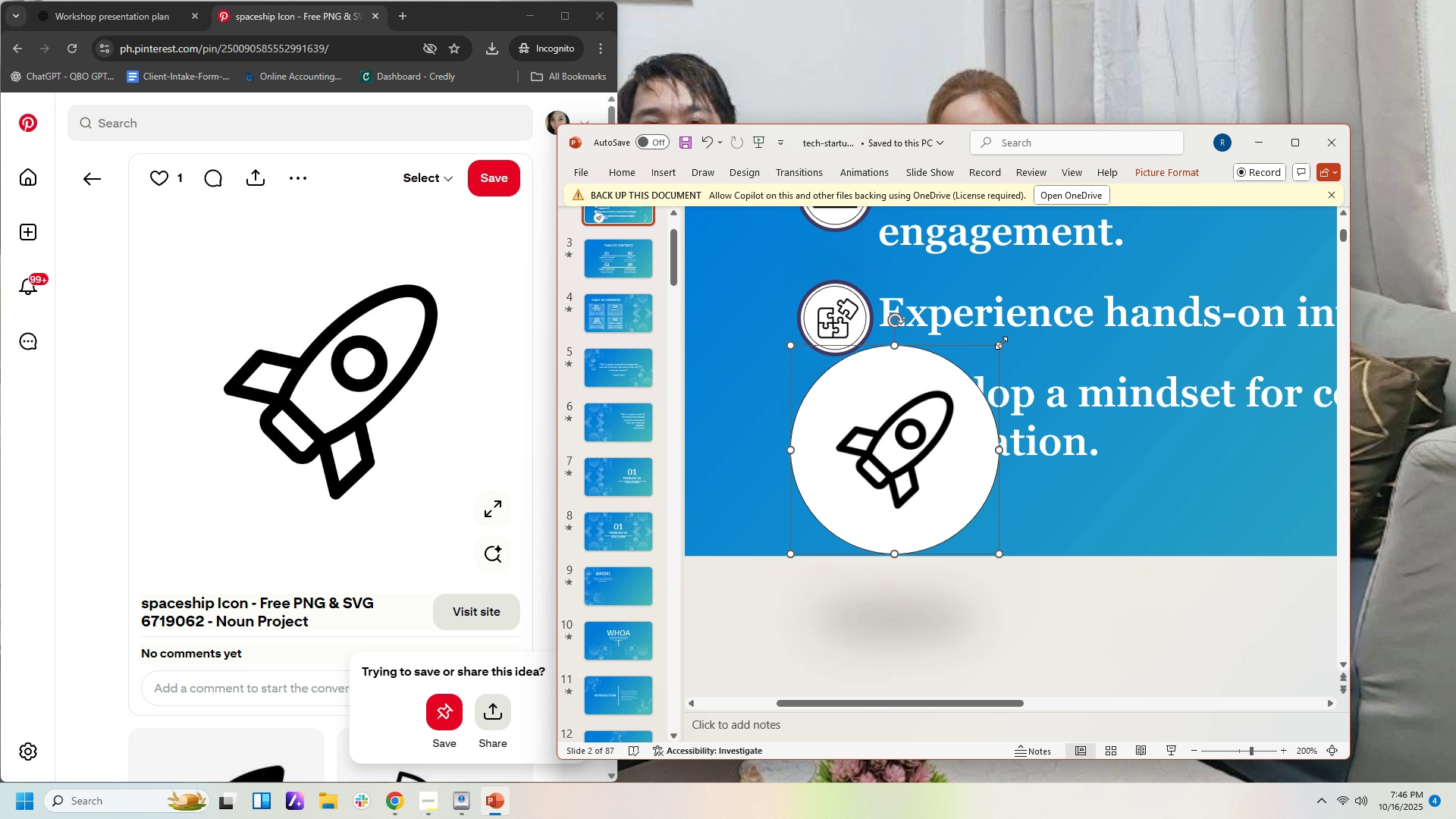 
left_click_drag(start_coordinate=[999, 343], to_coordinate=[868, 500])
 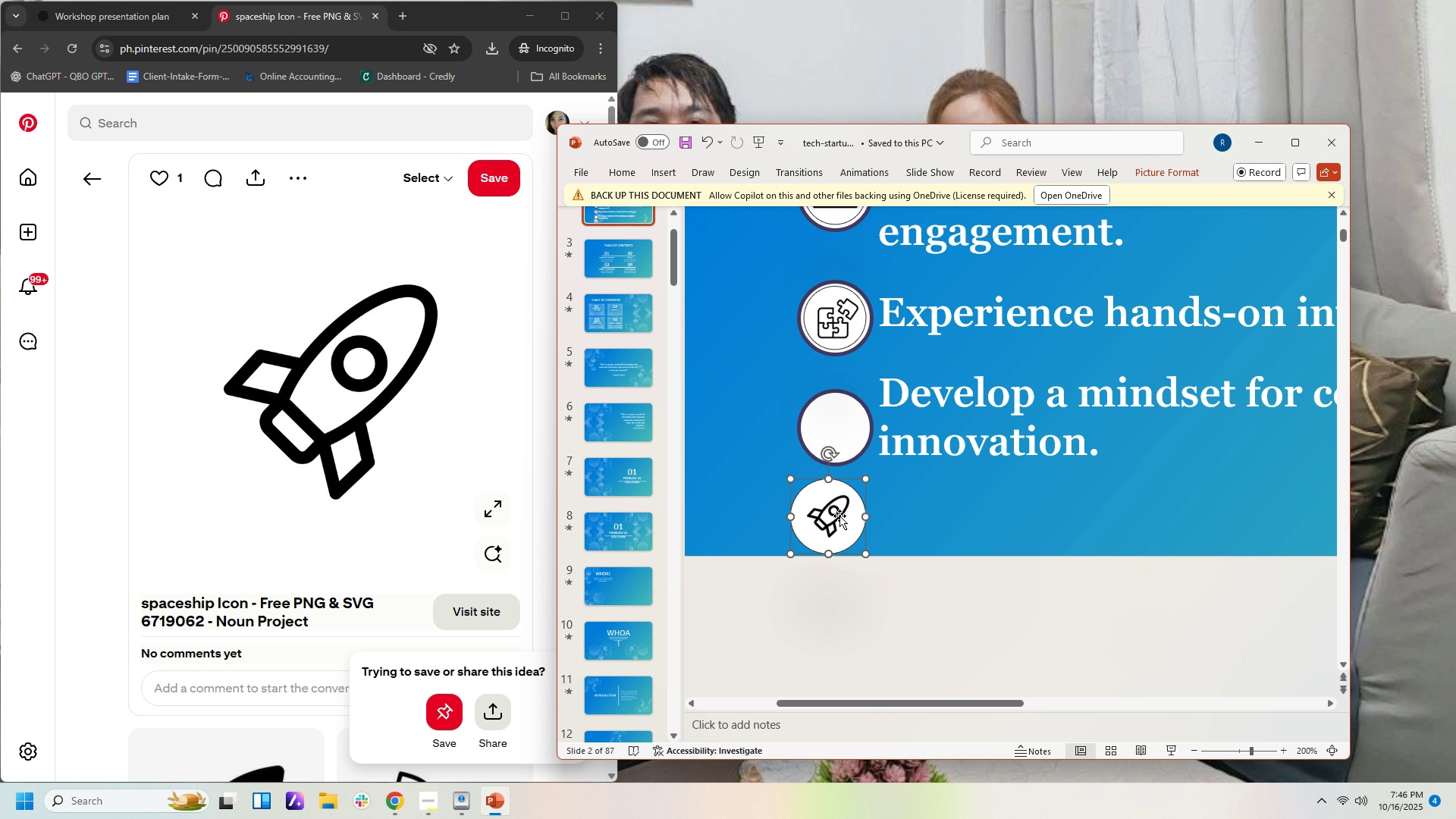 
left_click_drag(start_coordinate=[839, 516], to_coordinate=[848, 435])
 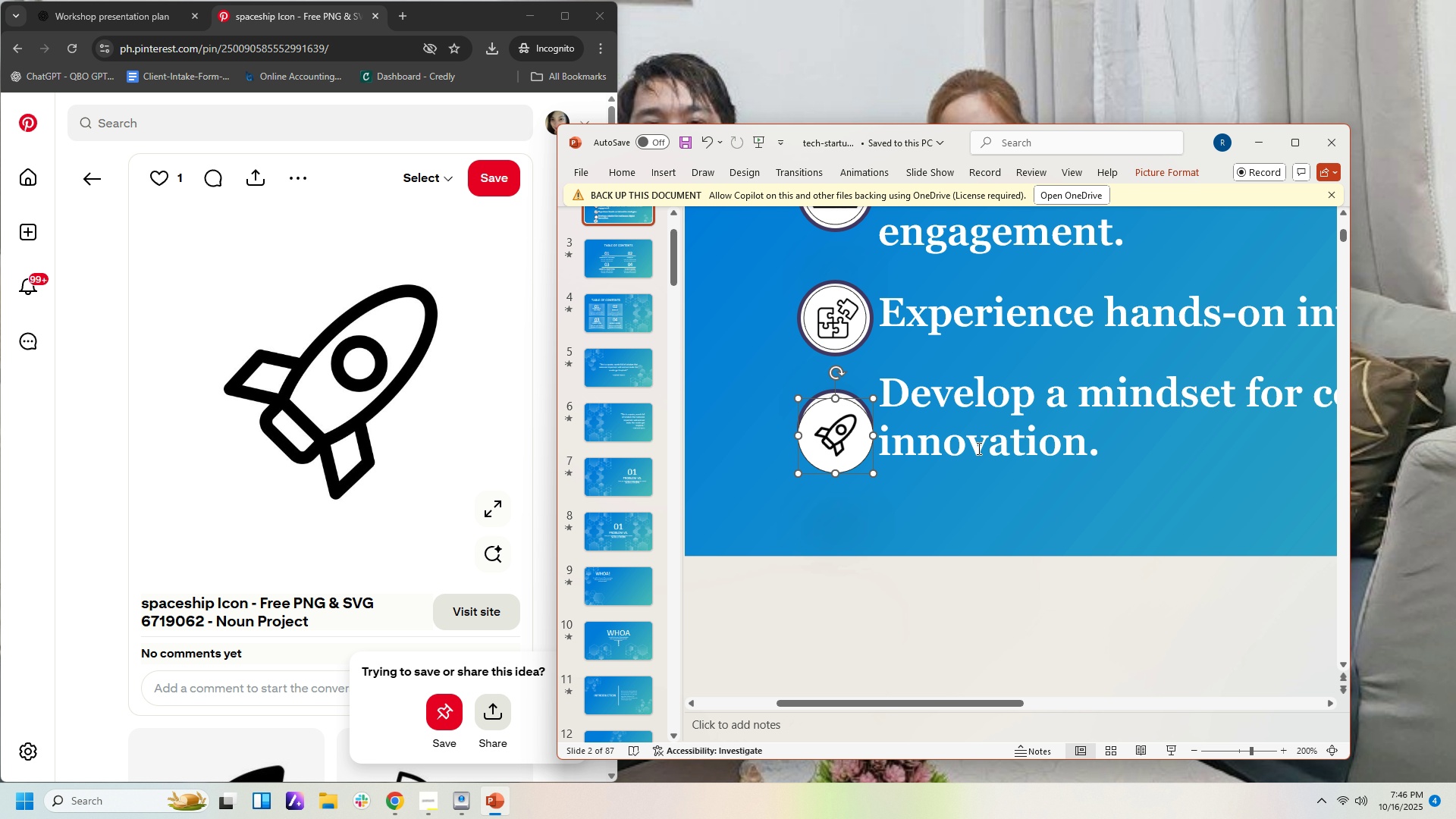 
hold_key(key=ControlLeft, duration=0.66)
scroll: coordinate [1035, 435], scroll_direction: down, amount: 1.0
 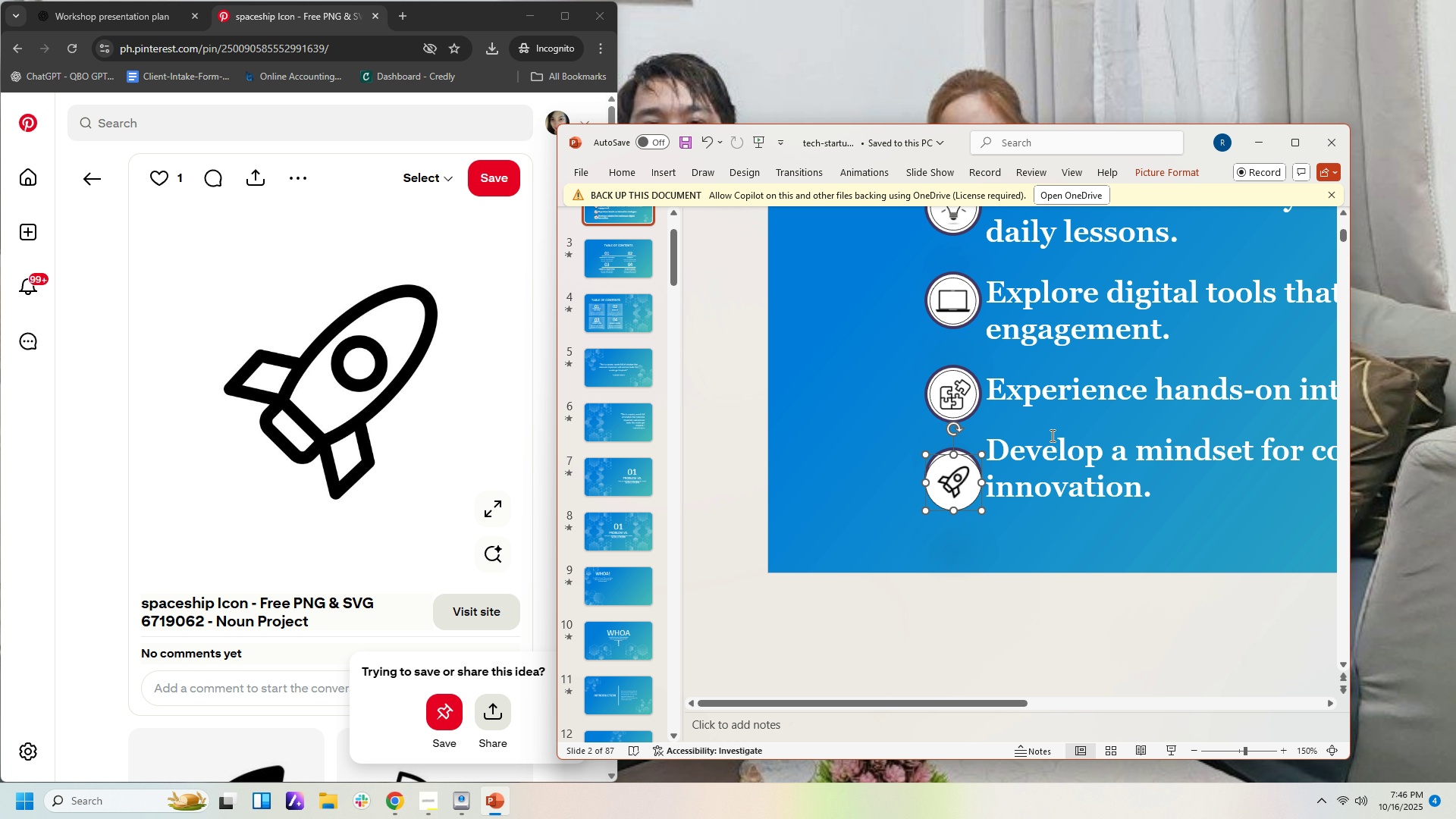 
hold_key(key=ControlLeft, duration=1.13)
scroll: coordinate [1056, 434], scroll_direction: up, amount: 4.0
 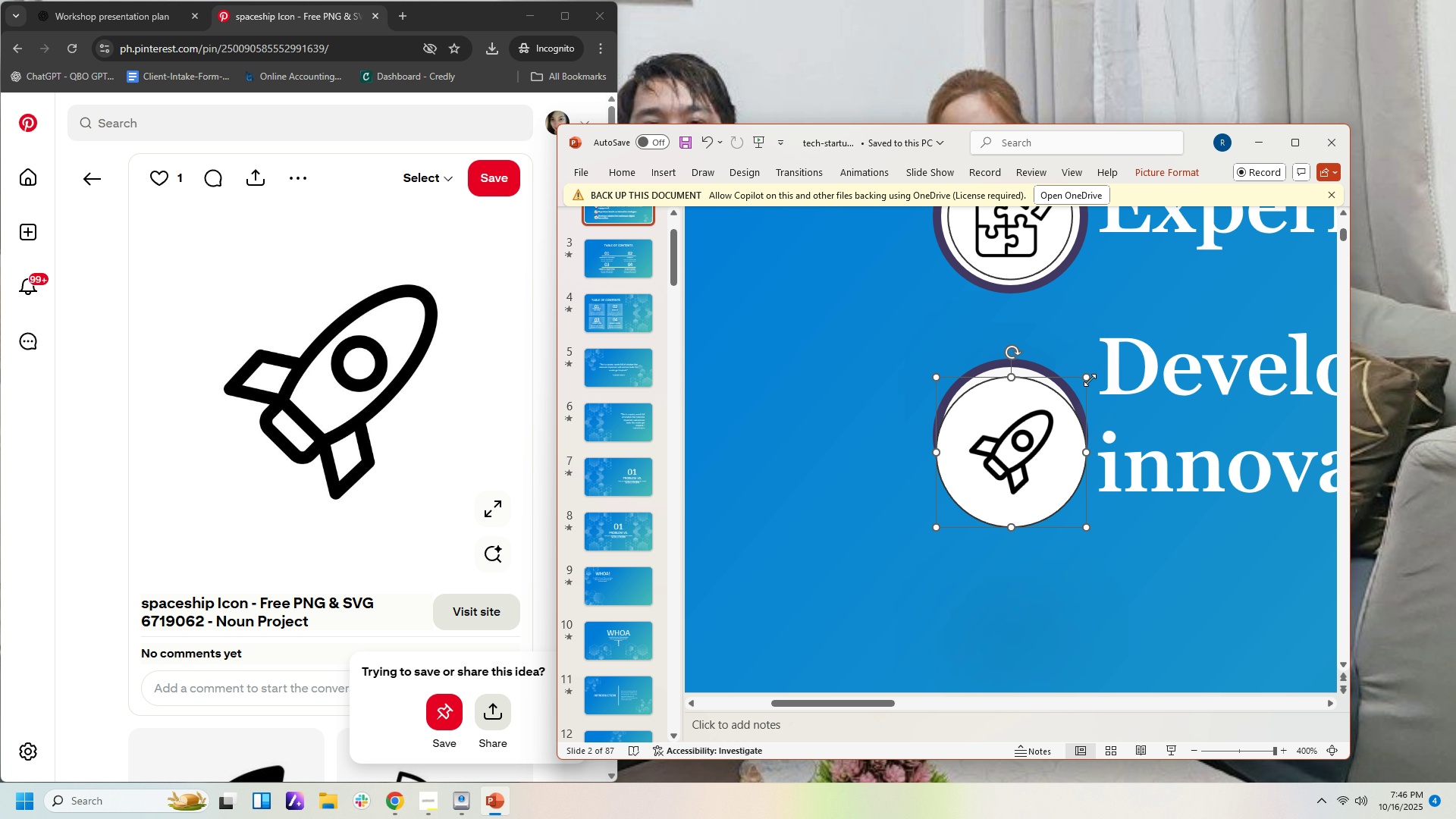 
left_click_drag(start_coordinate=[1090, 380], to_coordinate=[1059, 413])
 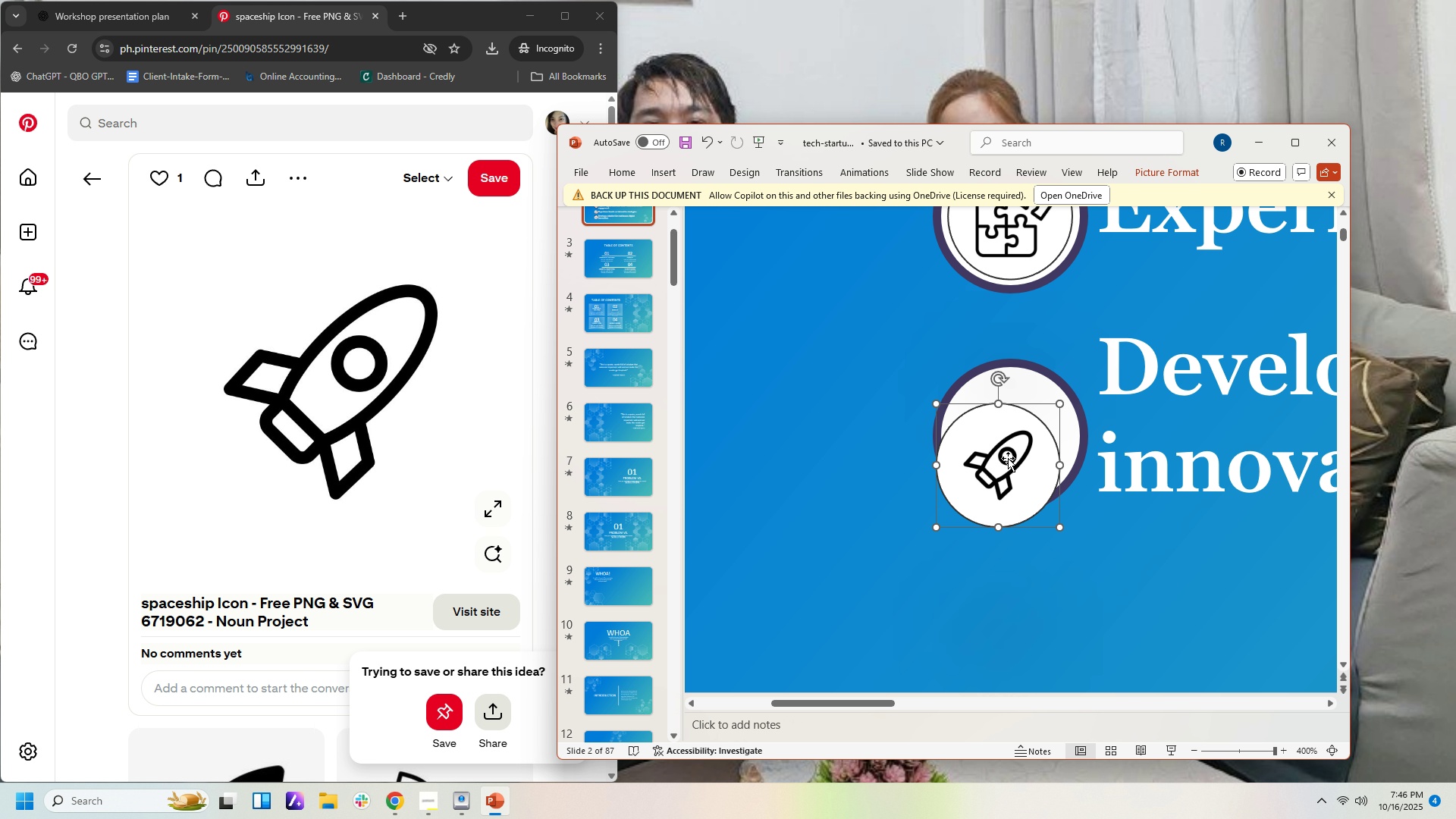 
left_click_drag(start_coordinate=[1008, 458], to_coordinate=[1021, 427])
 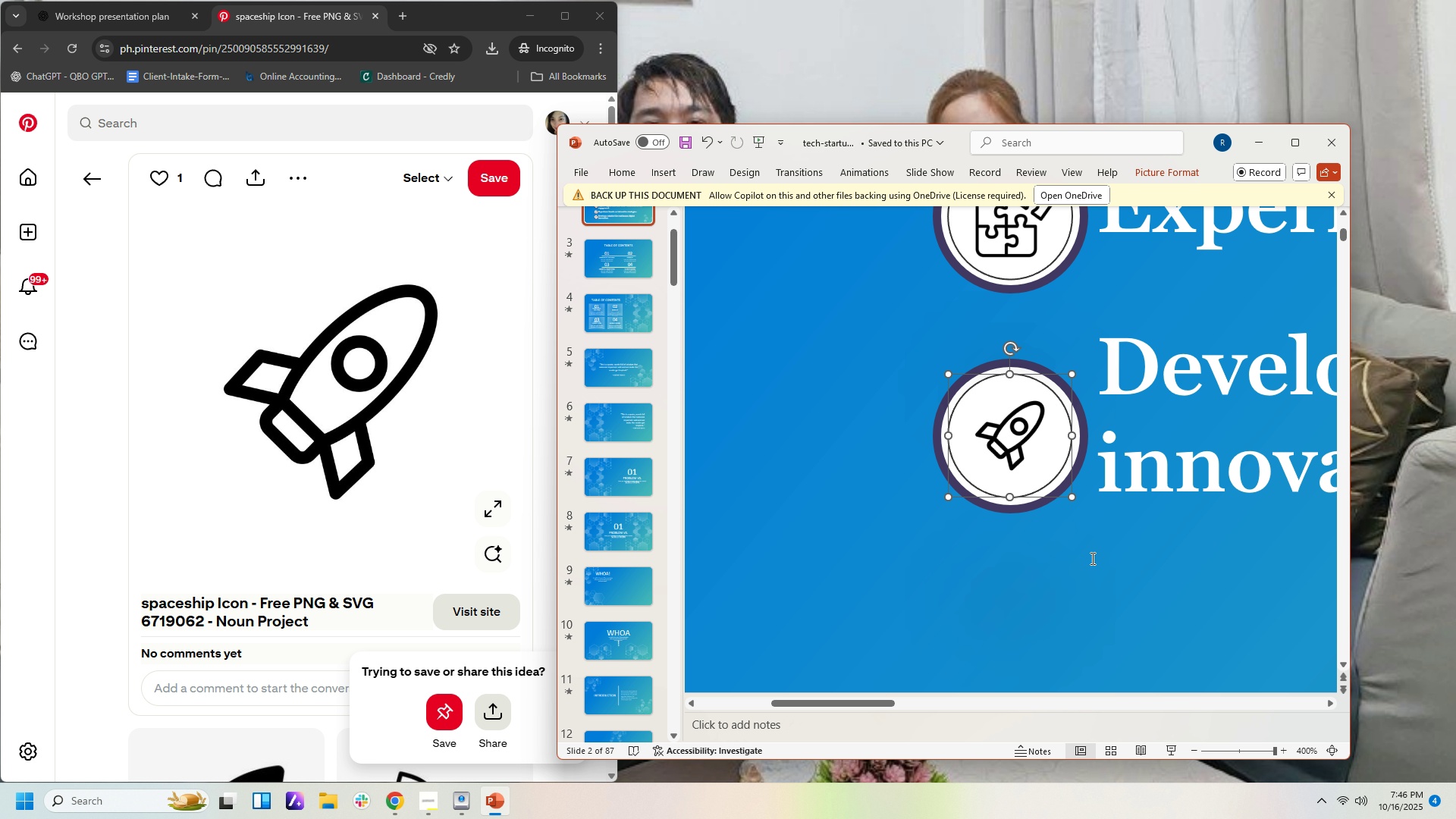 
left_click([1091, 558])
 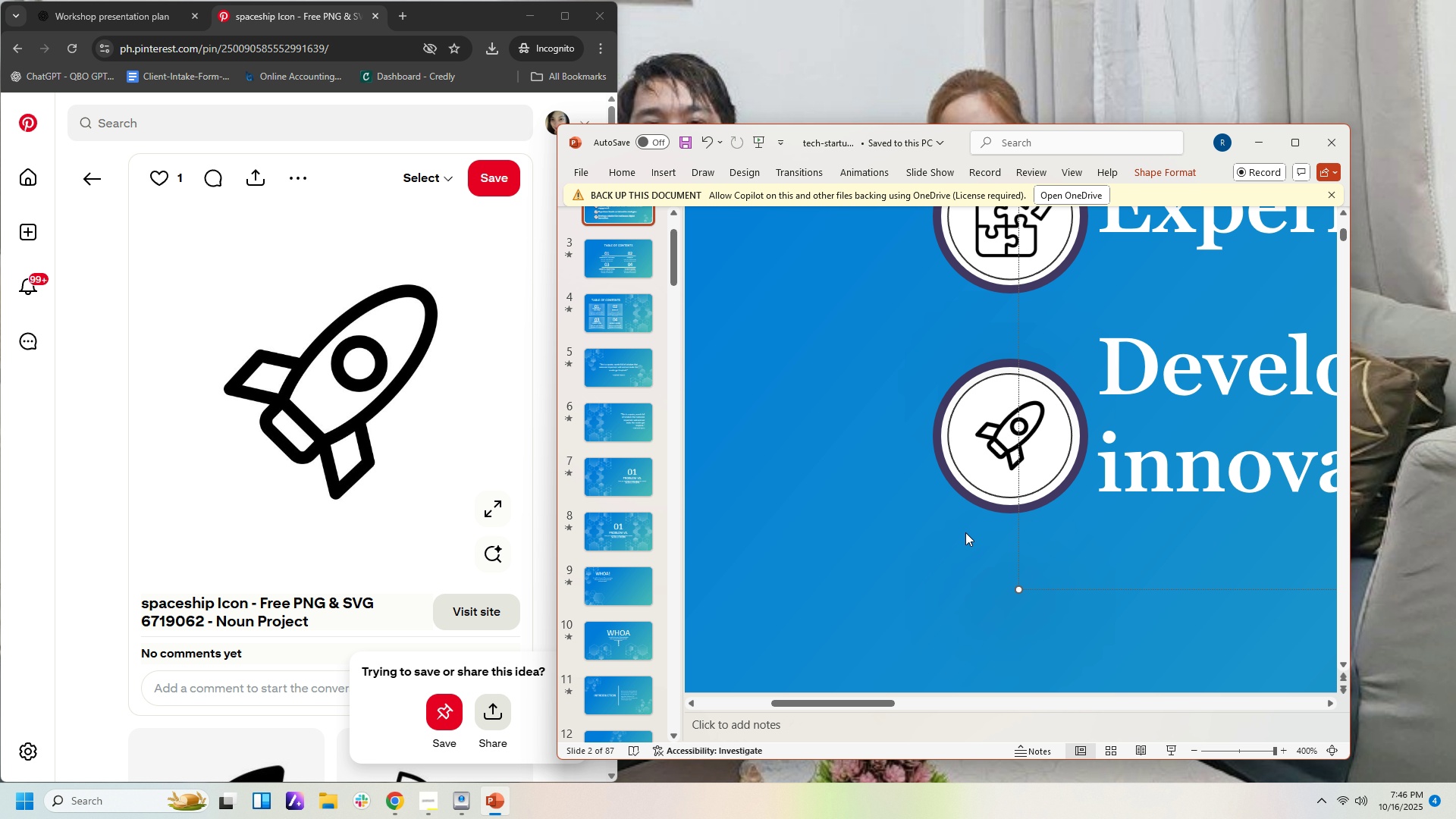 
left_click([930, 534])
 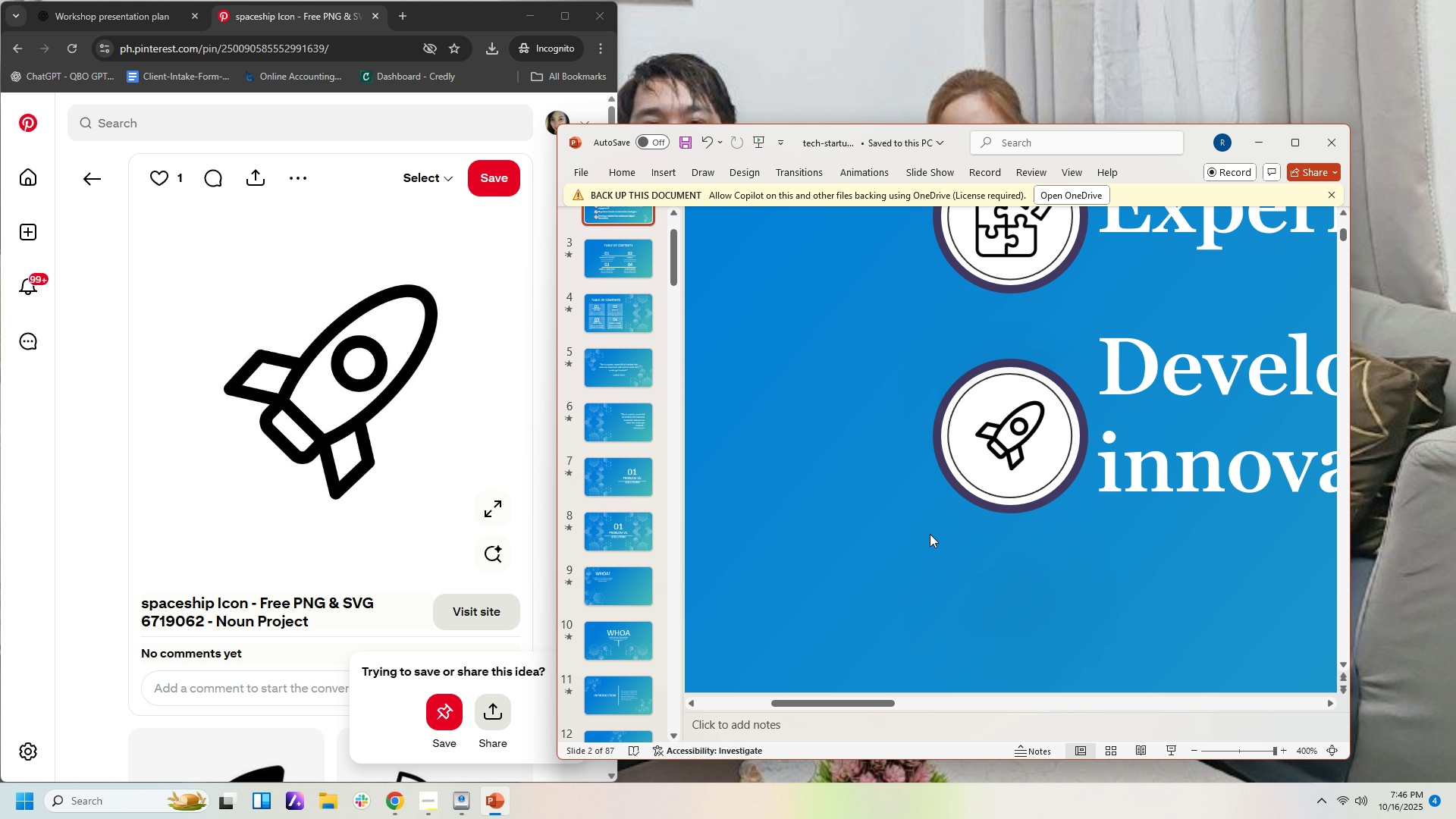 
hold_key(key=ControlLeft, duration=0.68)
 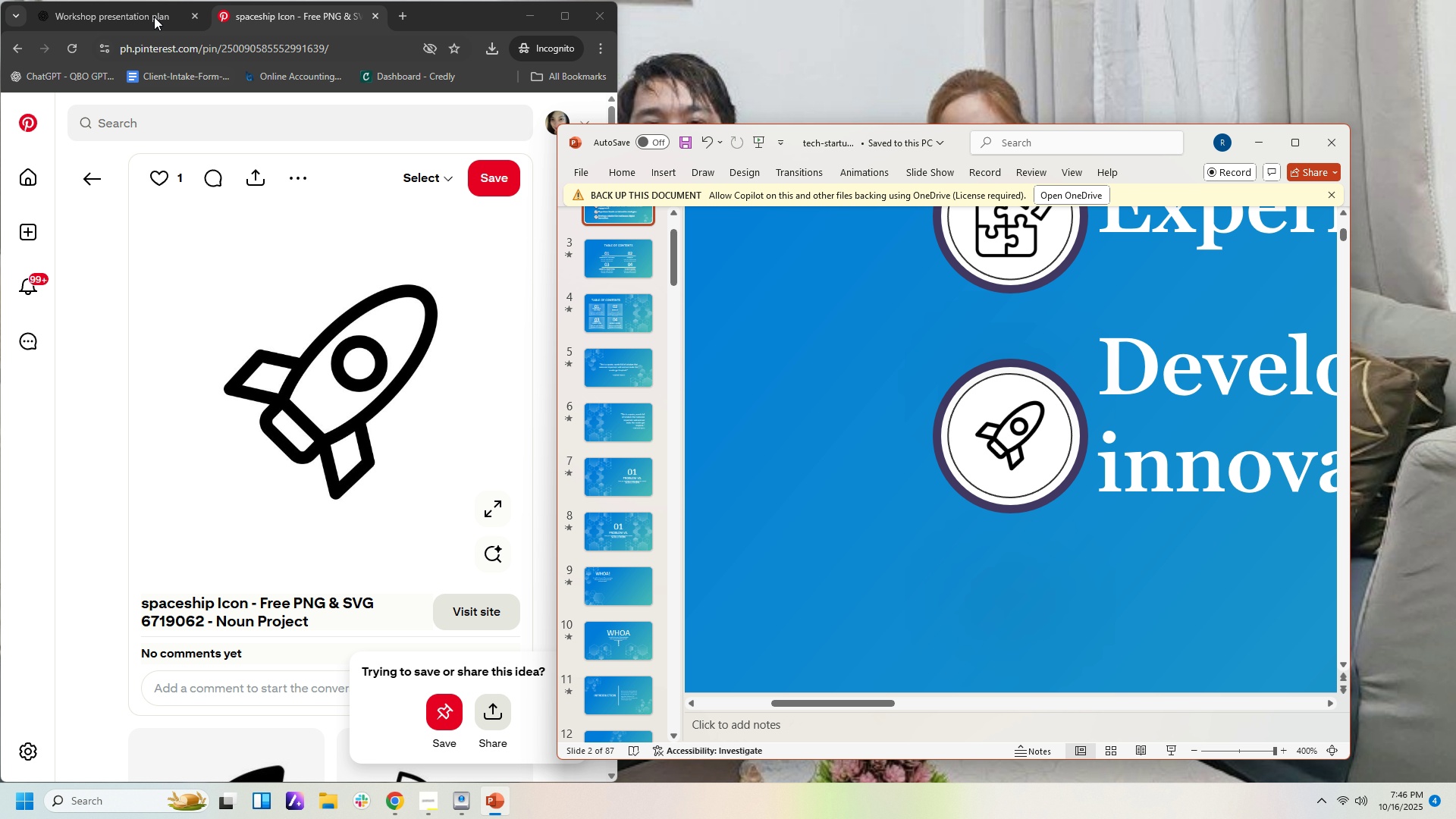 
left_click([150, 14])
 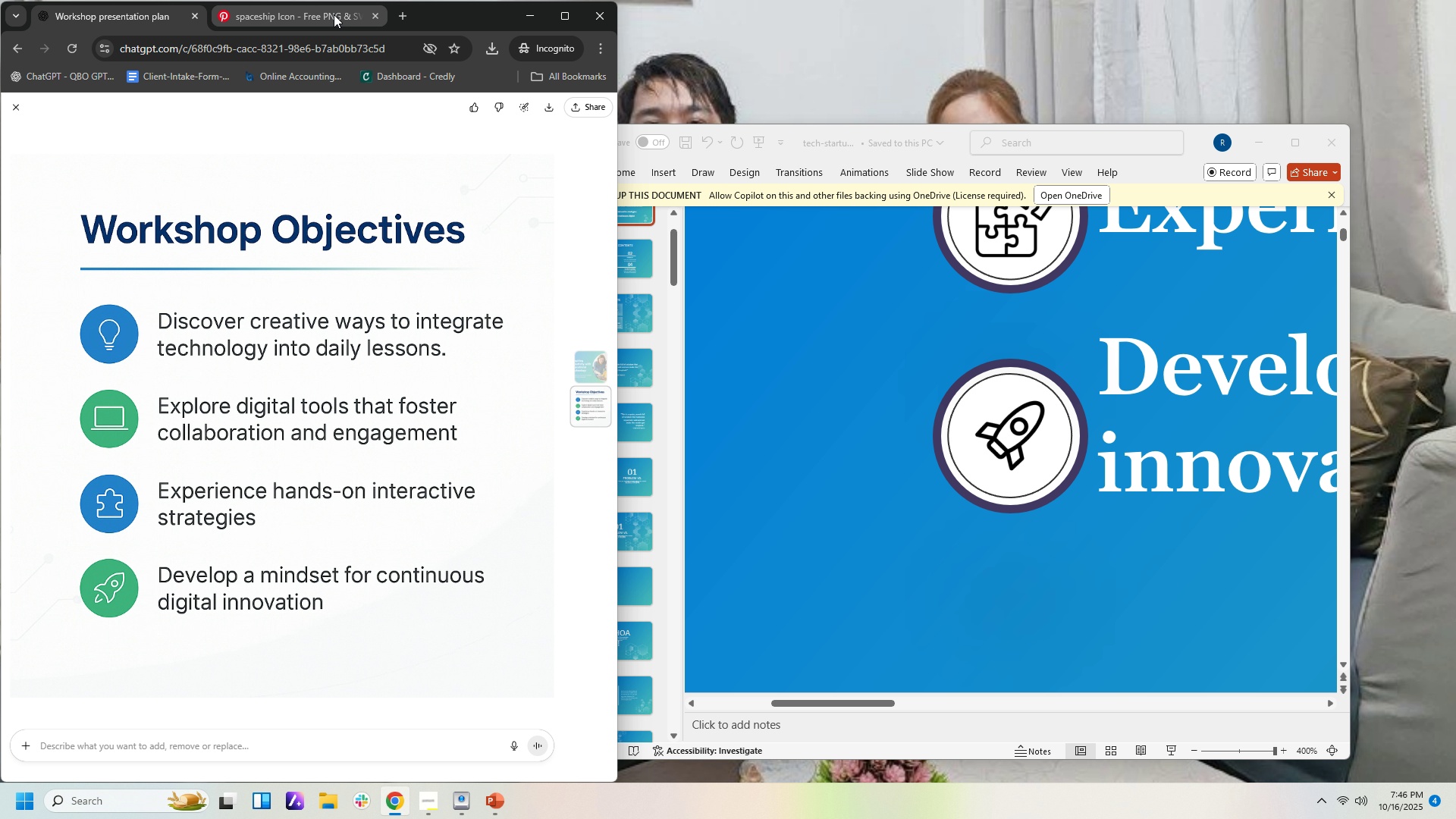 
left_click([334, 14])
 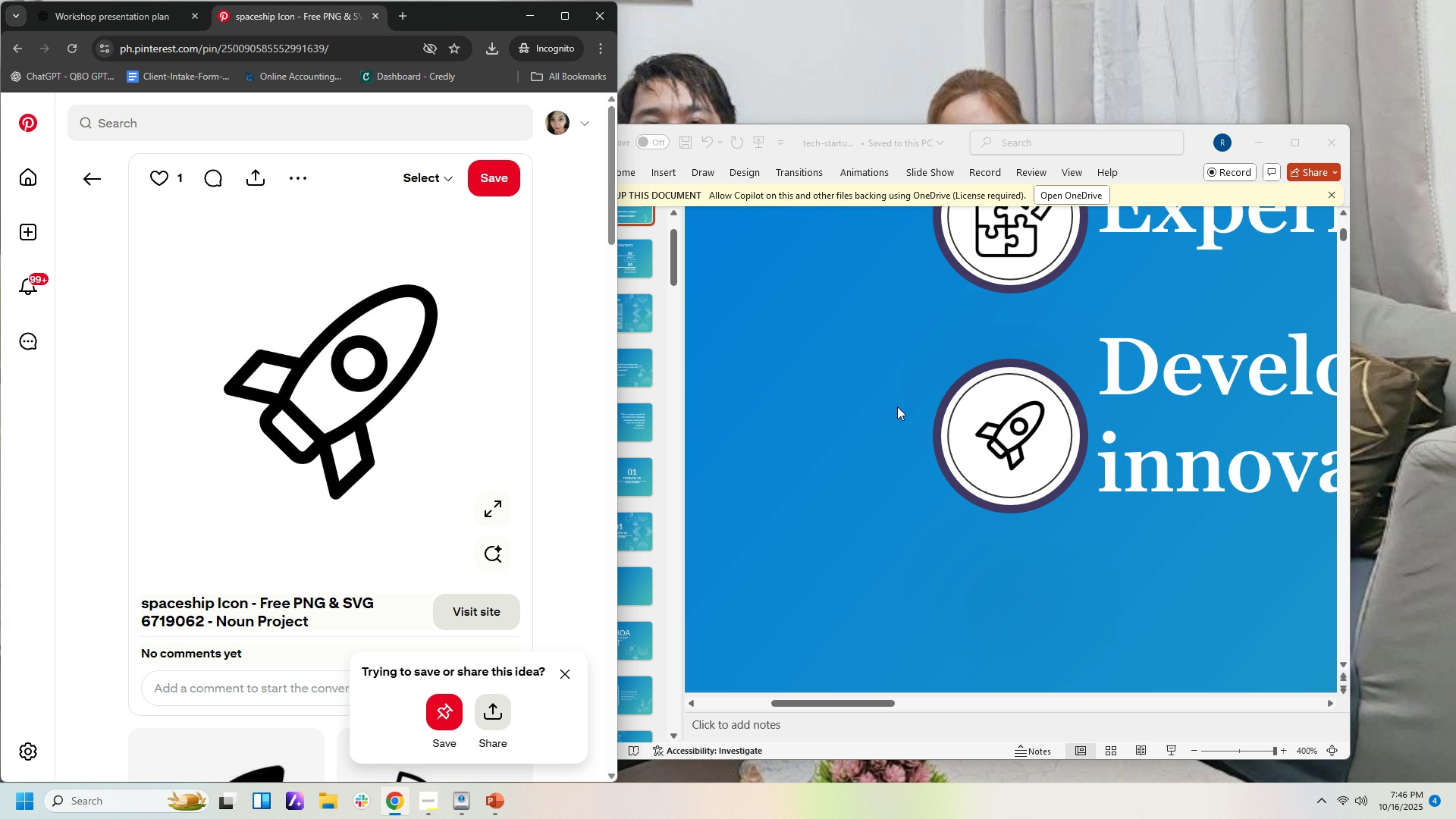 
hold_key(key=ControlLeft, duration=0.57)
scroll: coordinate [984, 451], scroll_direction: up, amount: 1.0
 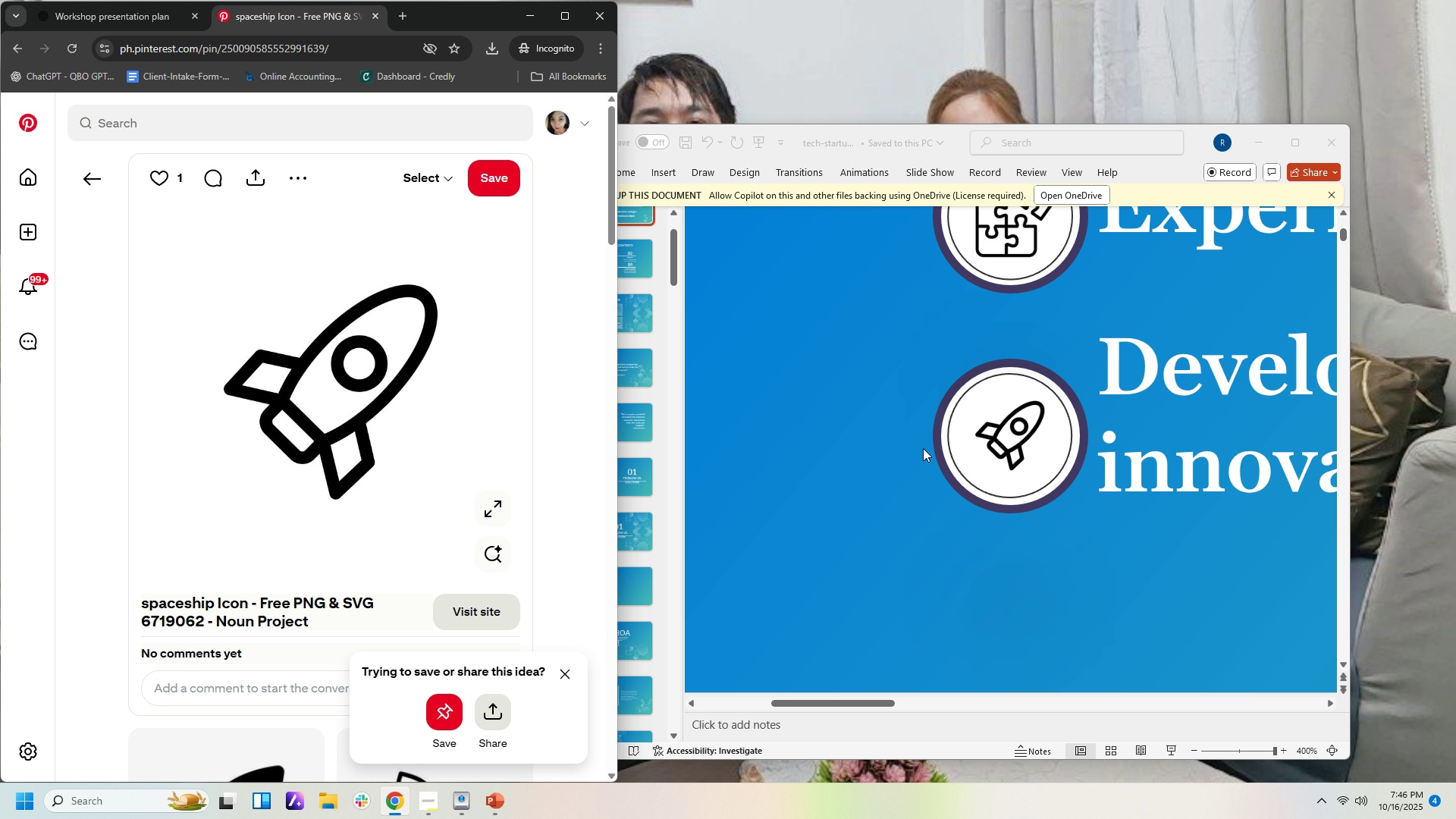 
hold_key(key=ControlLeft, duration=1.28)
scroll: coordinate [916, 447], scroll_direction: down, amount: 7.0
 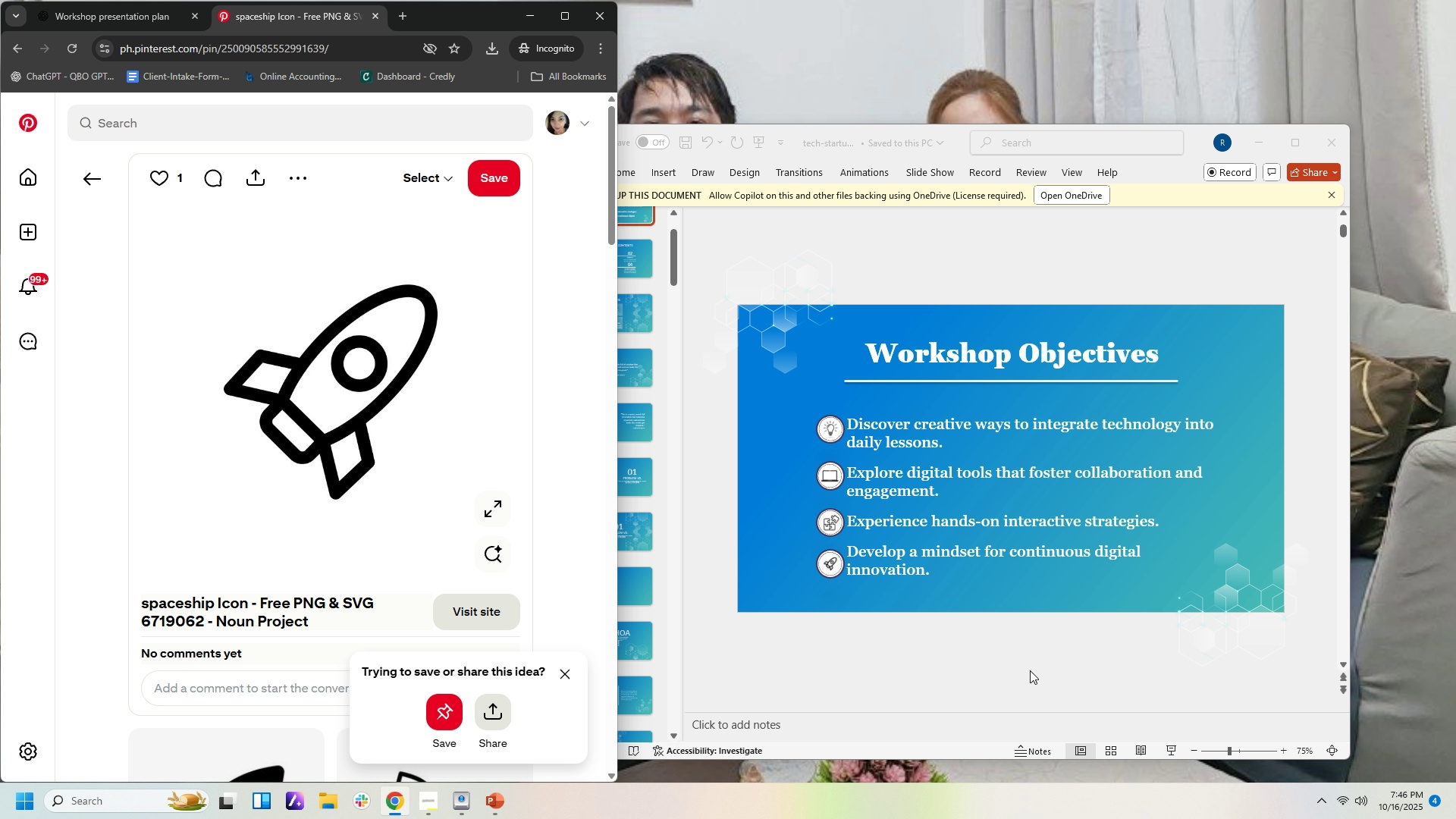 
left_click([1031, 672])
 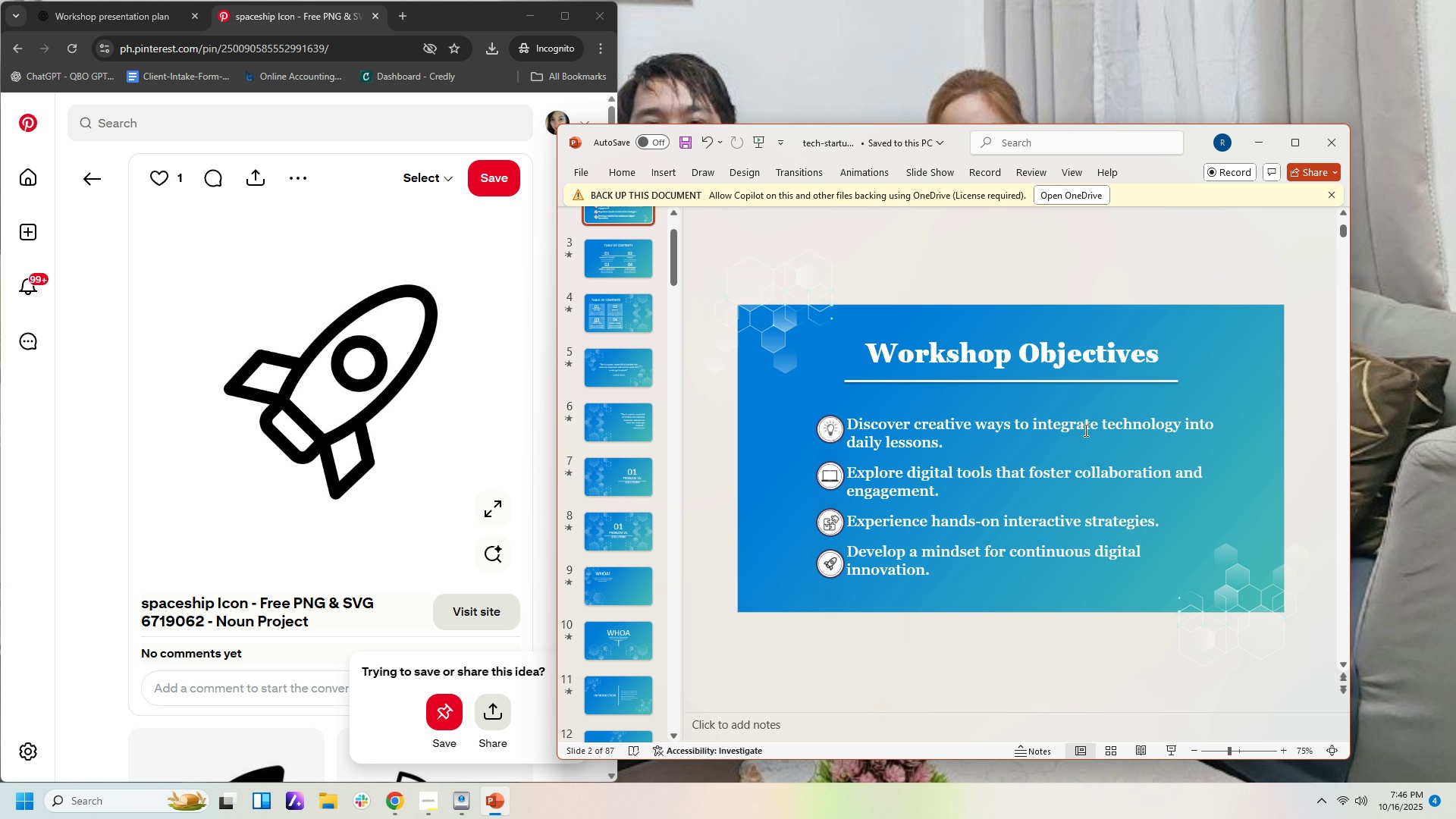 
left_click([1081, 430])
 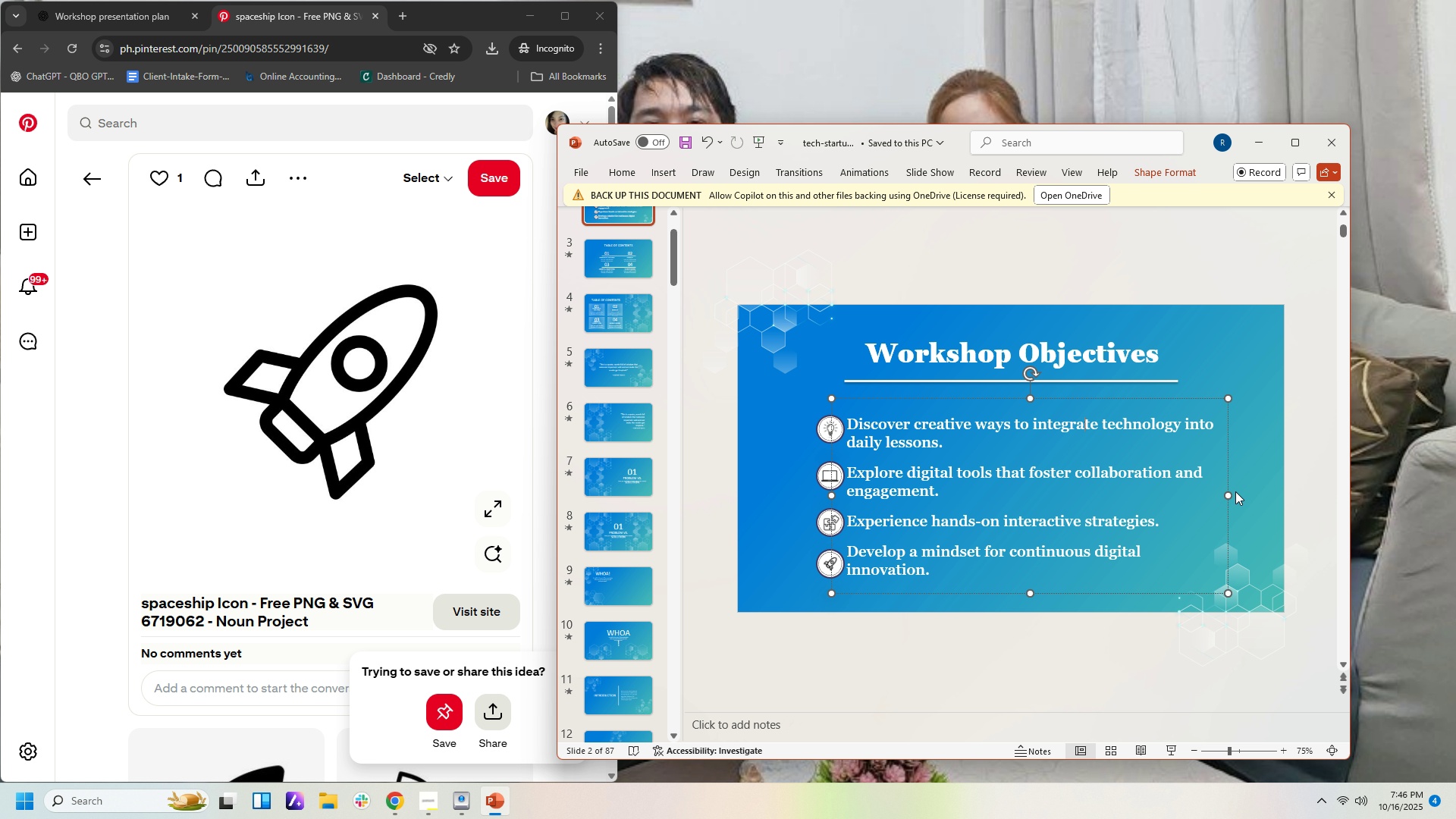 
left_click_drag(start_coordinate=[1230, 491], to_coordinate=[1174, 500])
 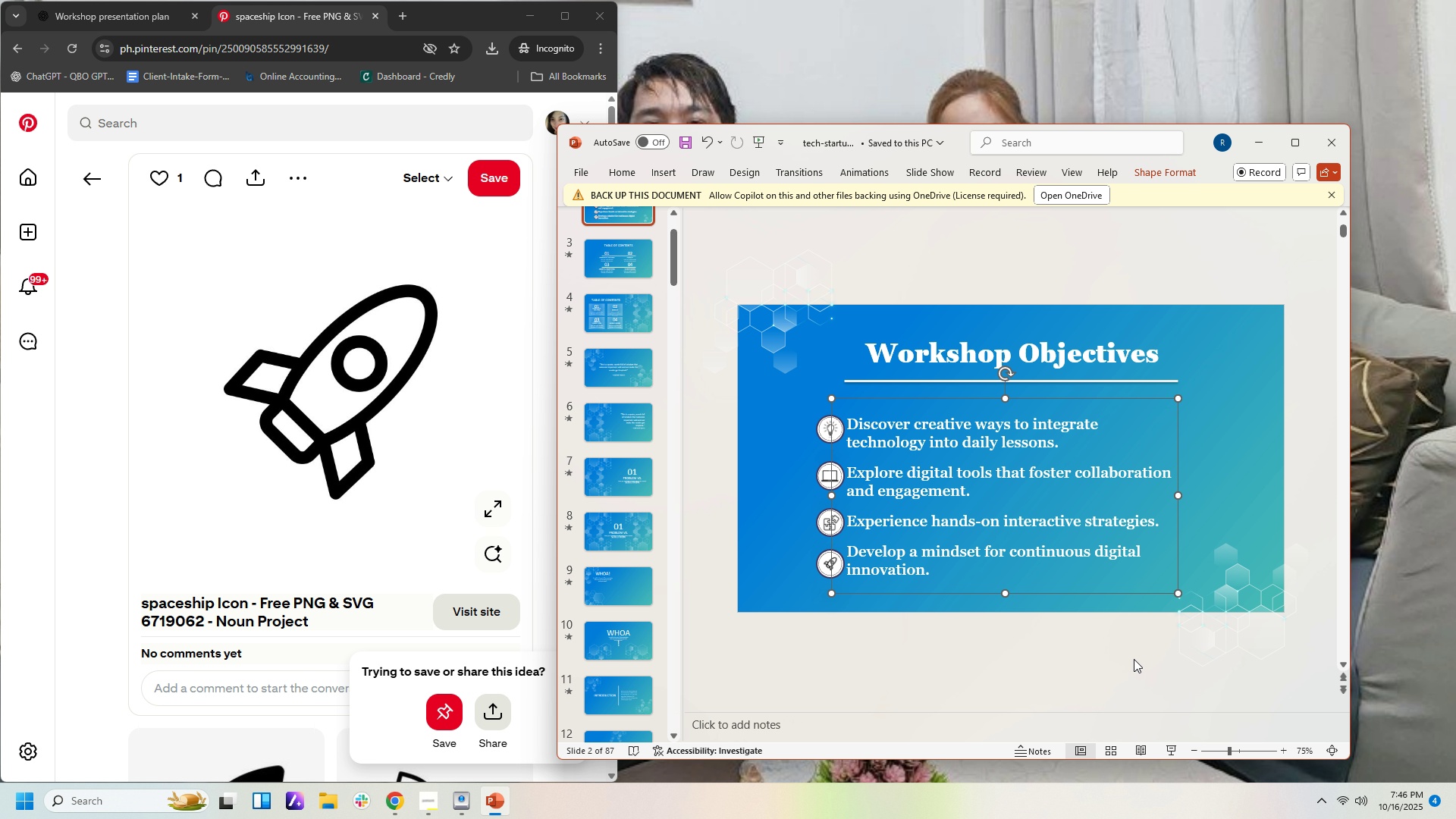 
left_click([1134, 659])
 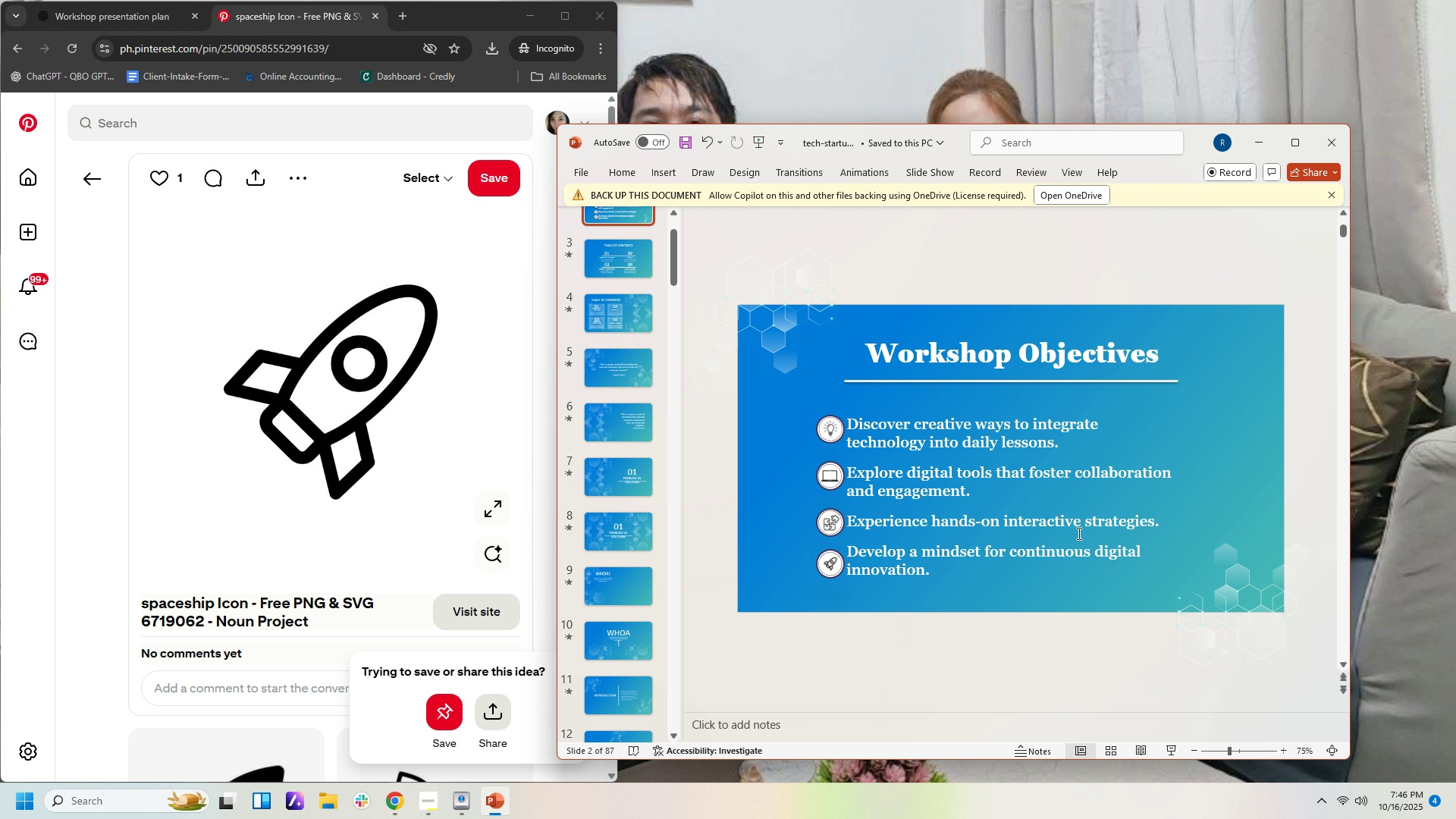 
left_click([1078, 533])
 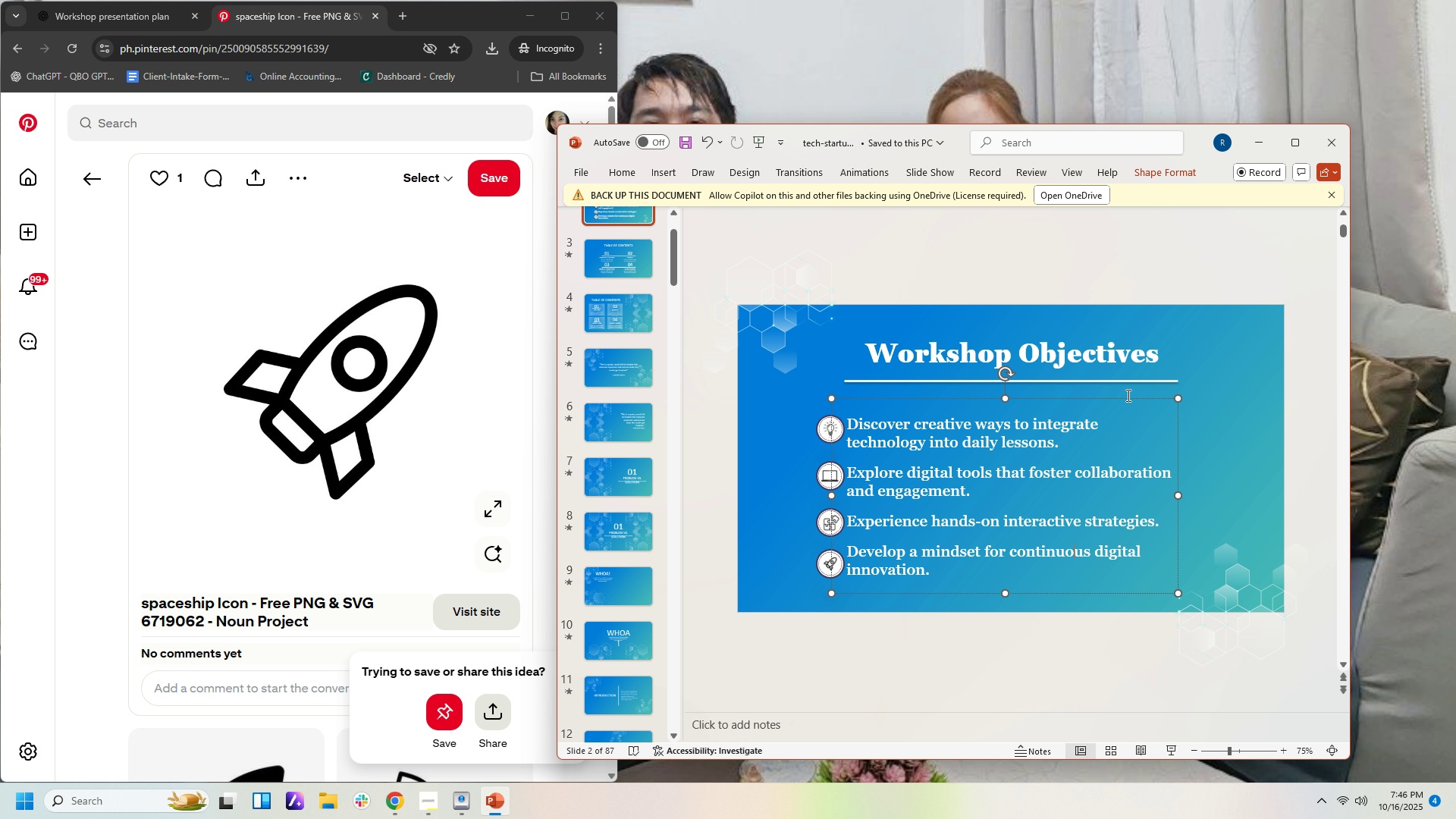 
left_click_drag(start_coordinate=[1127, 399], to_coordinate=[1136, 398])
 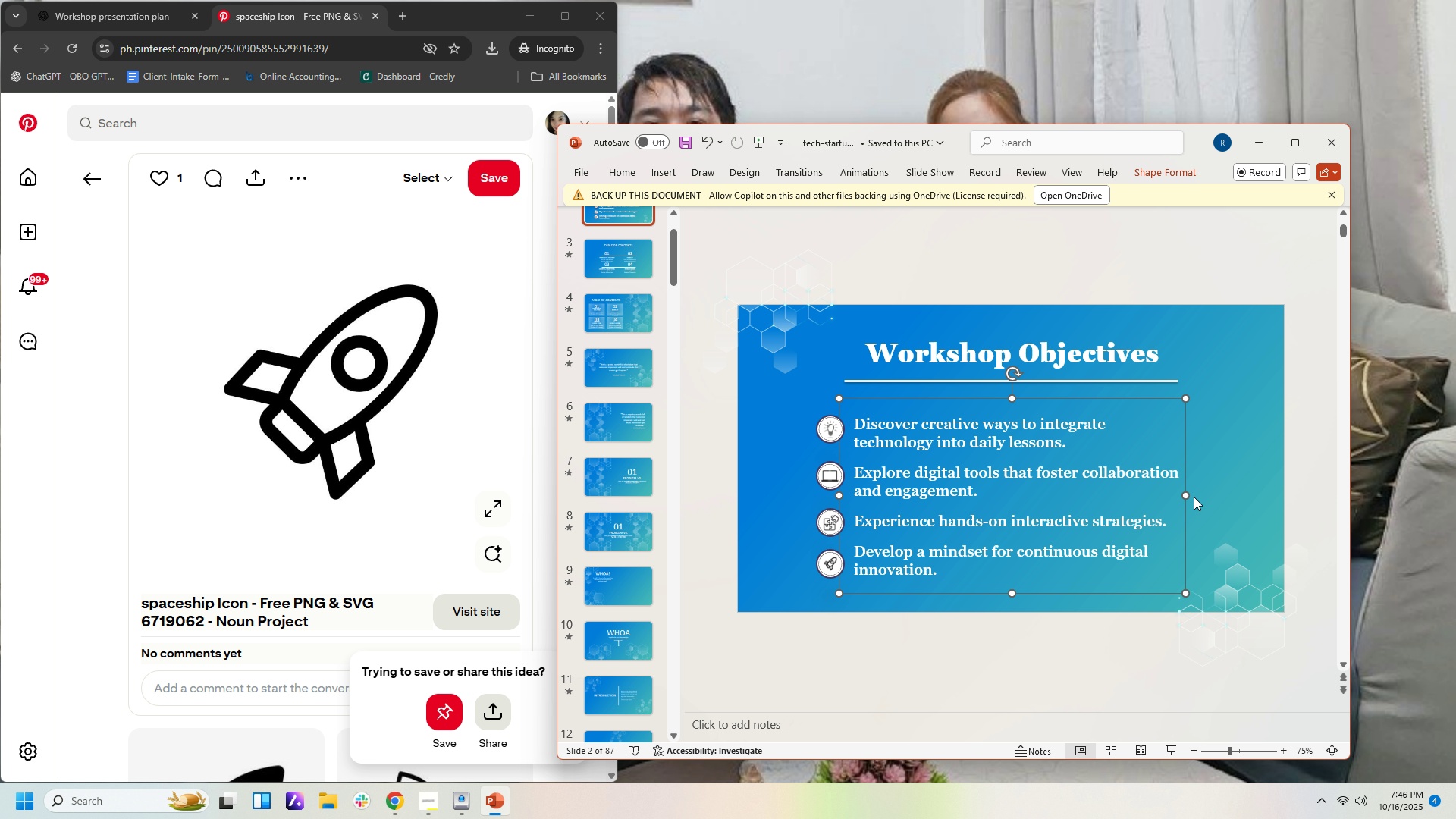 
left_click_drag(start_coordinate=[1186, 497], to_coordinate=[1160, 497])
 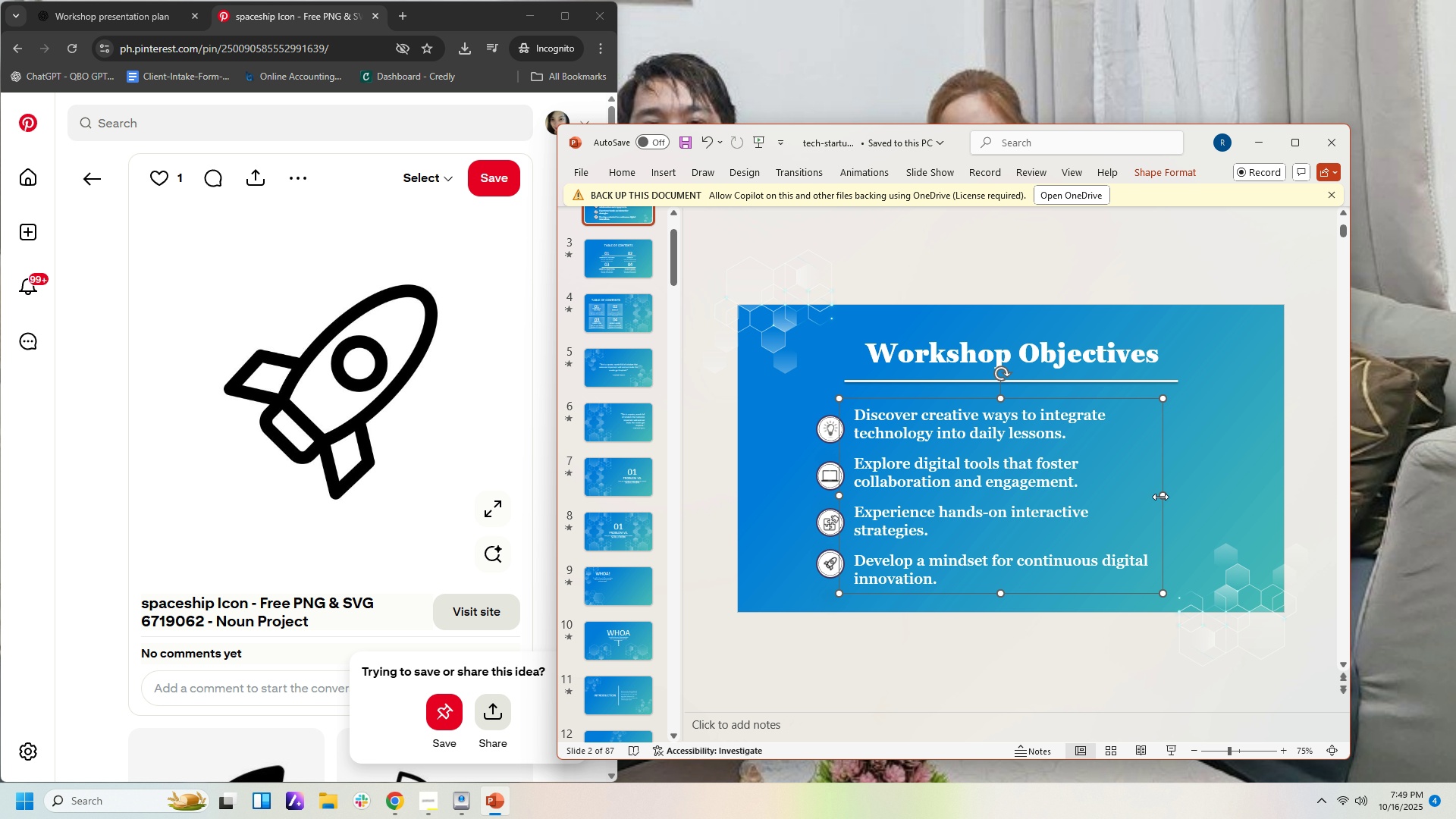 
wait(134.05)
 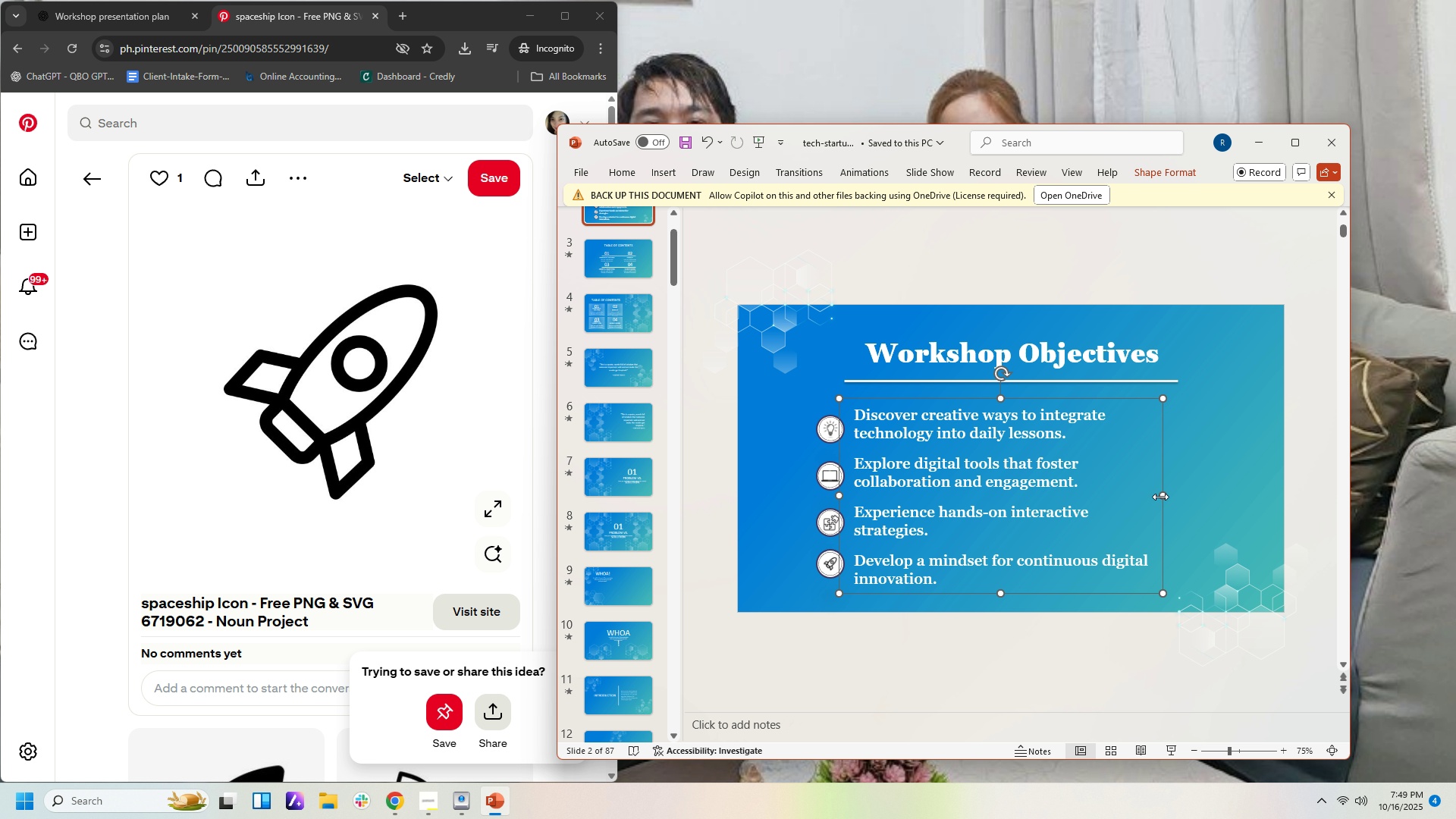 
scroll: coordinate [1160, 497], scroll_direction: up, amount: 3.0
 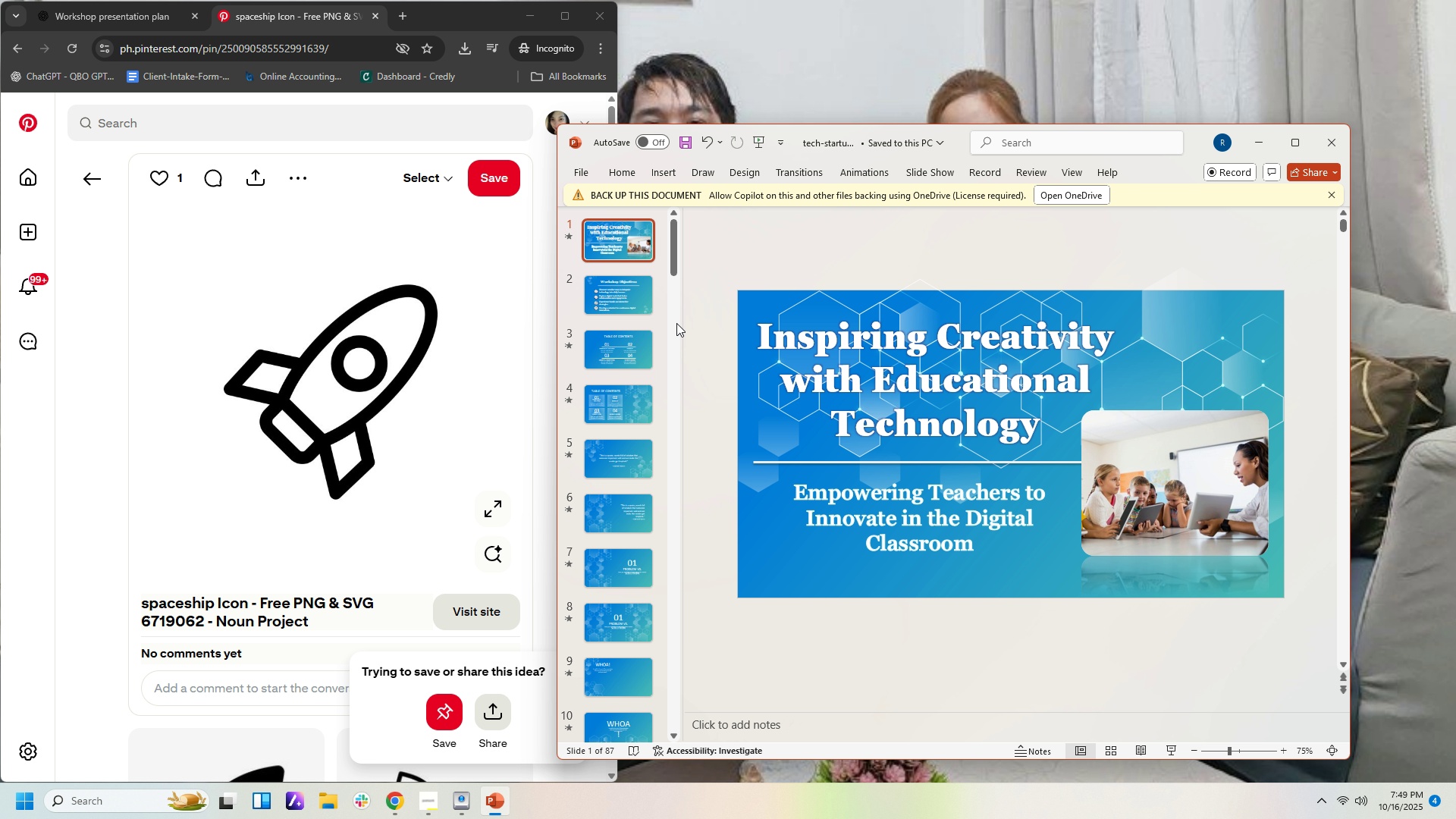 
left_click([632, 300])
 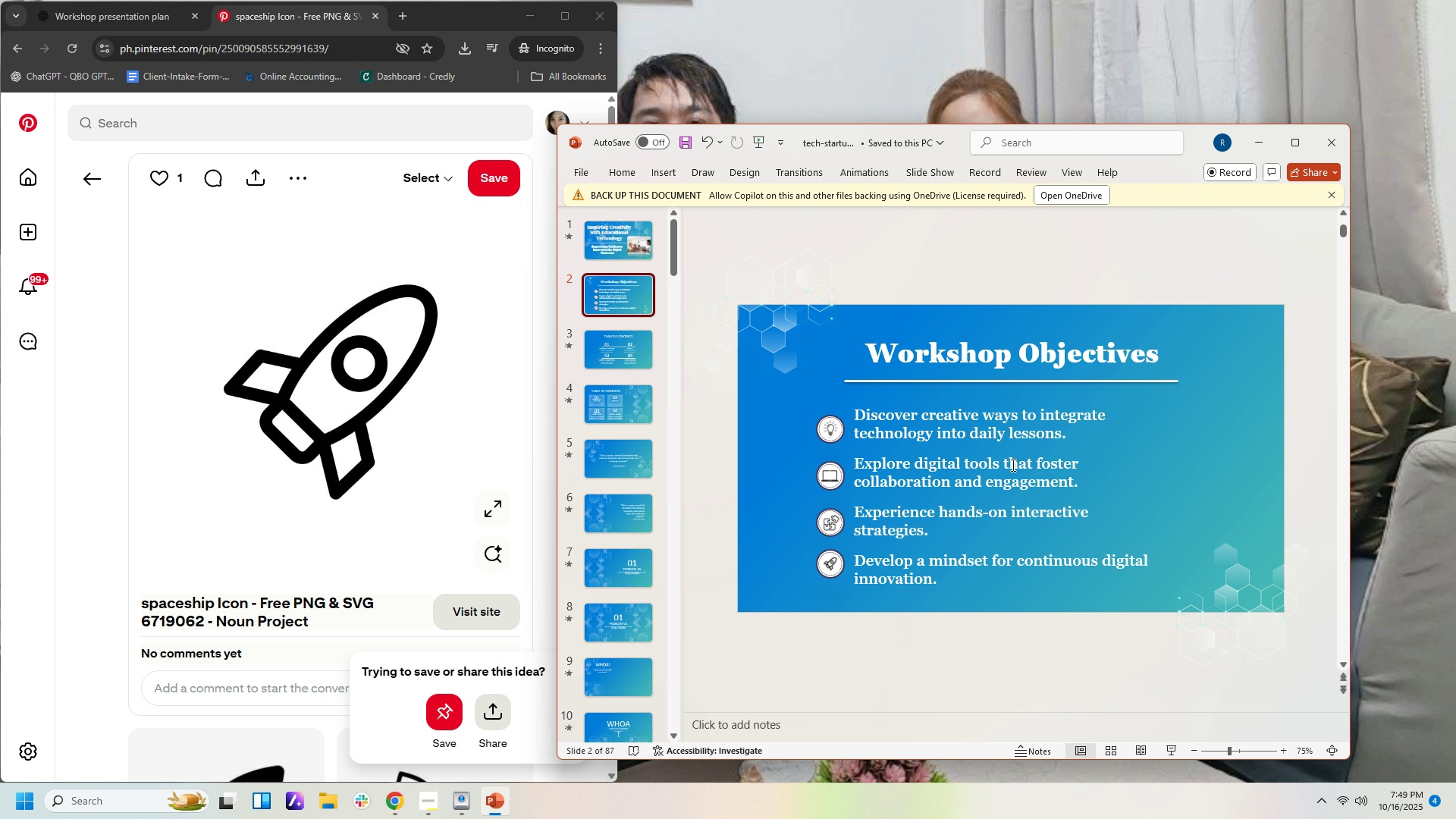 
left_click([1012, 465])
 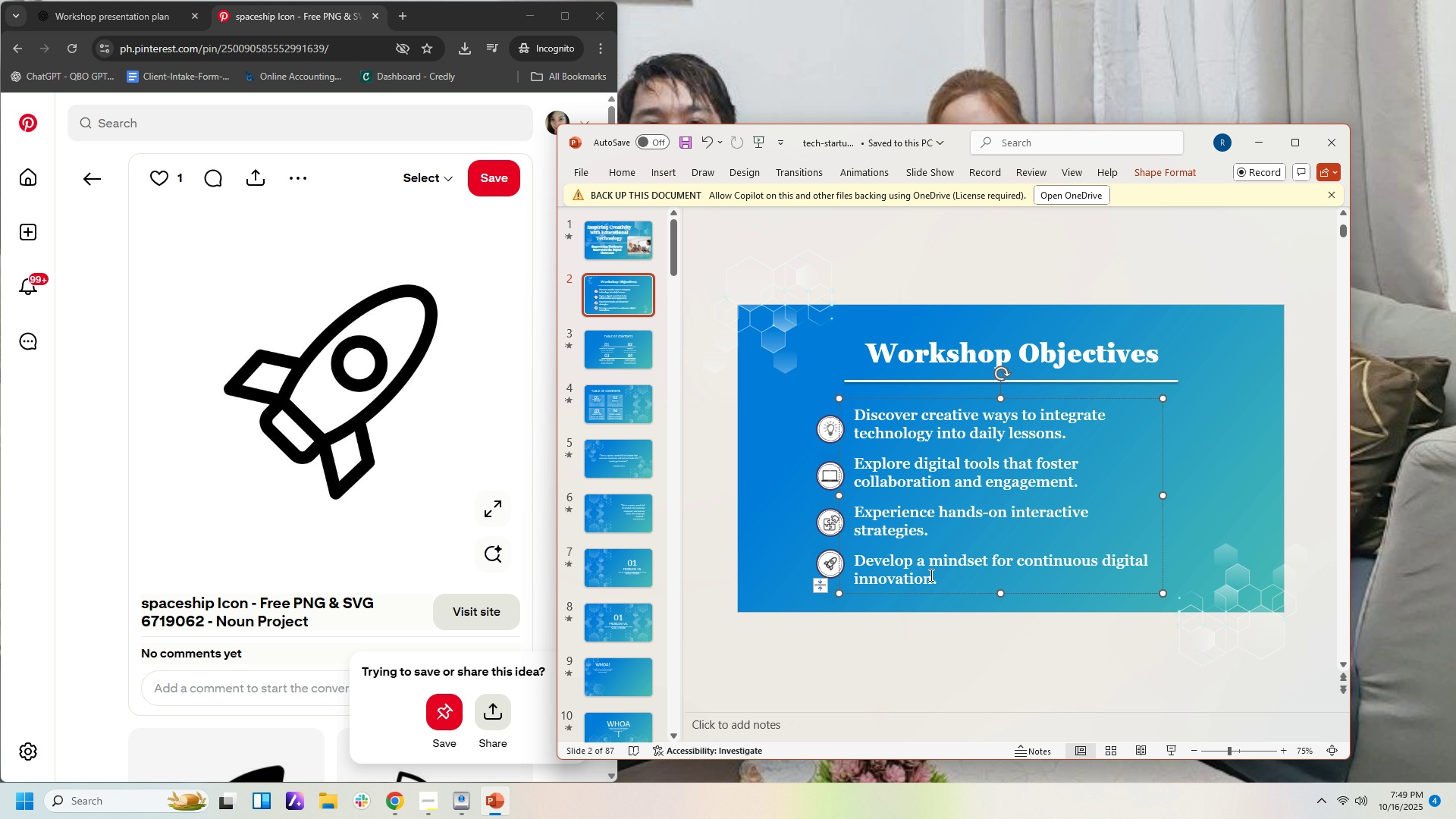 
left_click_drag(start_coordinate=[792, 410], to_coordinate=[851, 586])
 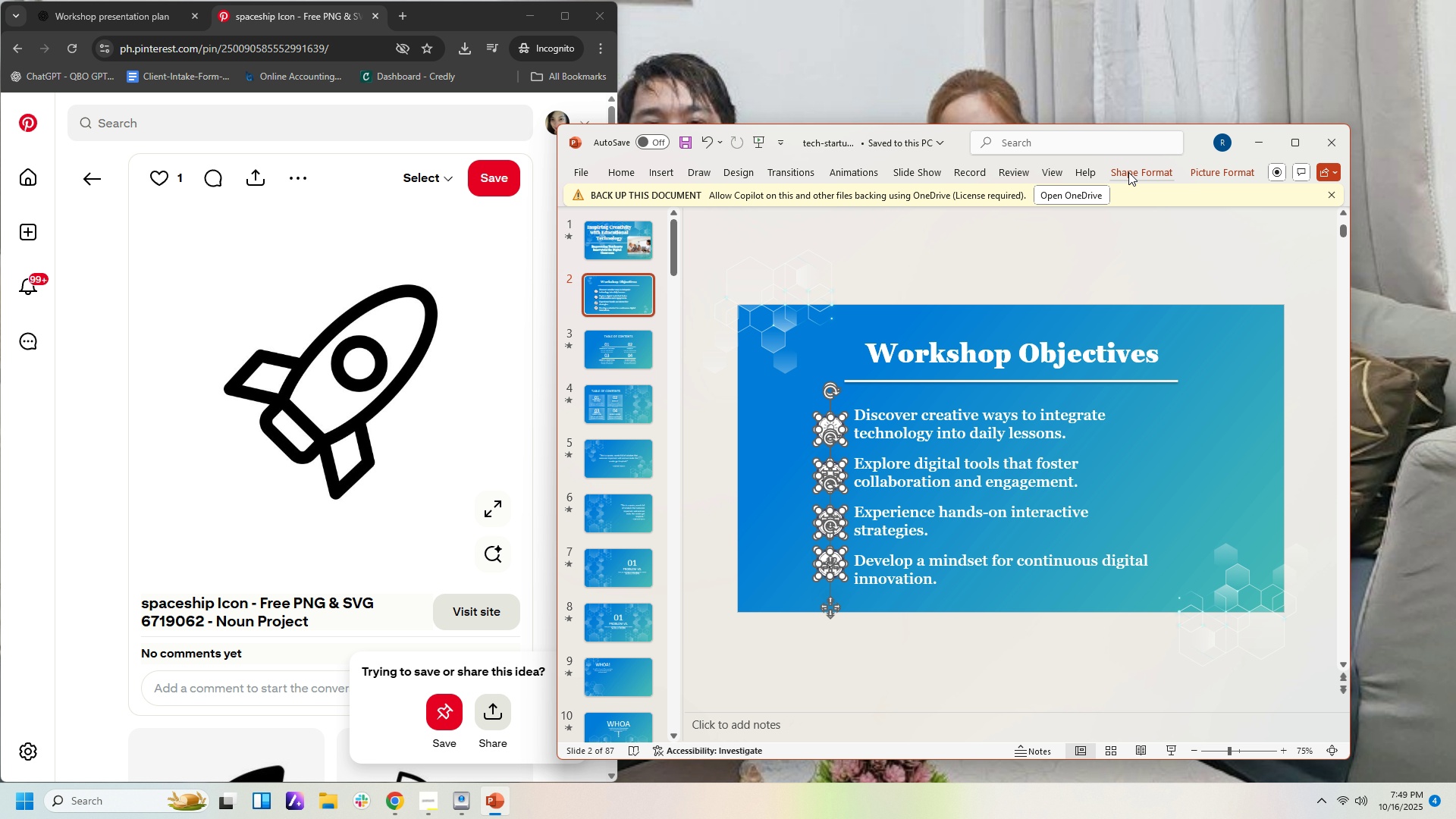 
left_click([1163, 169])
 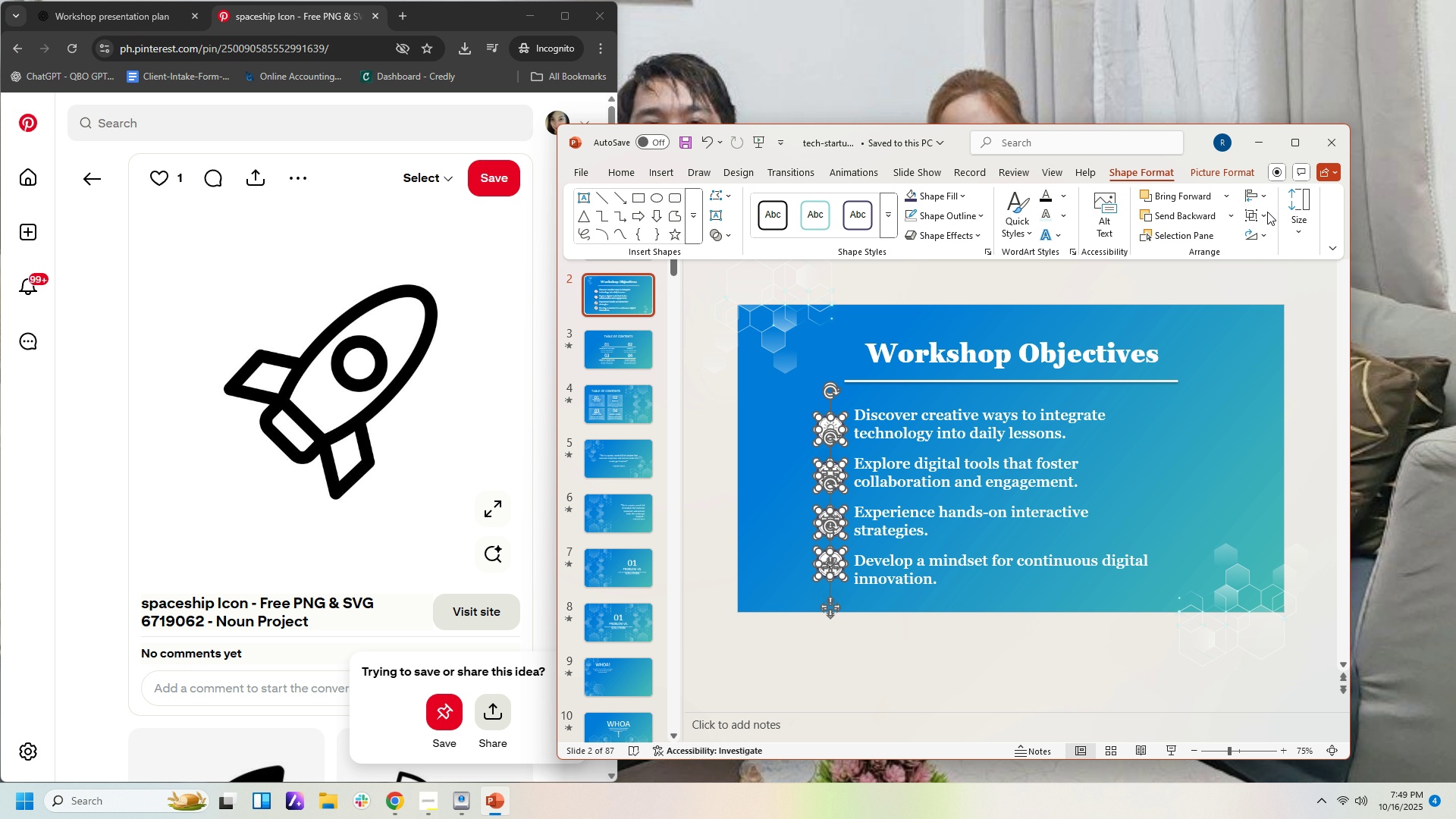 
left_click([1253, 216])
 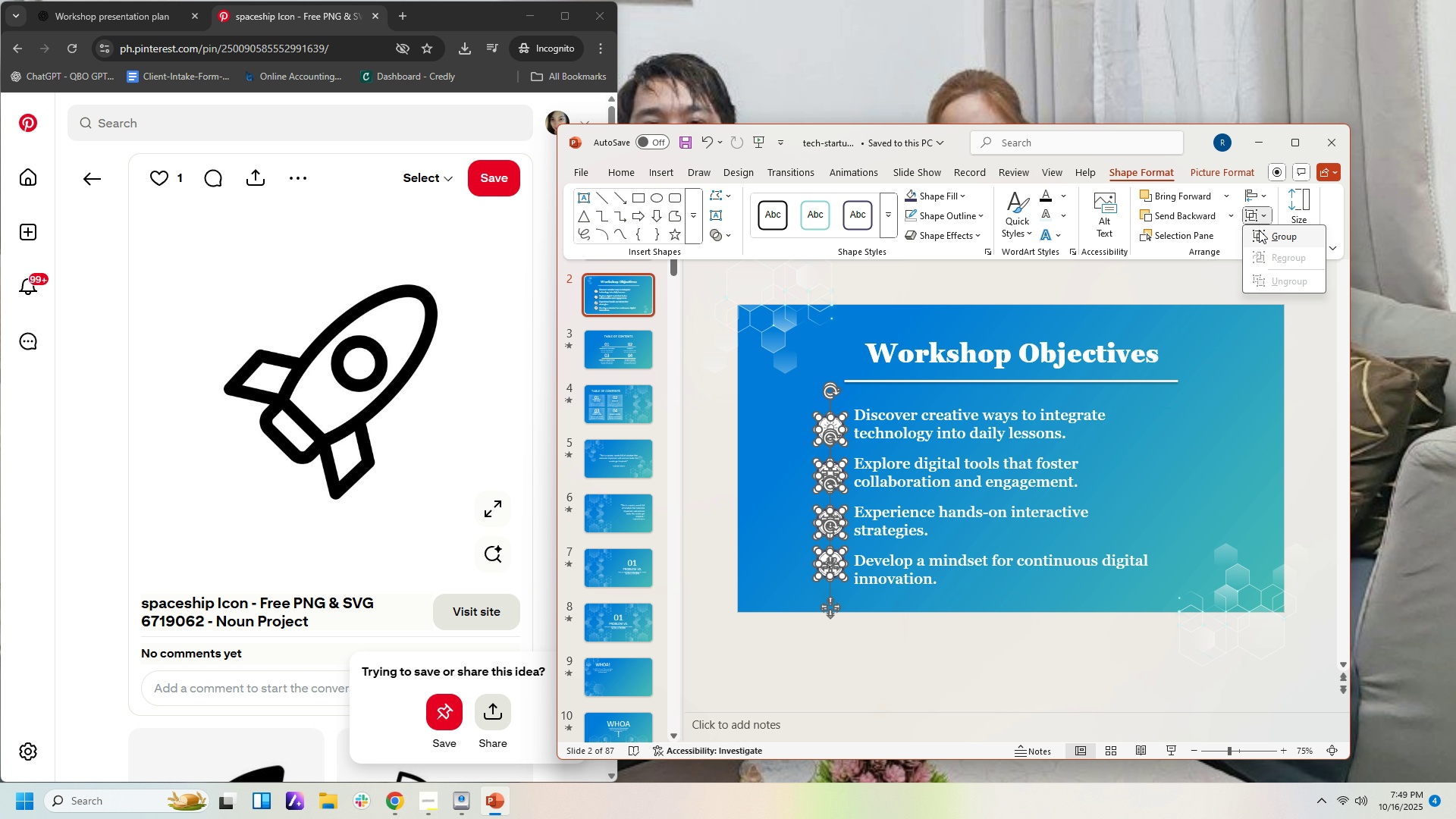 
left_click([1259, 230])
 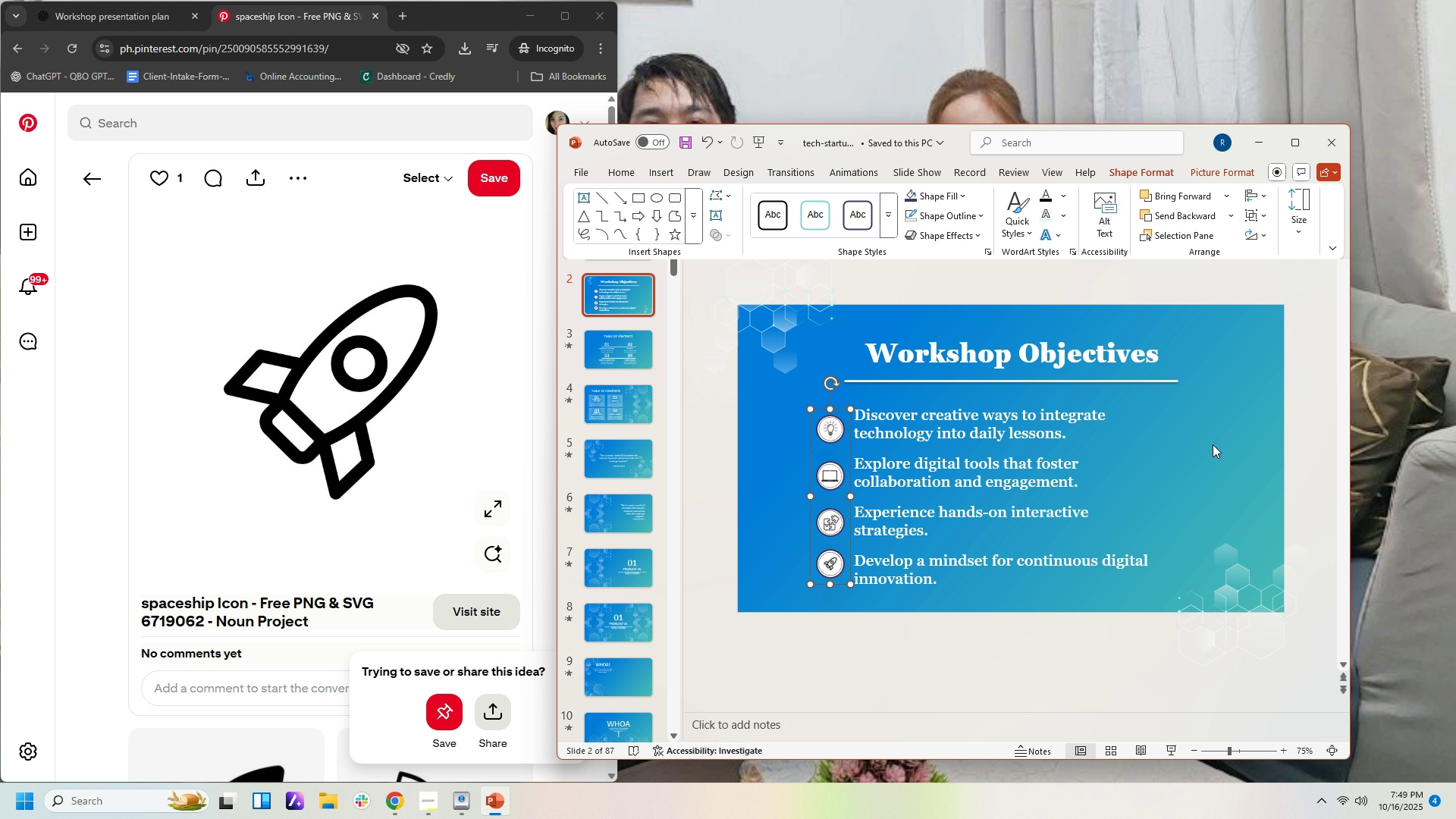 
left_click([1213, 444])
 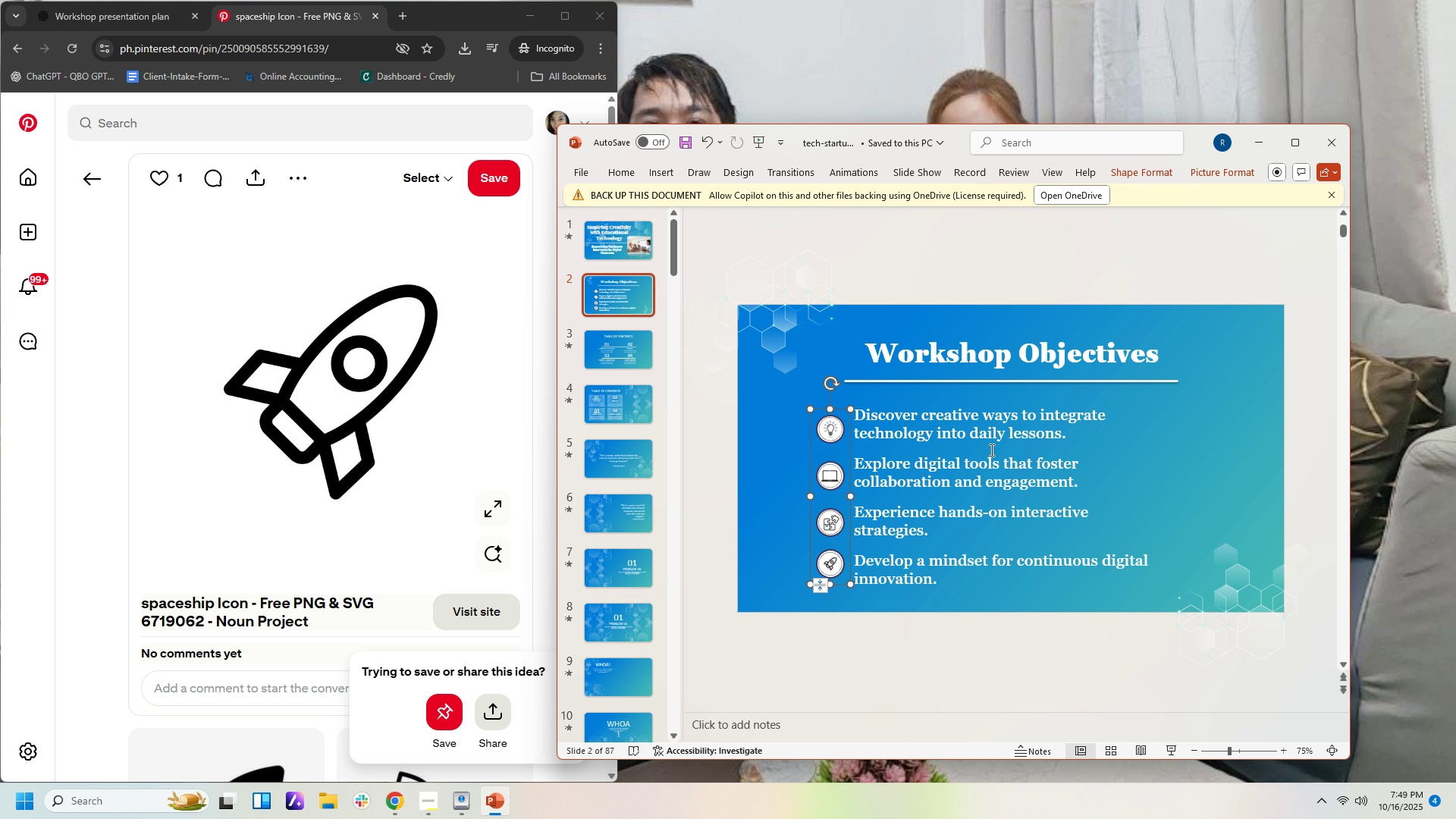 
left_click([990, 450])
 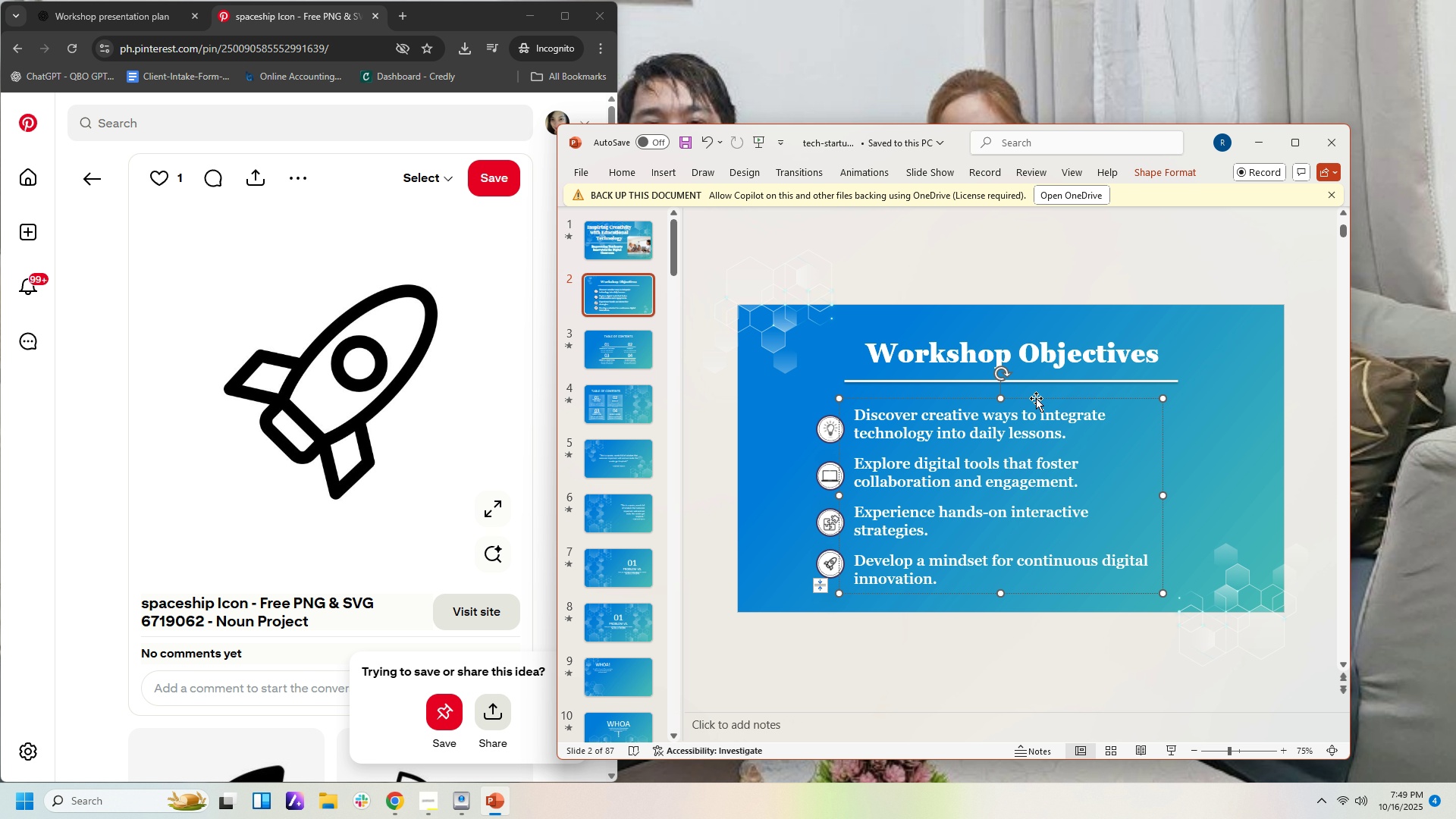 
left_click_drag(start_coordinate=[1036, 398], to_coordinate=[1062, 398])
 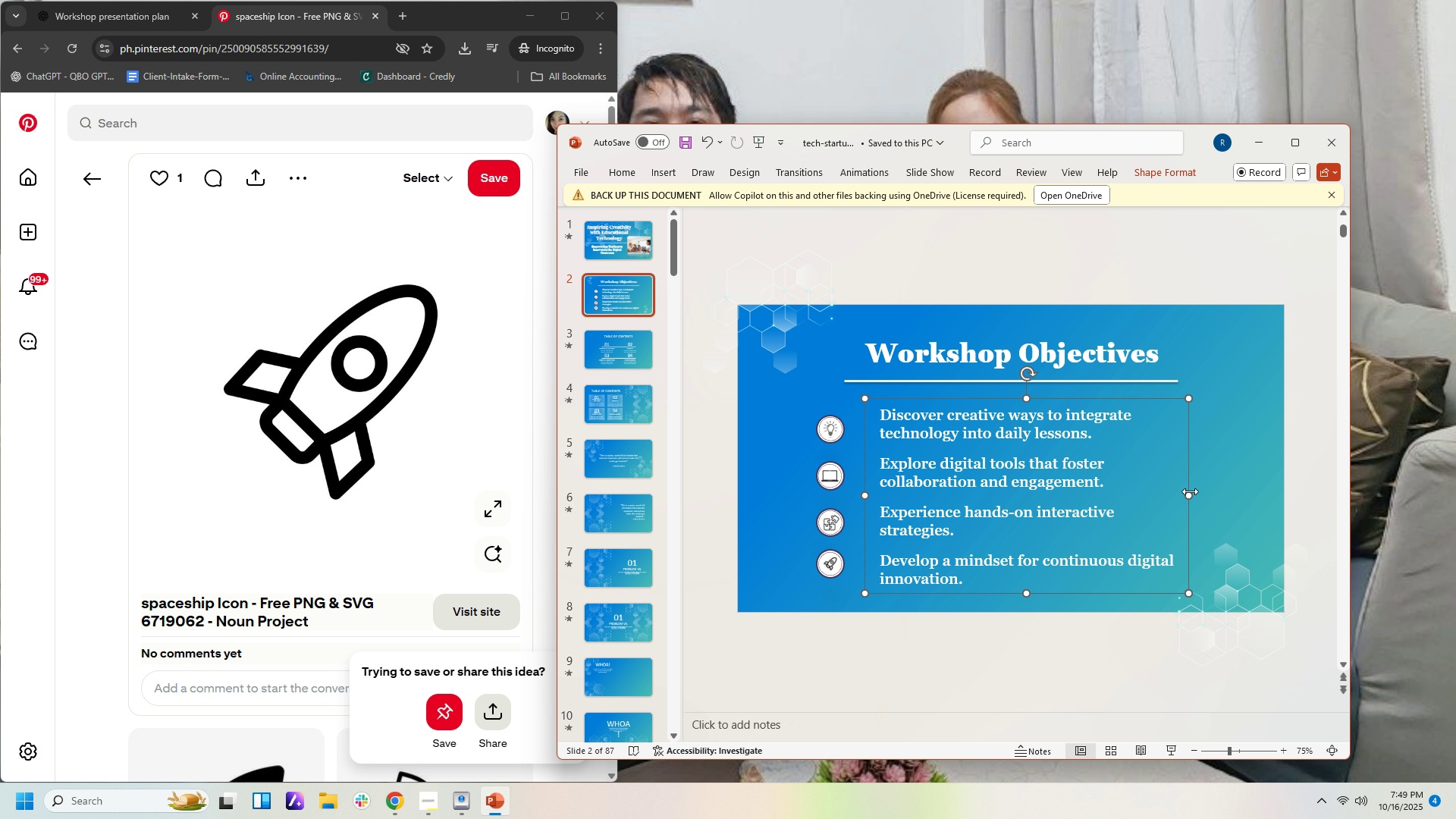 
left_click_drag(start_coordinate=[1188, 491], to_coordinate=[1160, 495])
 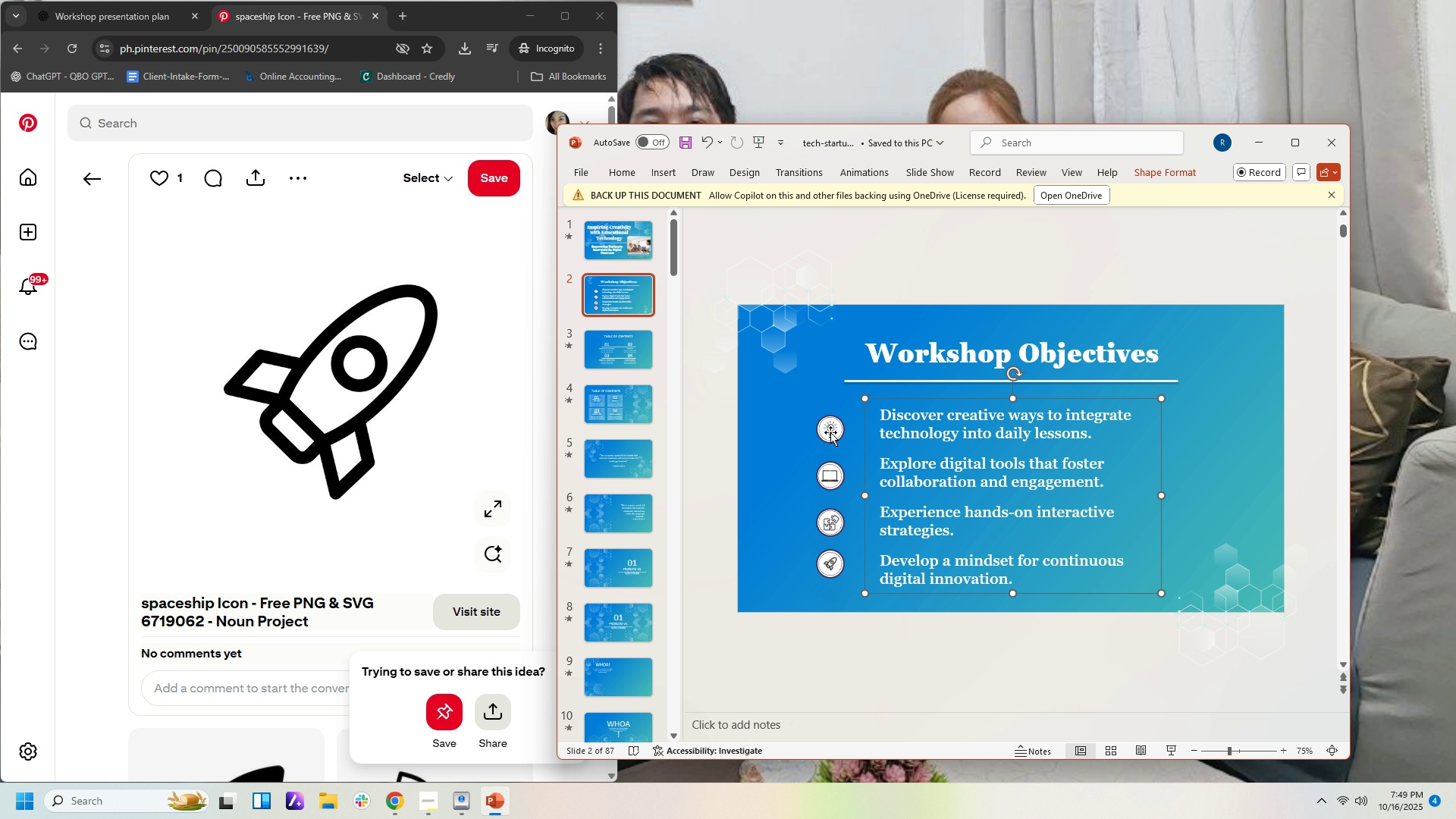 
left_click_drag(start_coordinate=[830, 432], to_coordinate=[857, 424])
 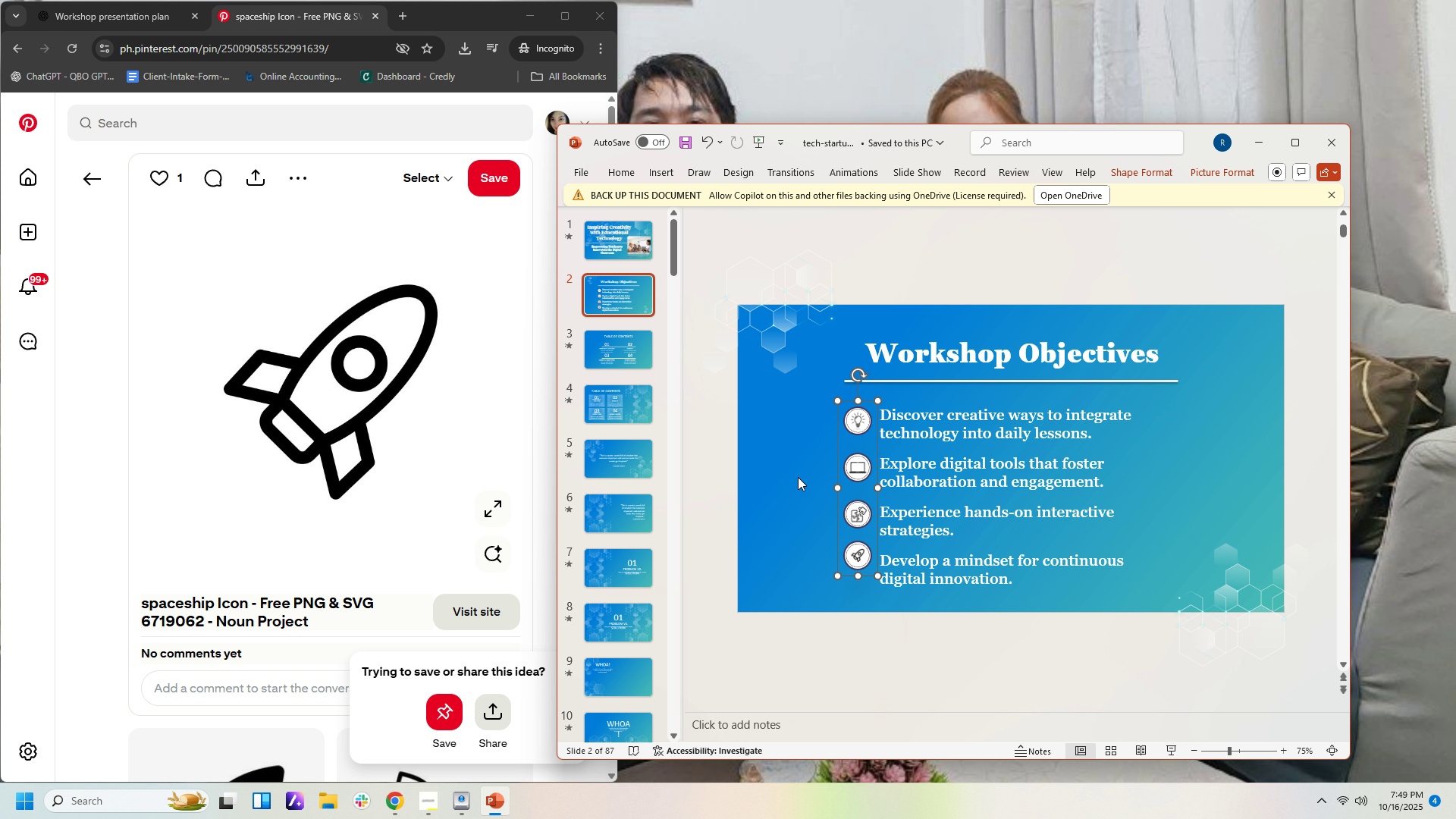 
left_click([798, 477])
 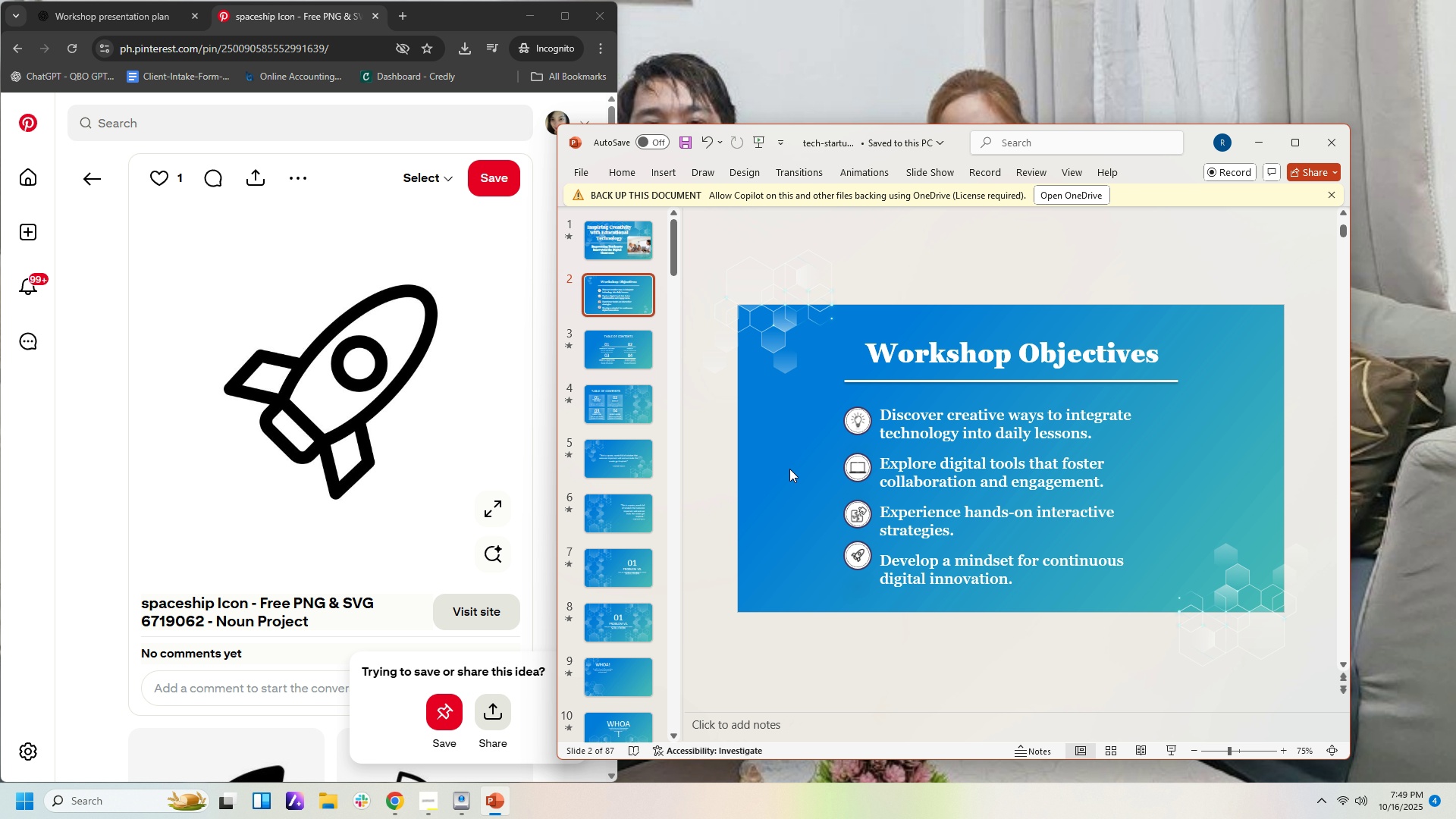 
wait(8.12)
 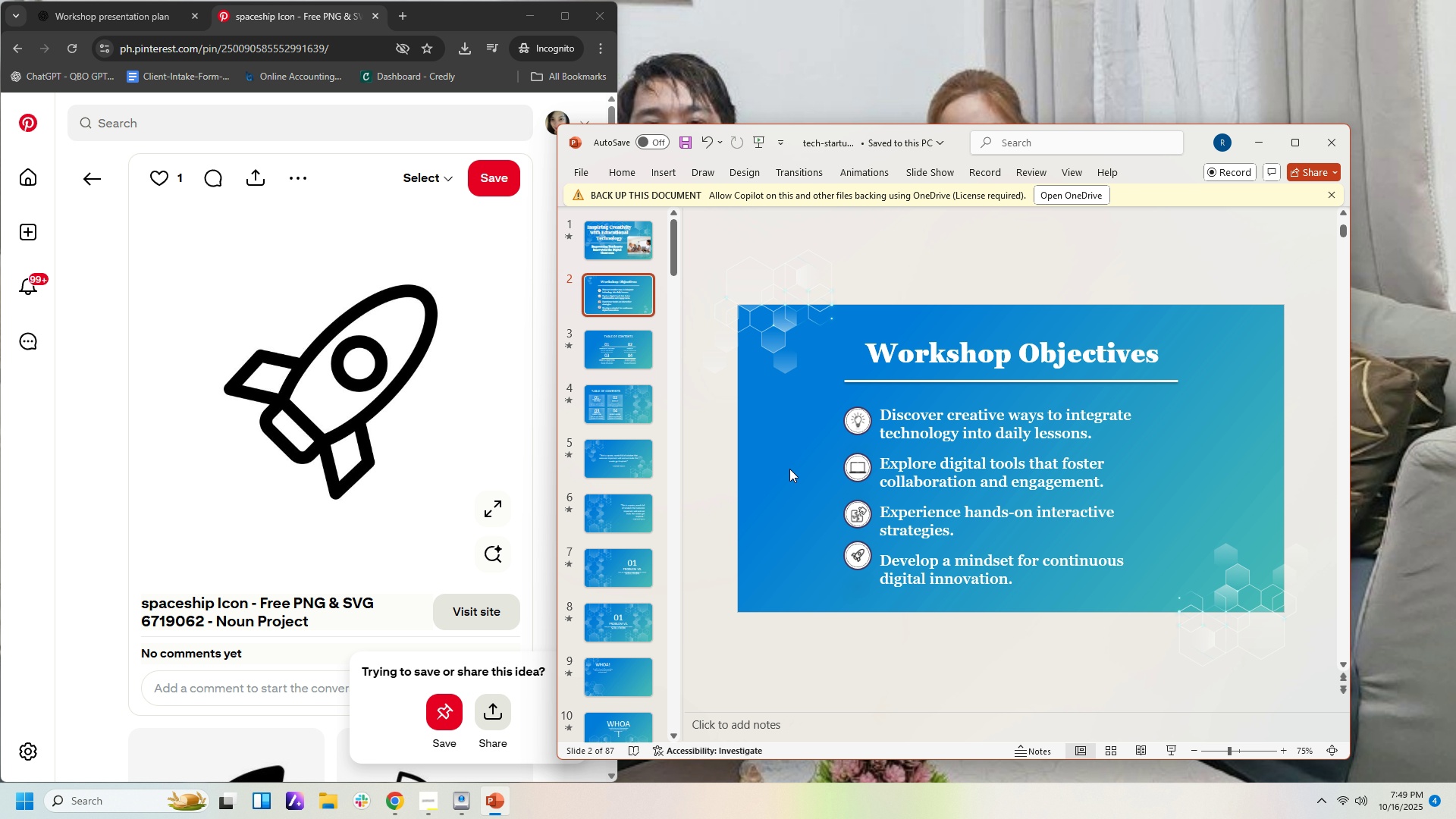 
left_click([1056, 420])
 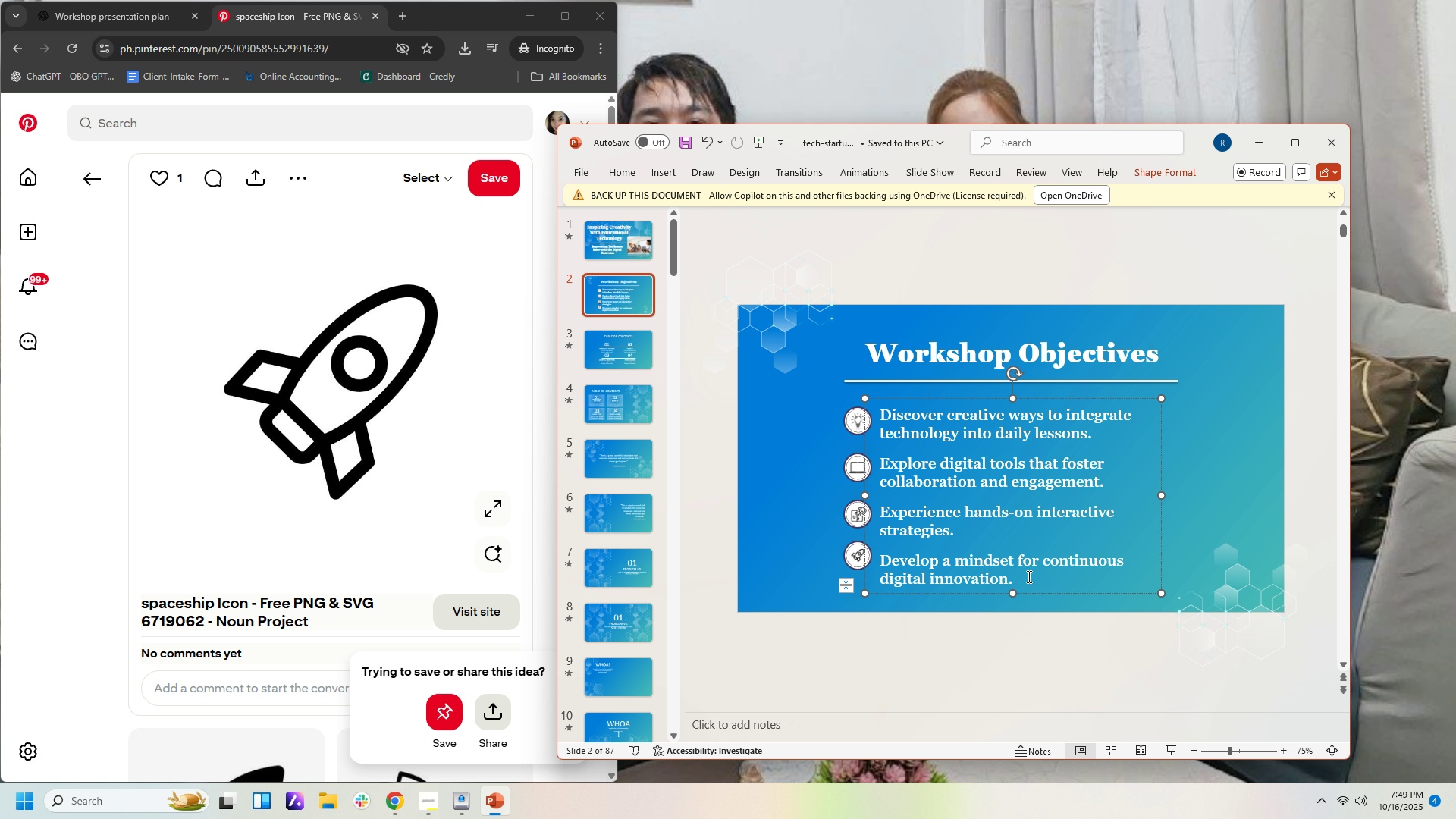 
left_click_drag(start_coordinate=[1028, 578], to_coordinate=[925, 410])
 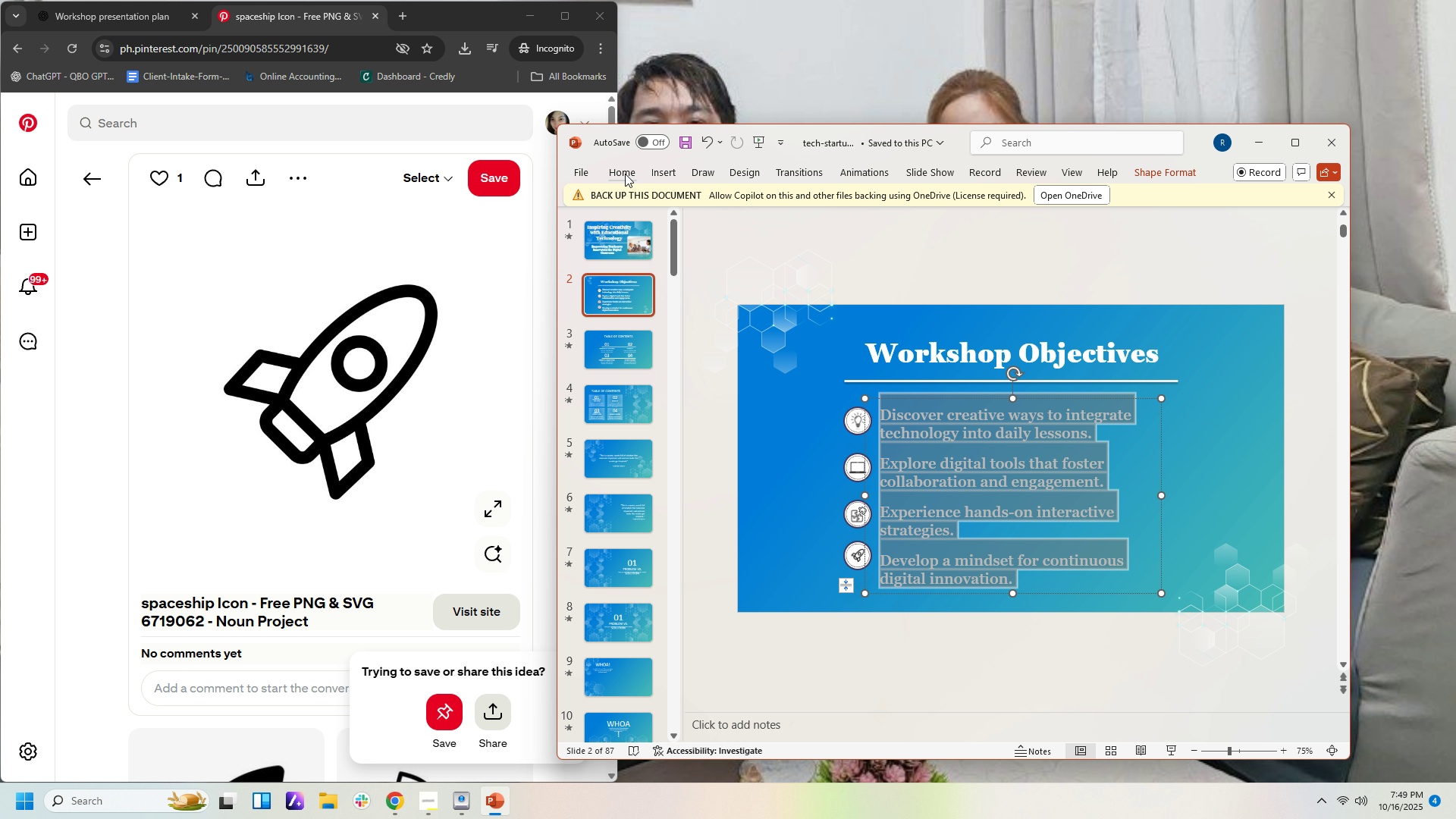 
left_click([623, 174])
 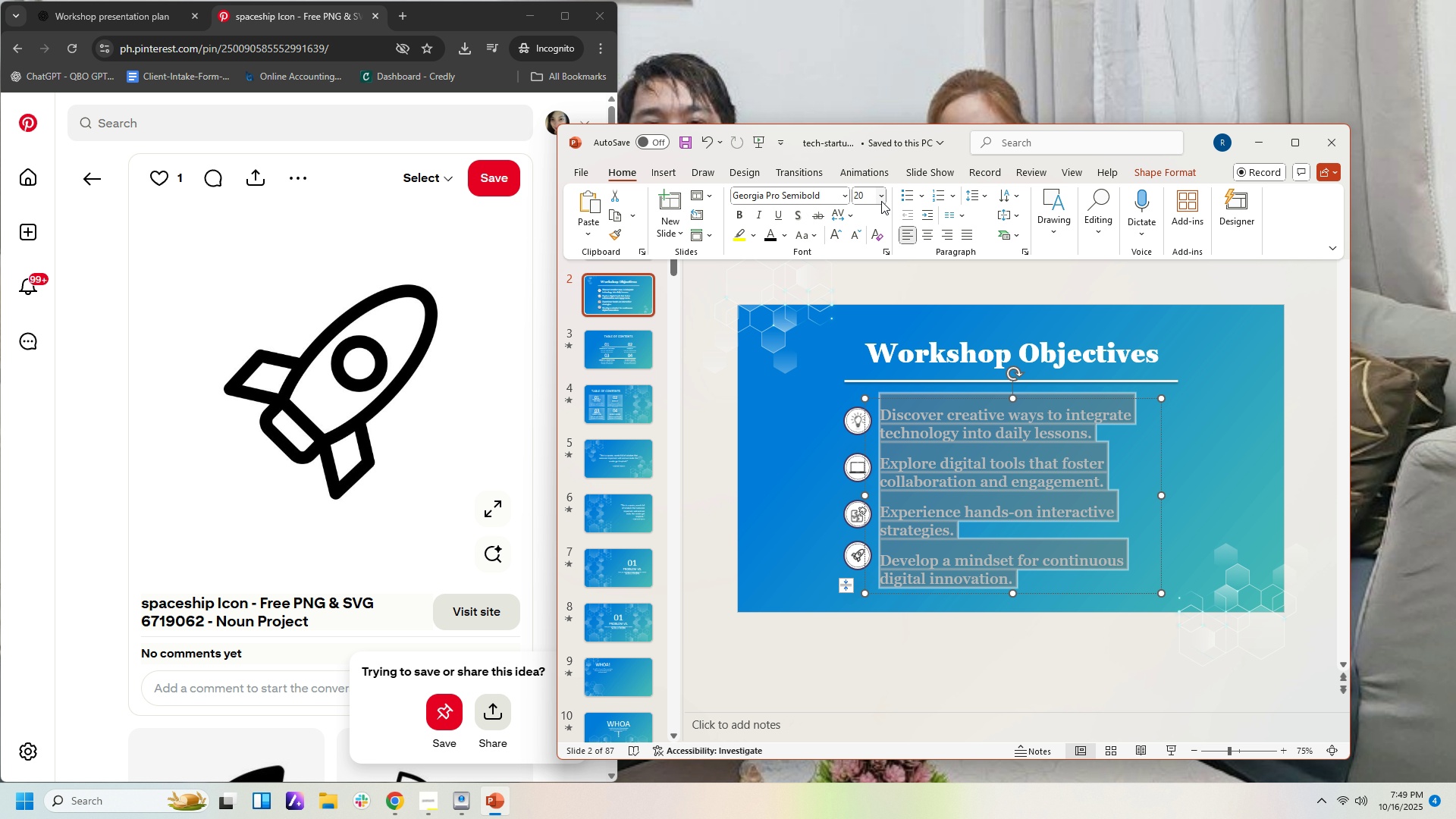 
left_click([883, 198])
 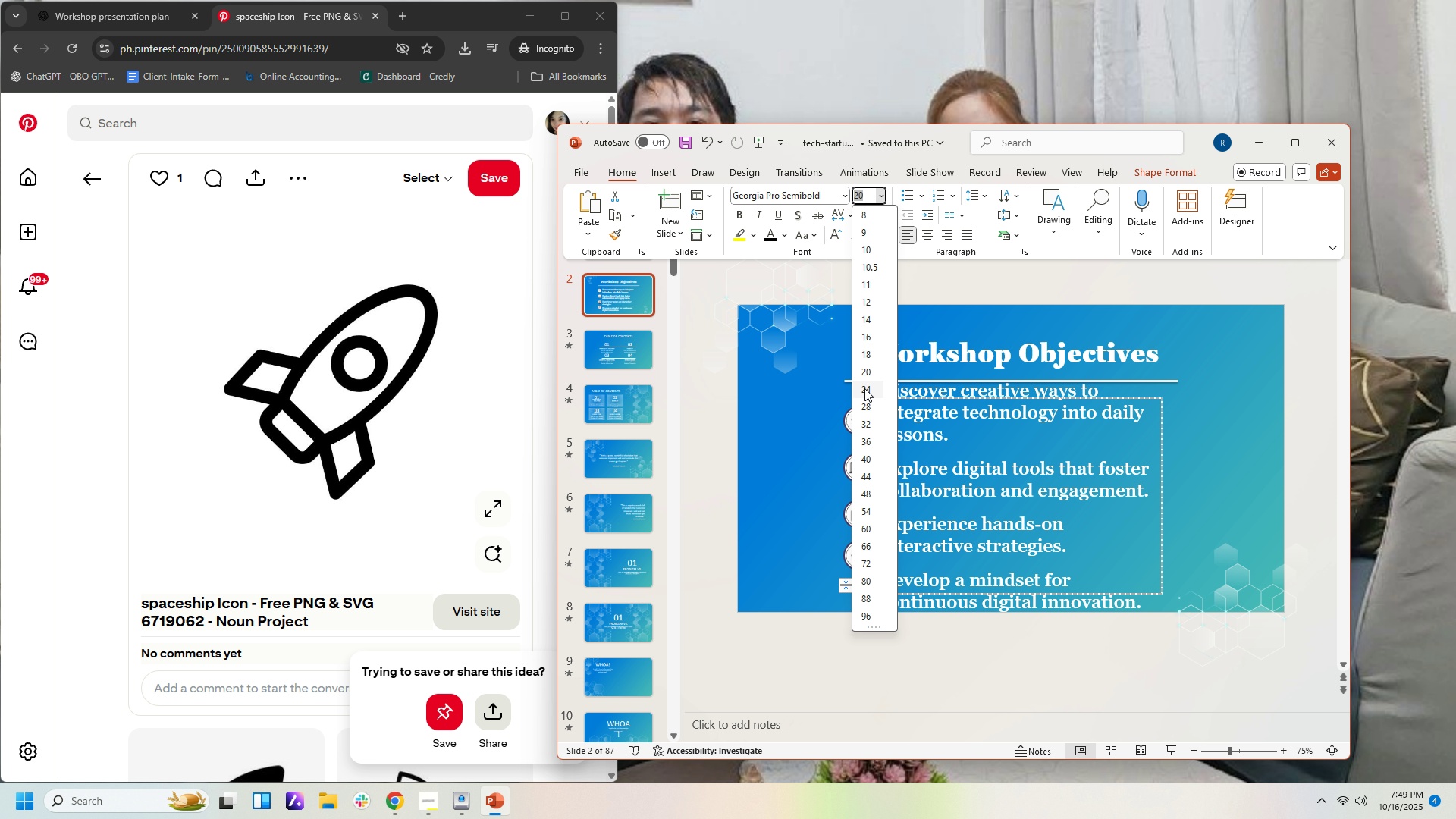 
left_click([864, 388])
 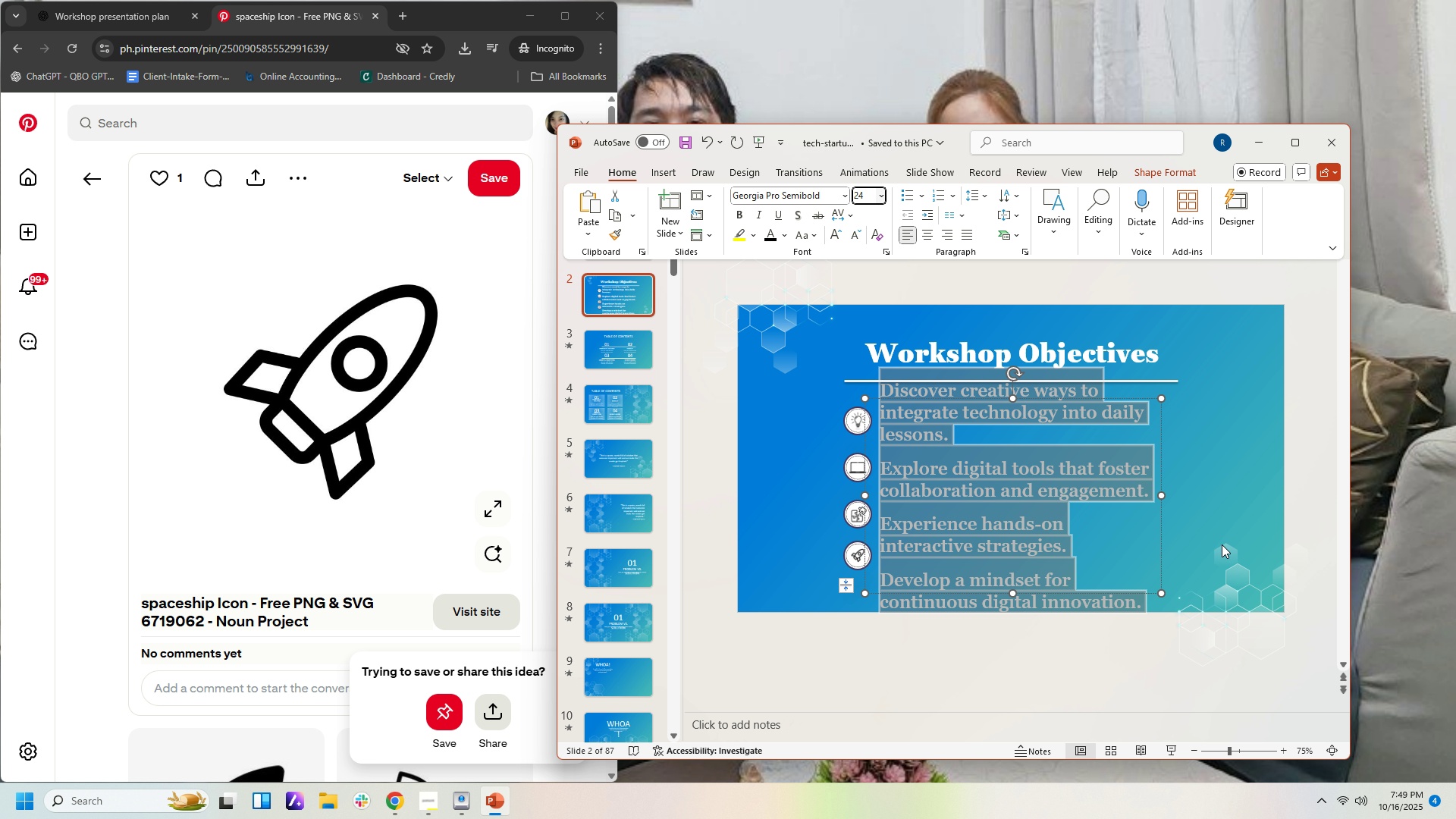 
left_click([1222, 544])
 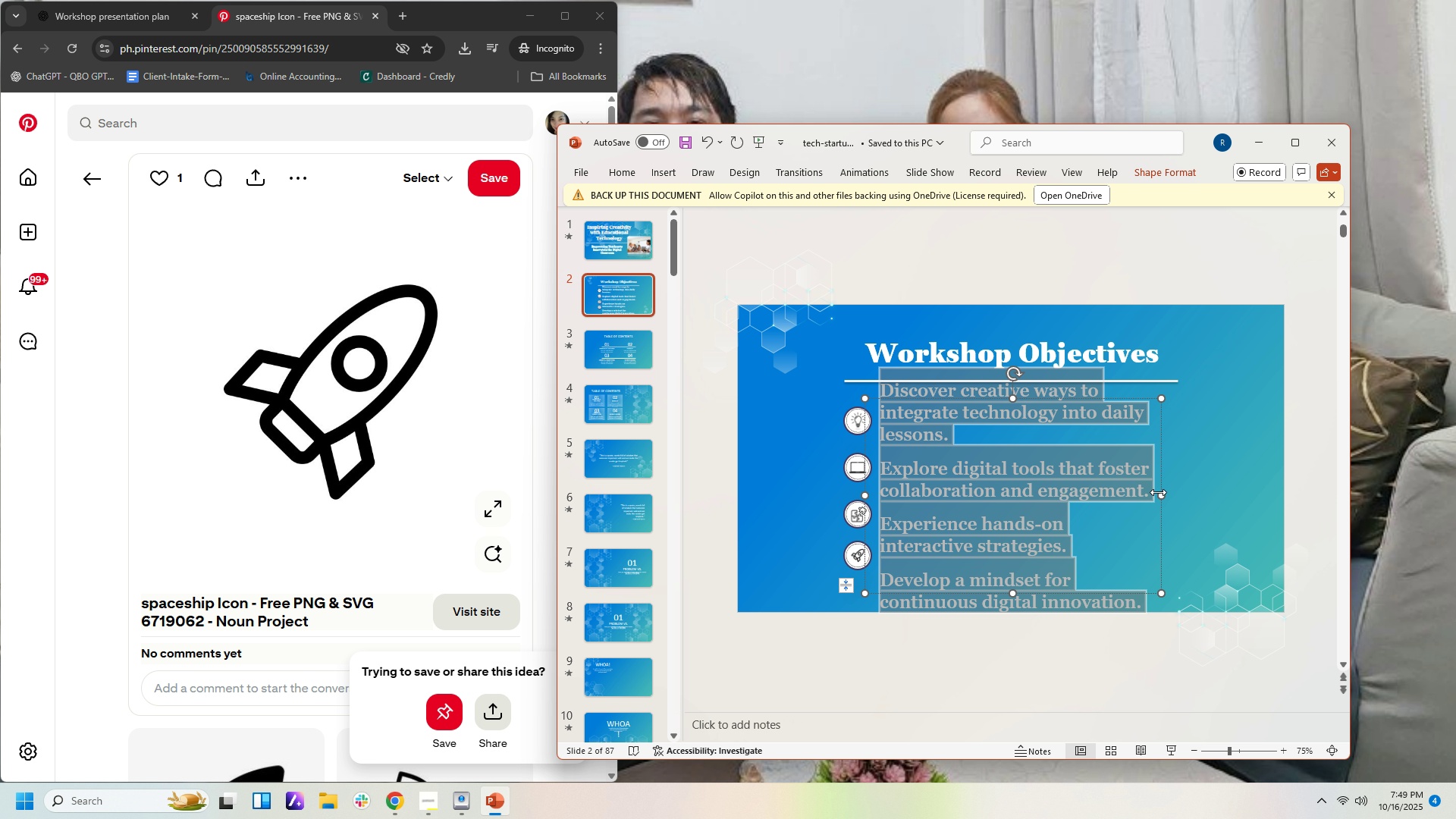 
left_click_drag(start_coordinate=[1159, 492], to_coordinate=[1215, 492])
 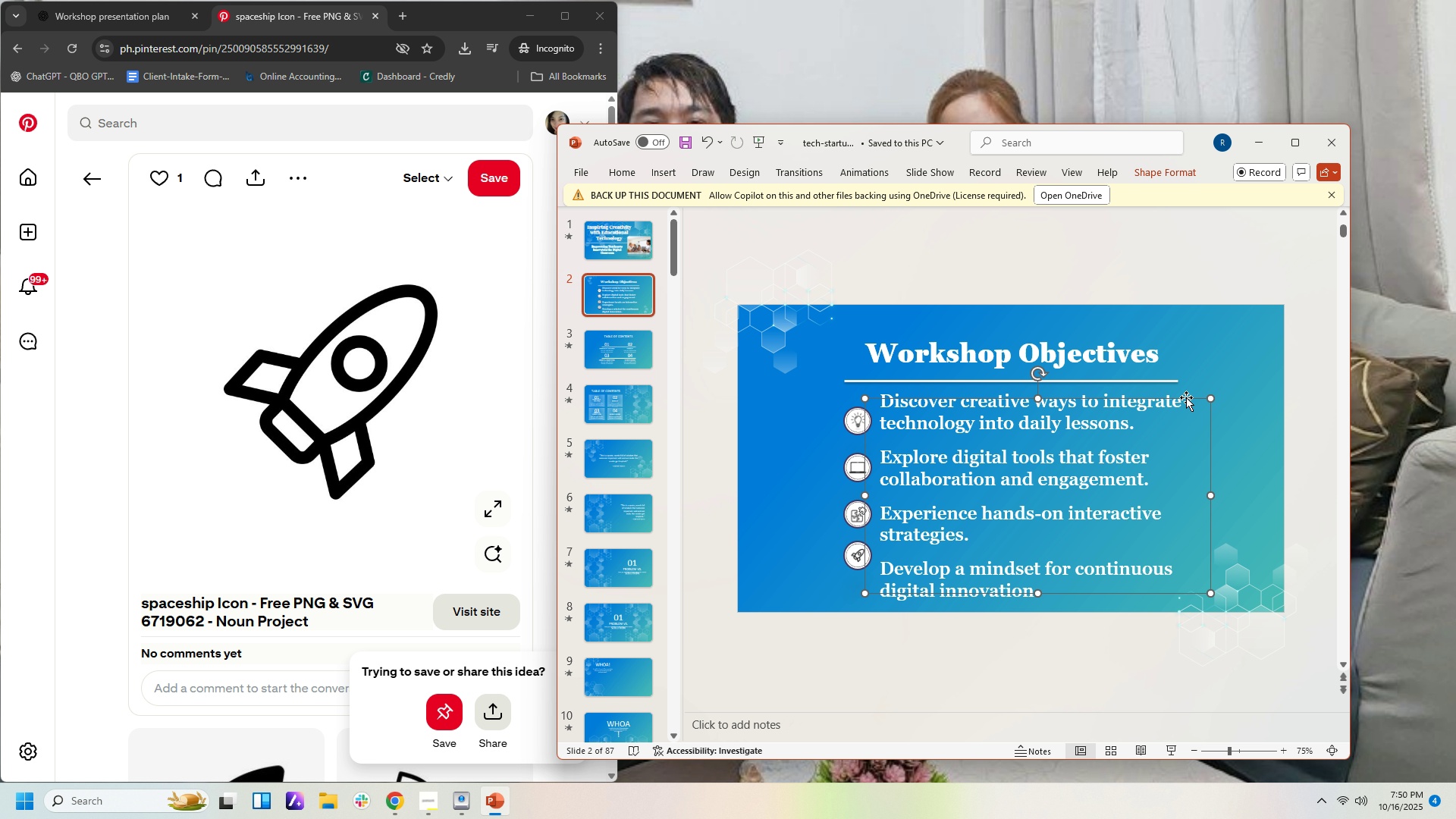 
wait(5.06)
 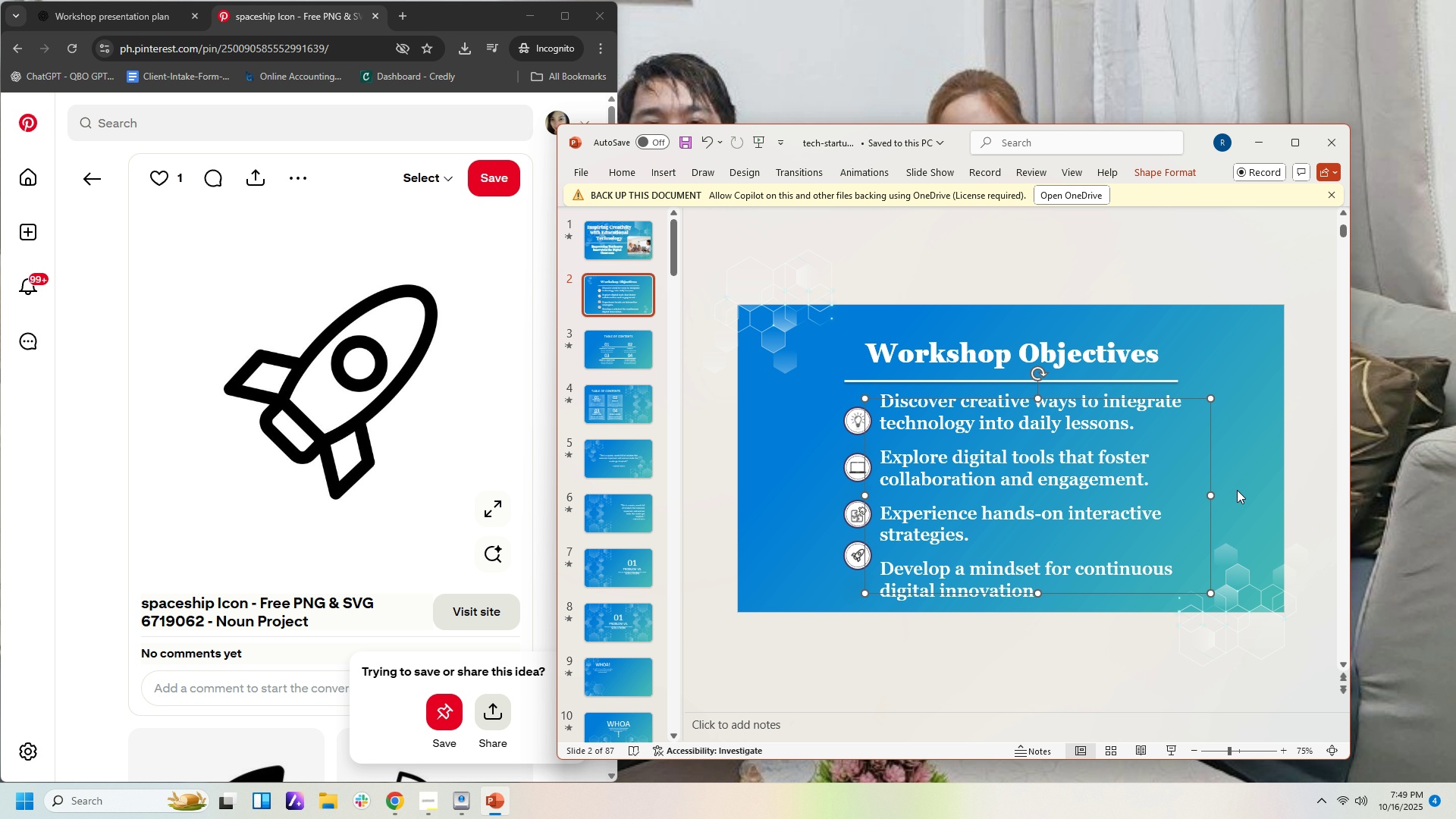 
left_click_drag(start_coordinate=[1210, 493], to_coordinate=[1200, 493])
 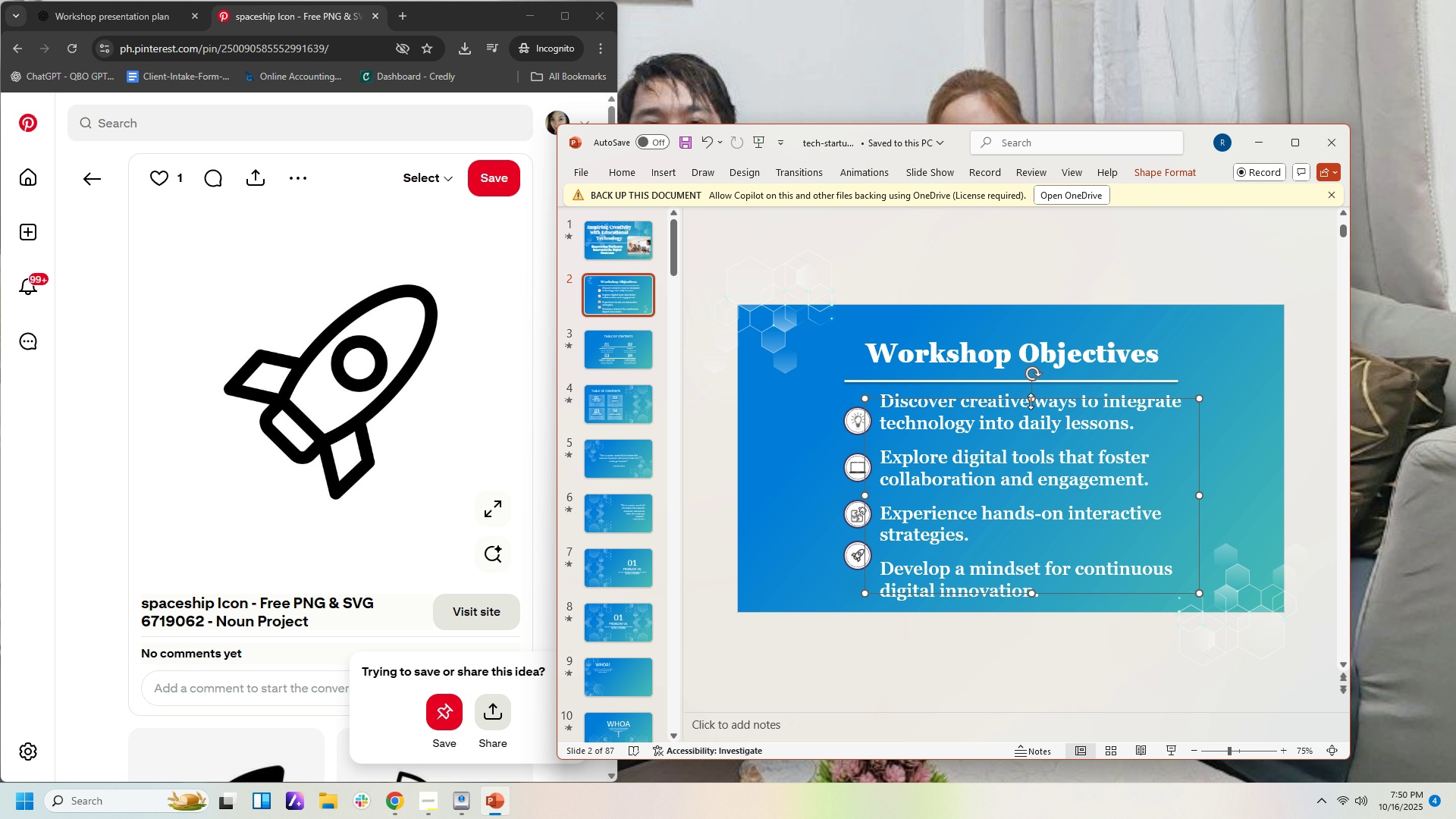 
left_click_drag(start_coordinate=[1031, 401], to_coordinate=[1031, 385])
 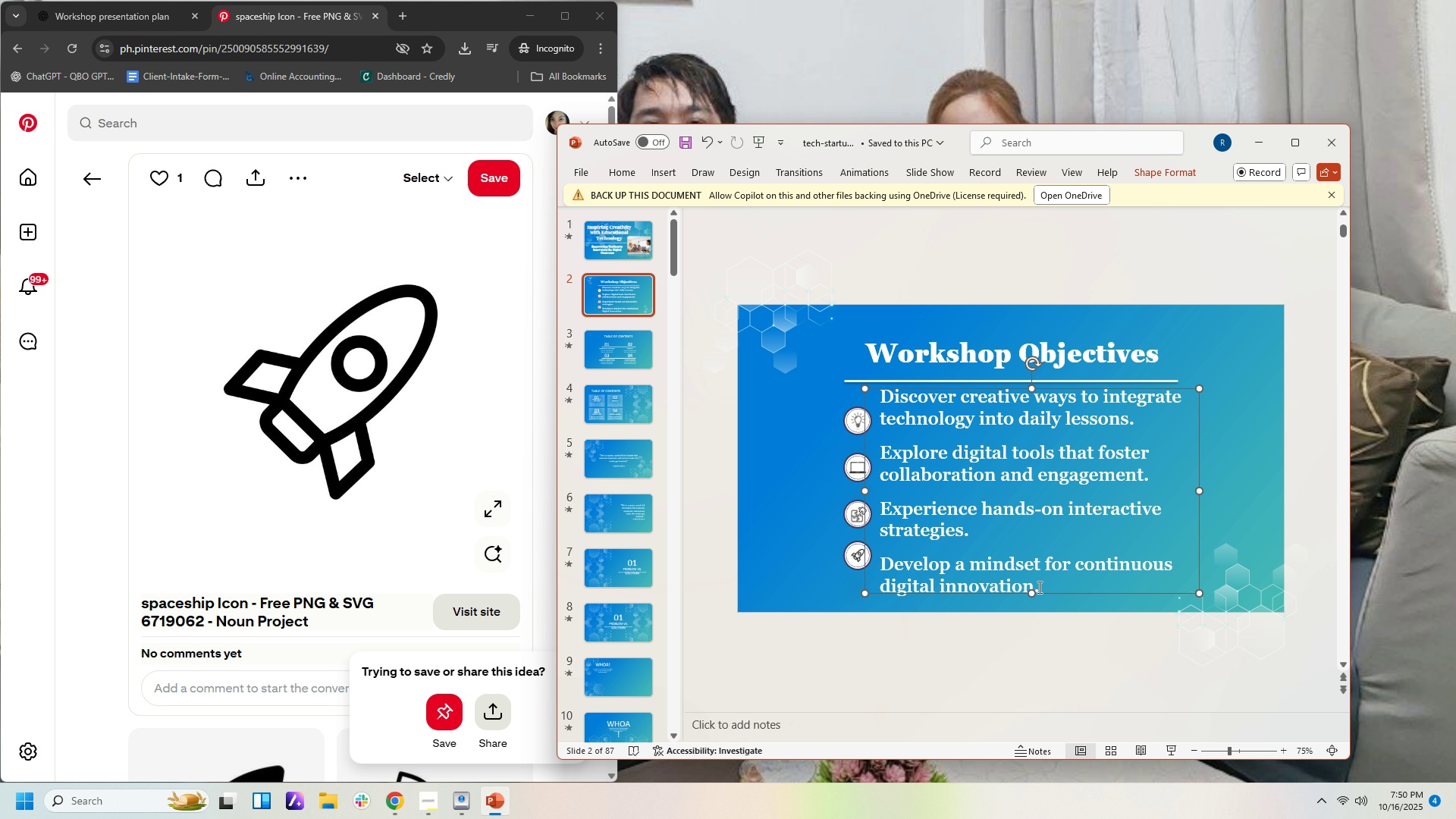 
left_click_drag(start_coordinate=[1031, 592], to_coordinate=[1030, 604])
 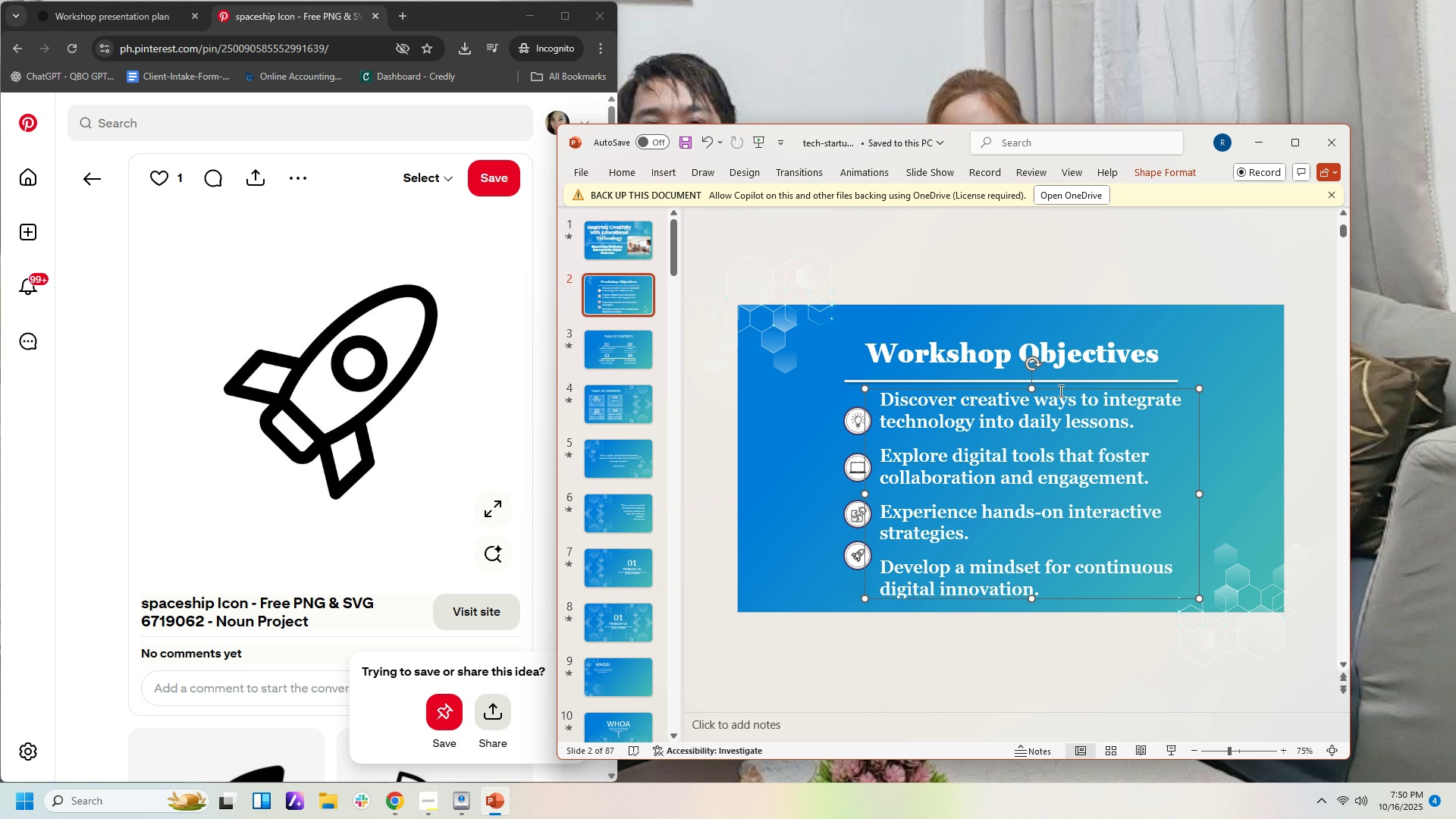 
wait(5.07)
 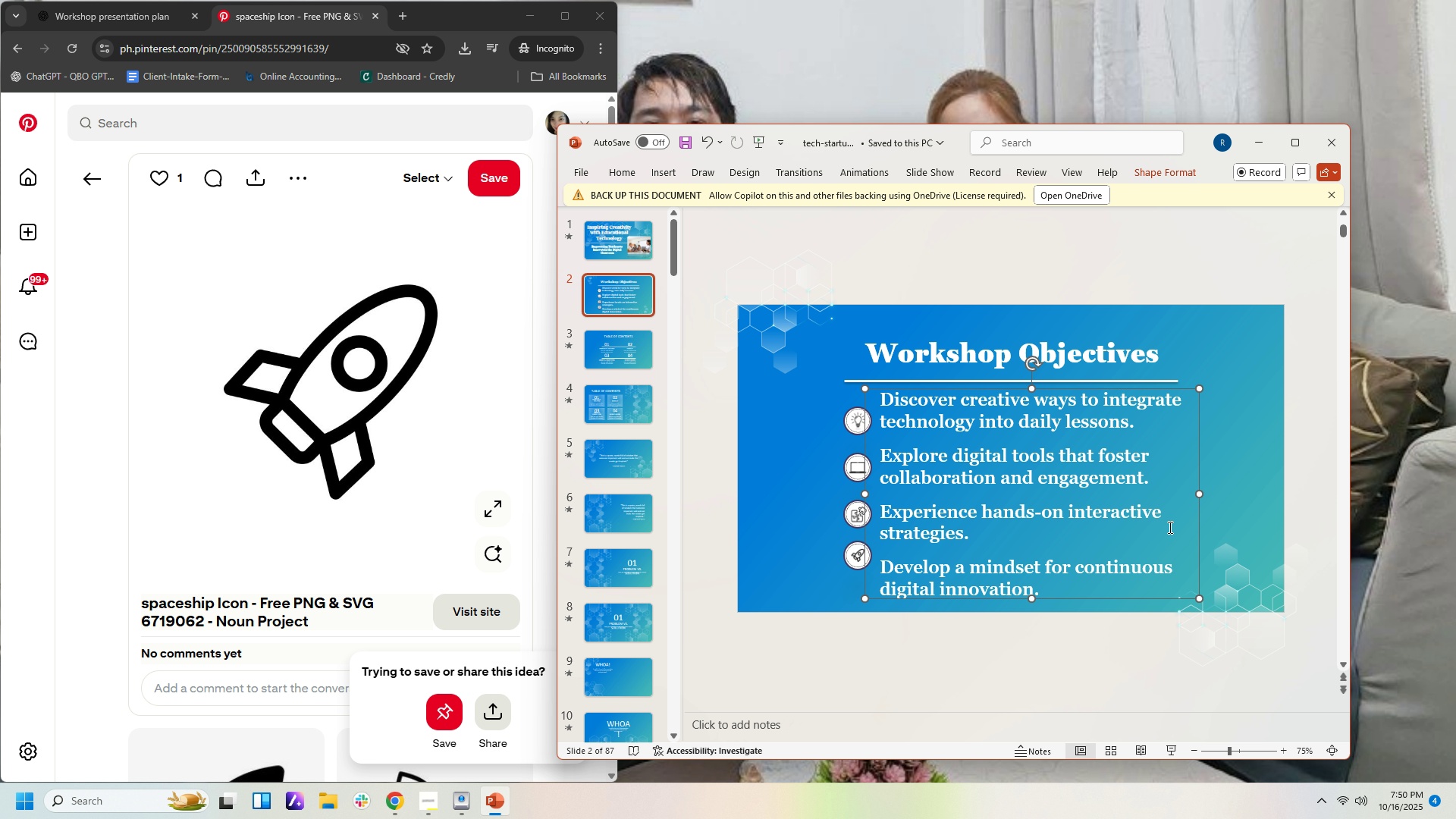 
left_click([1065, 356])
 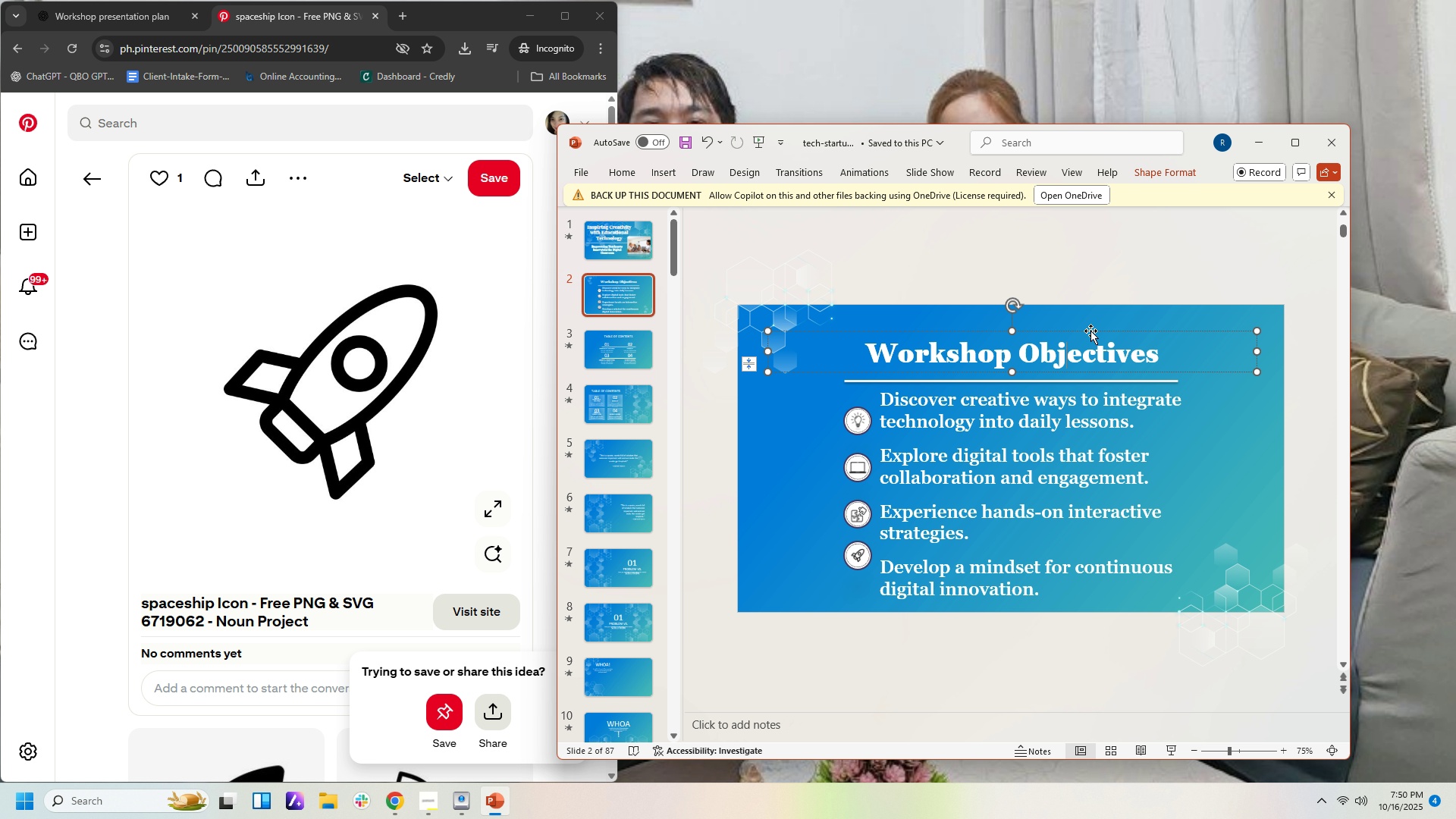 
left_click_drag(start_coordinate=[1090, 331], to_coordinate=[1090, 324])
 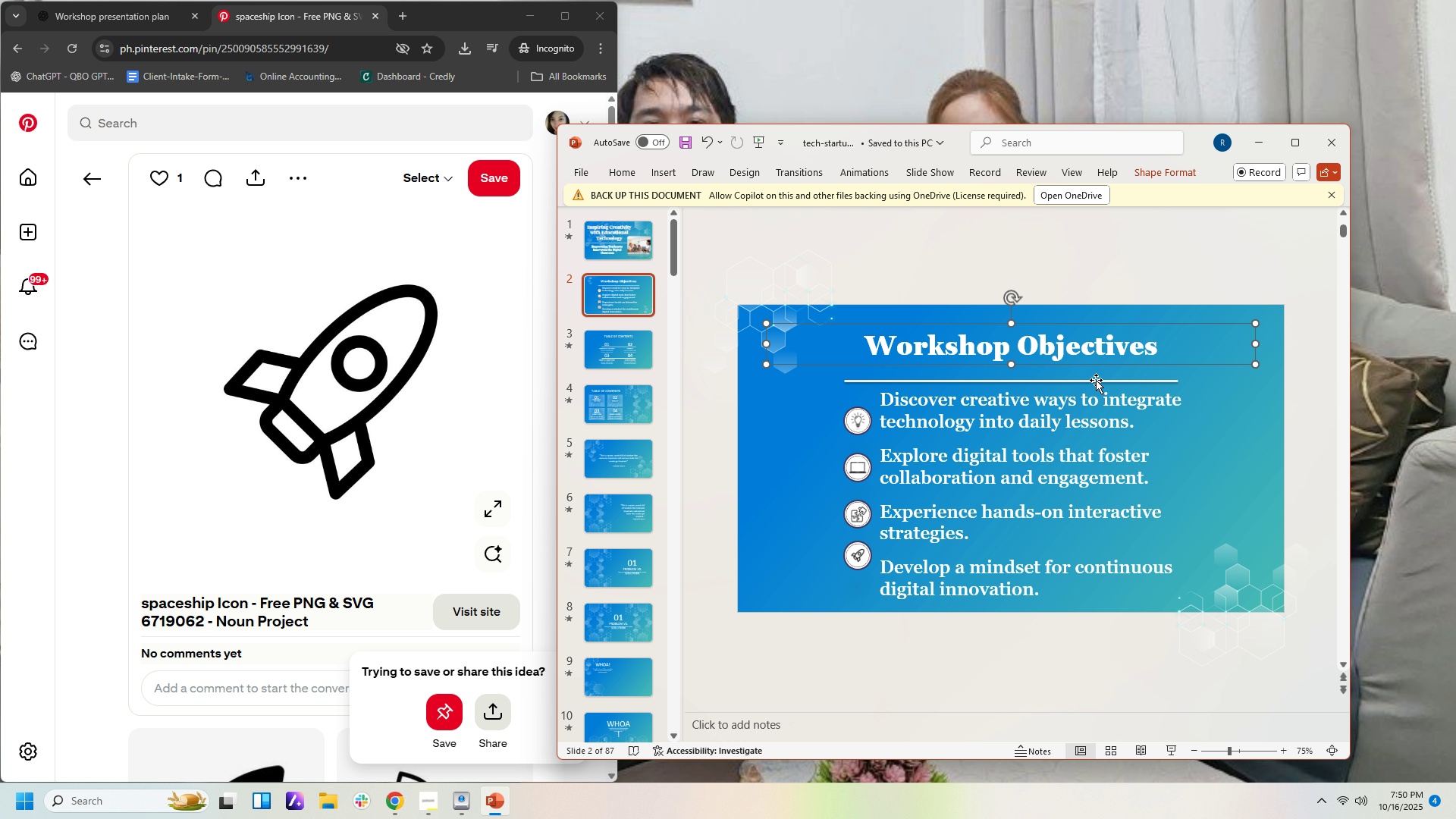 
left_click_drag(start_coordinate=[1096, 380], to_coordinate=[1094, 369])
 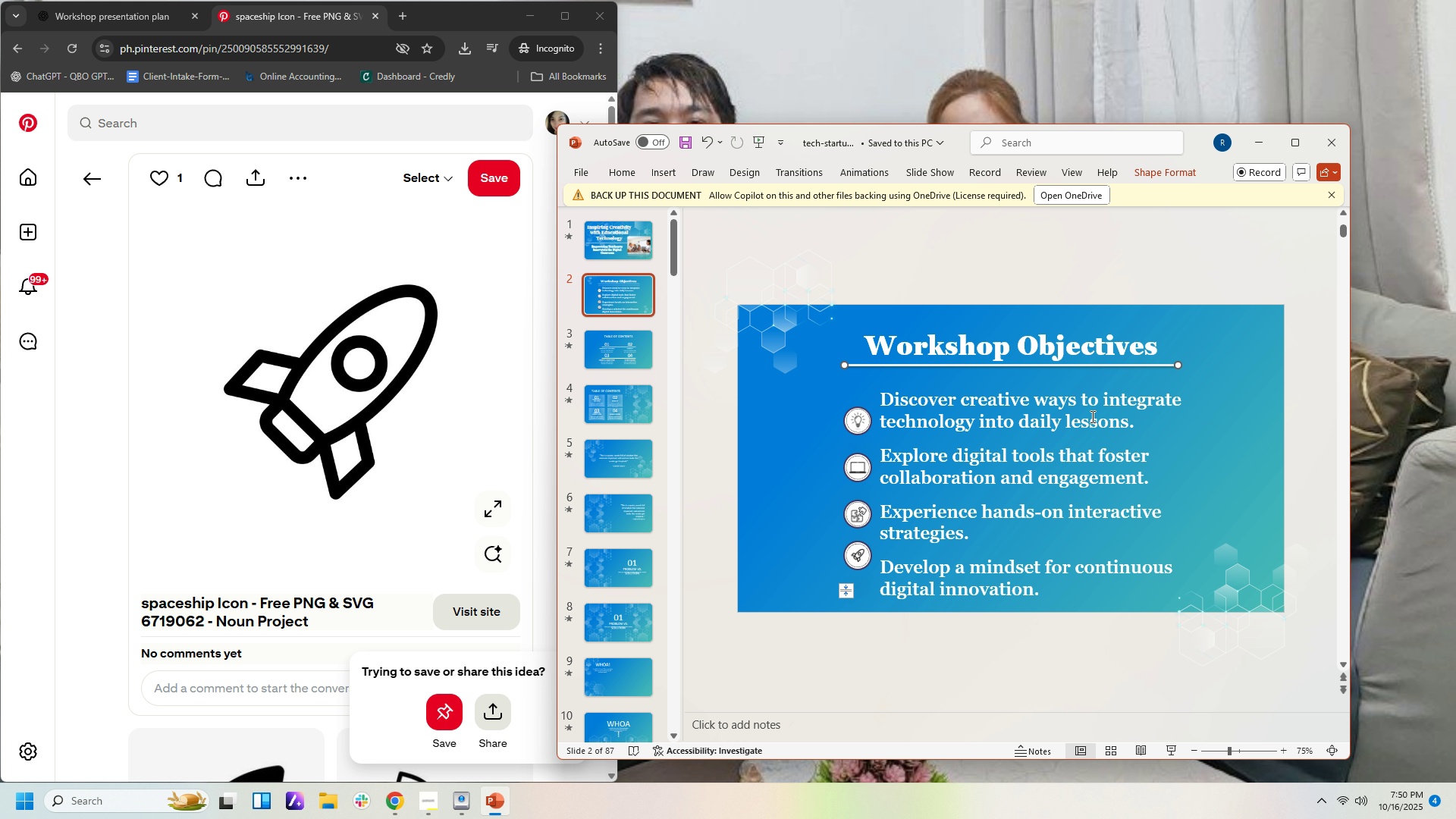 
left_click([1091, 416])
 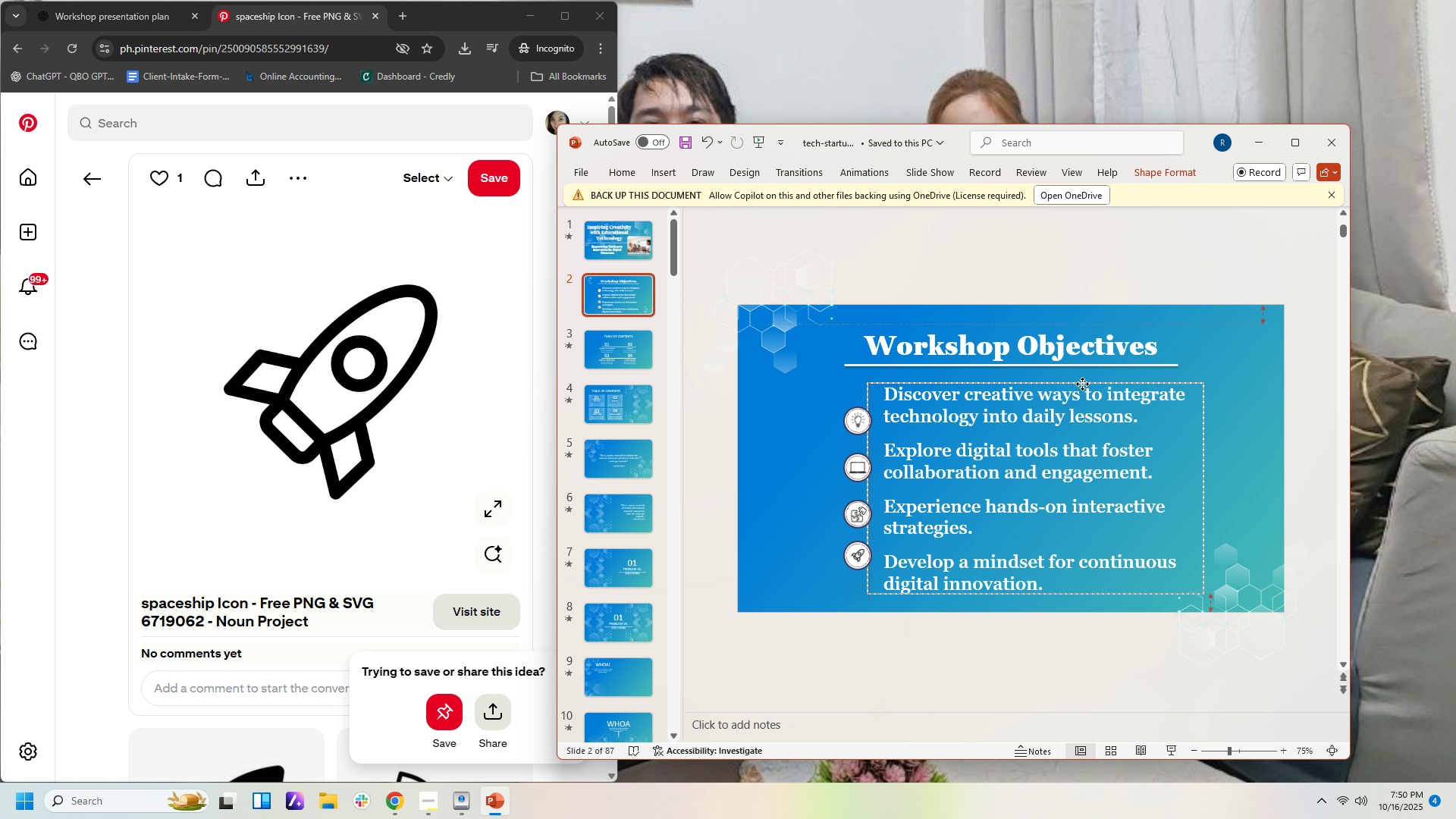 
wait(5.62)
 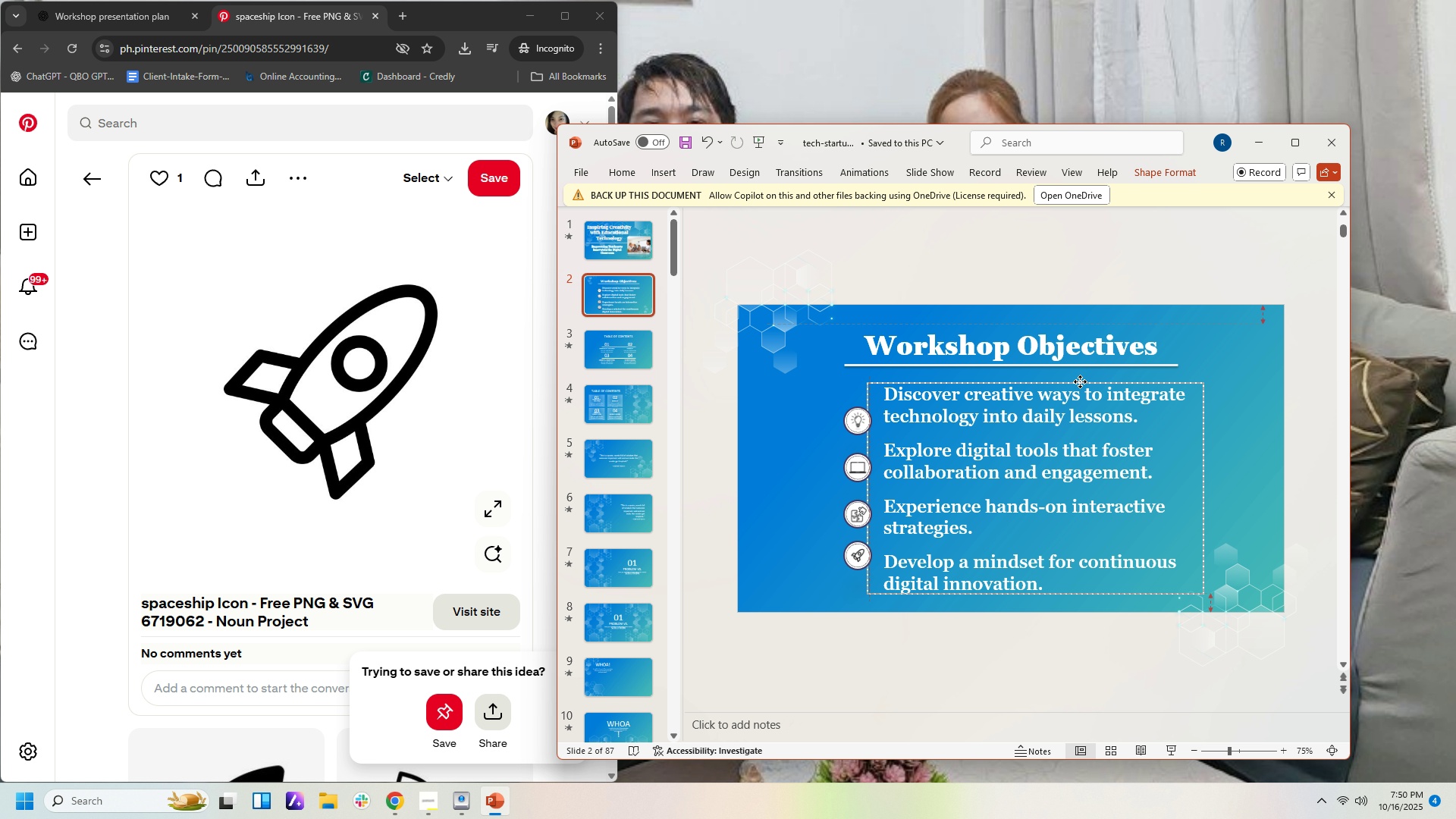 
left_click([1083, 349])
 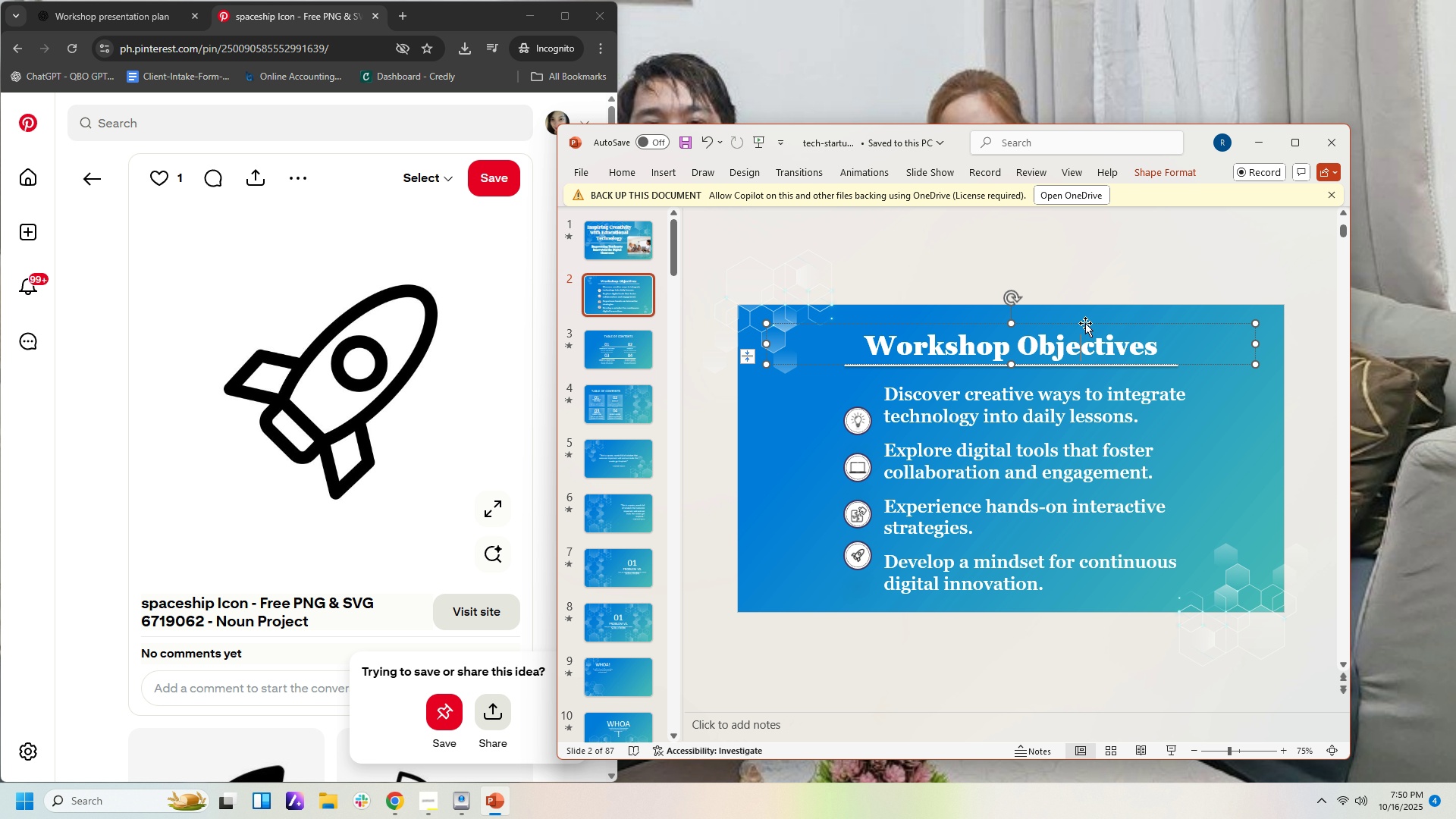 
left_click_drag(start_coordinate=[1085, 323], to_coordinate=[1087, 318])
 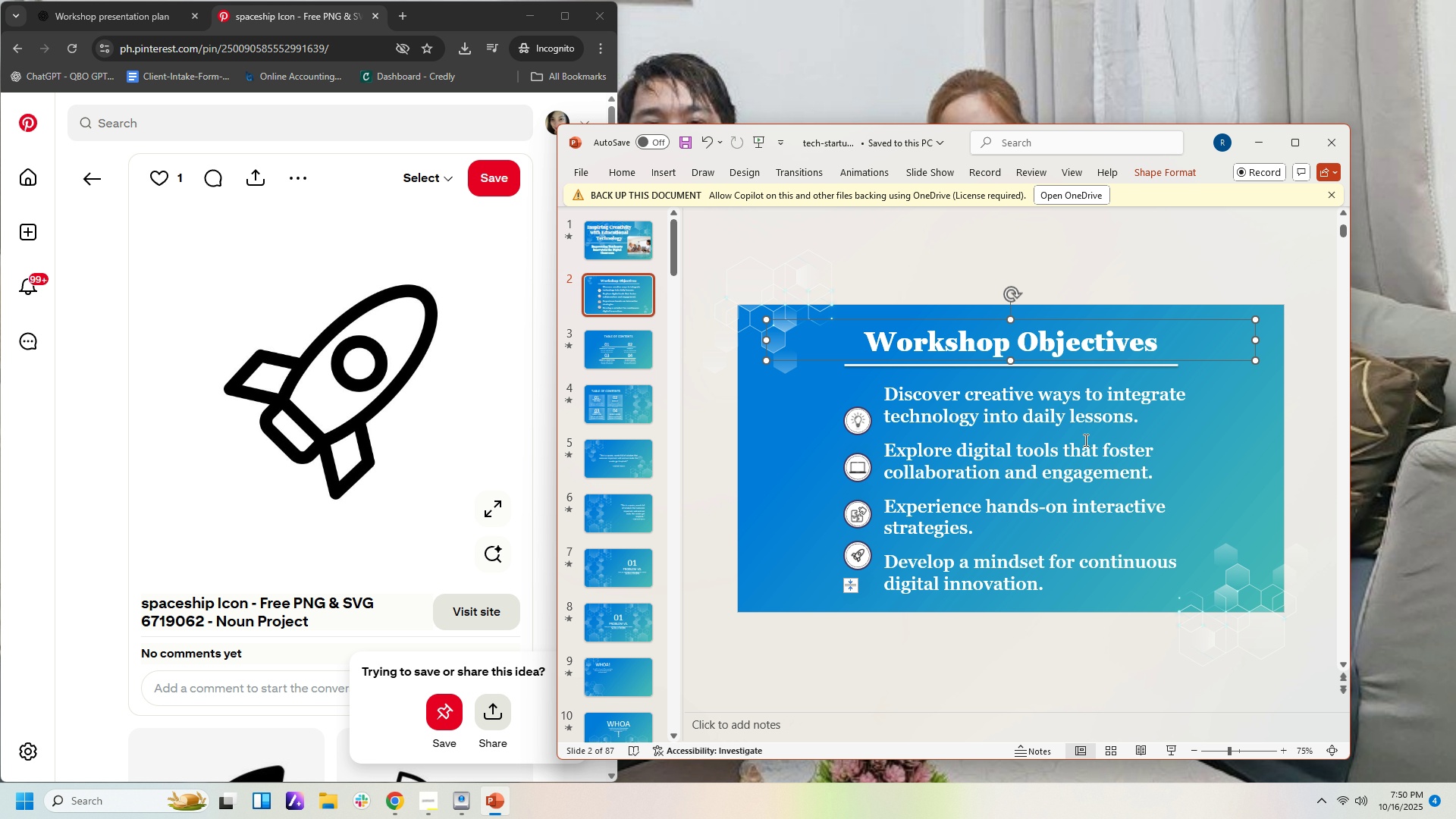 
left_click([1084, 440])
 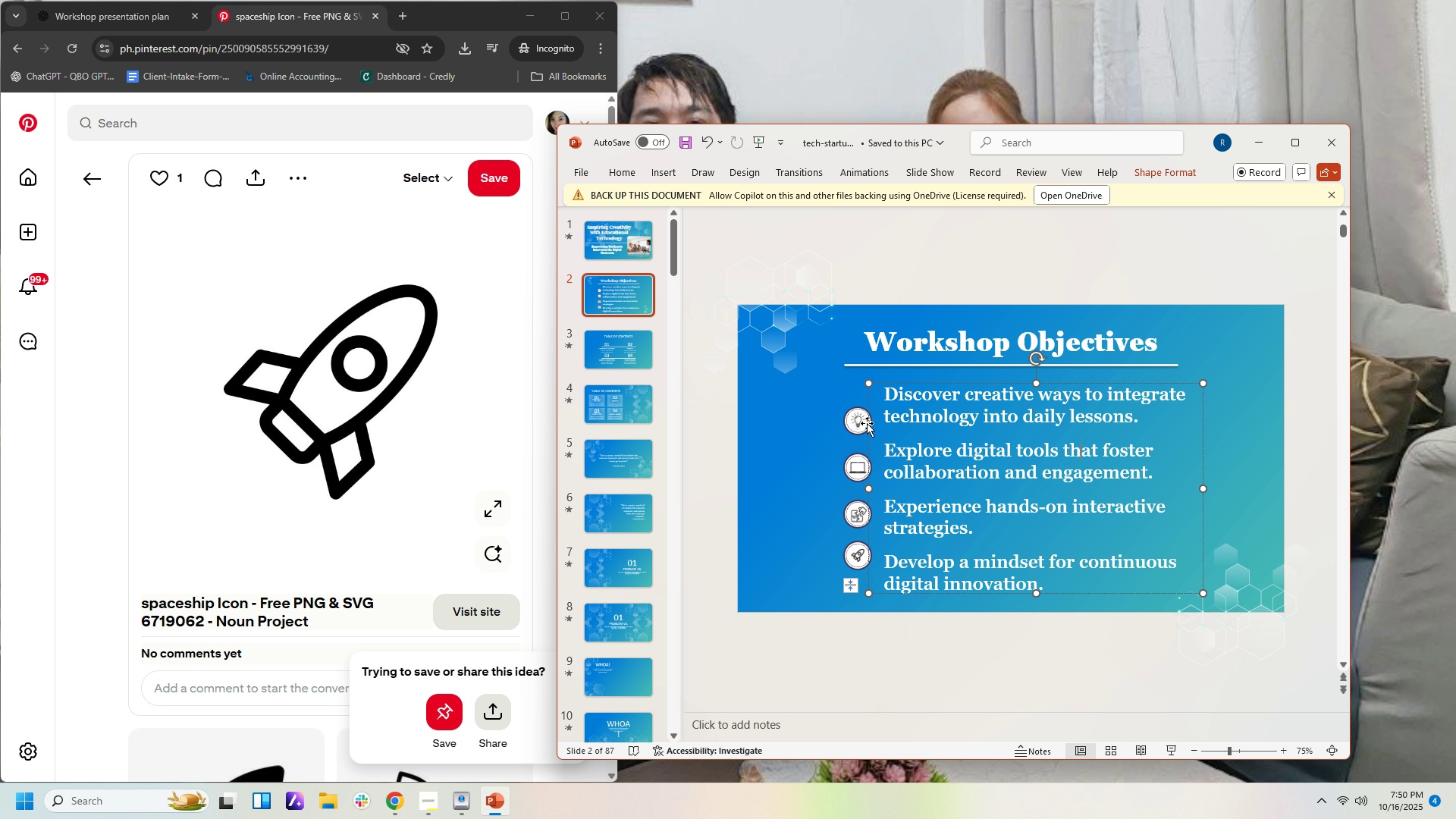 
left_click([867, 423])
 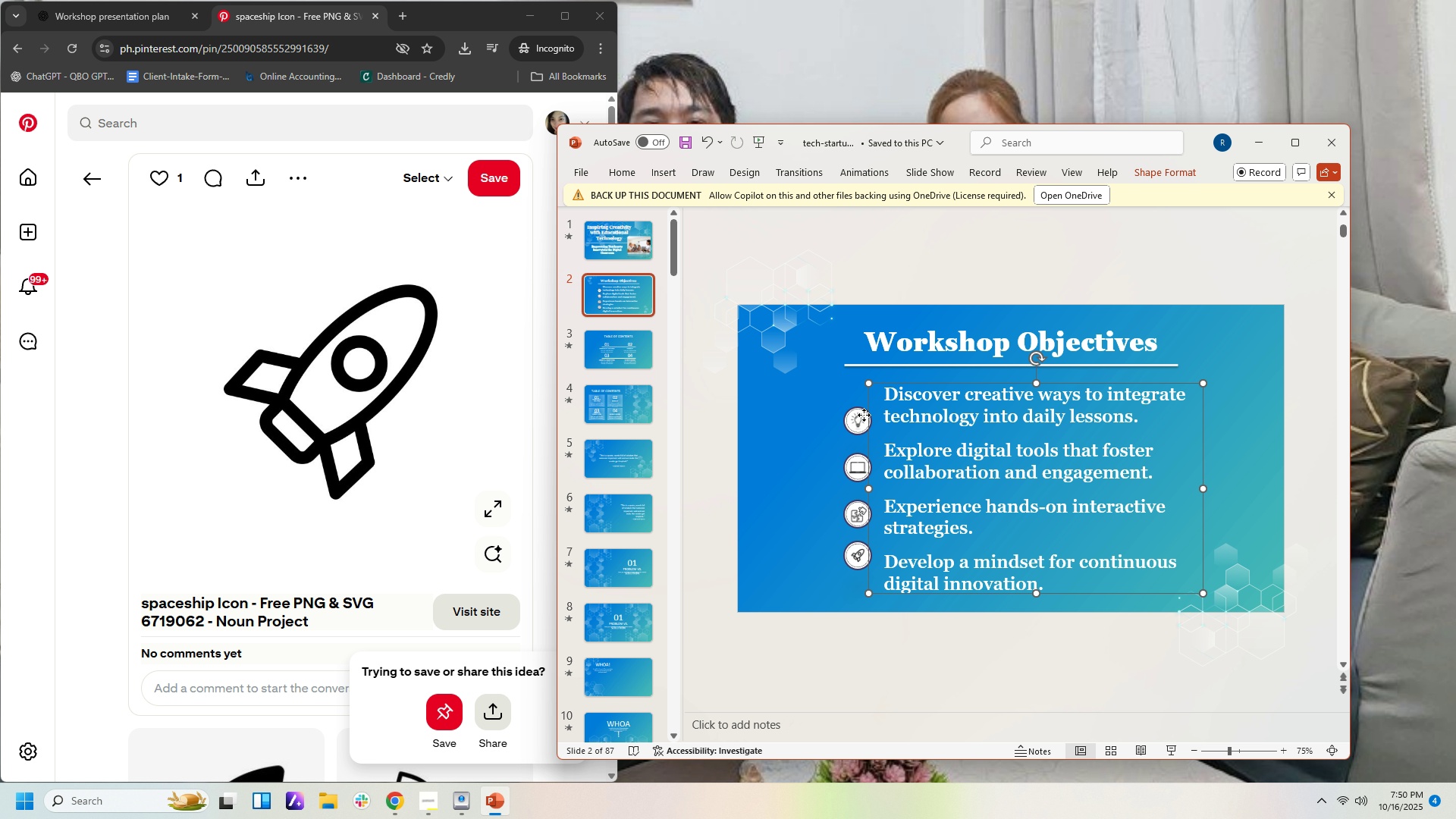 
left_click([864, 415])
 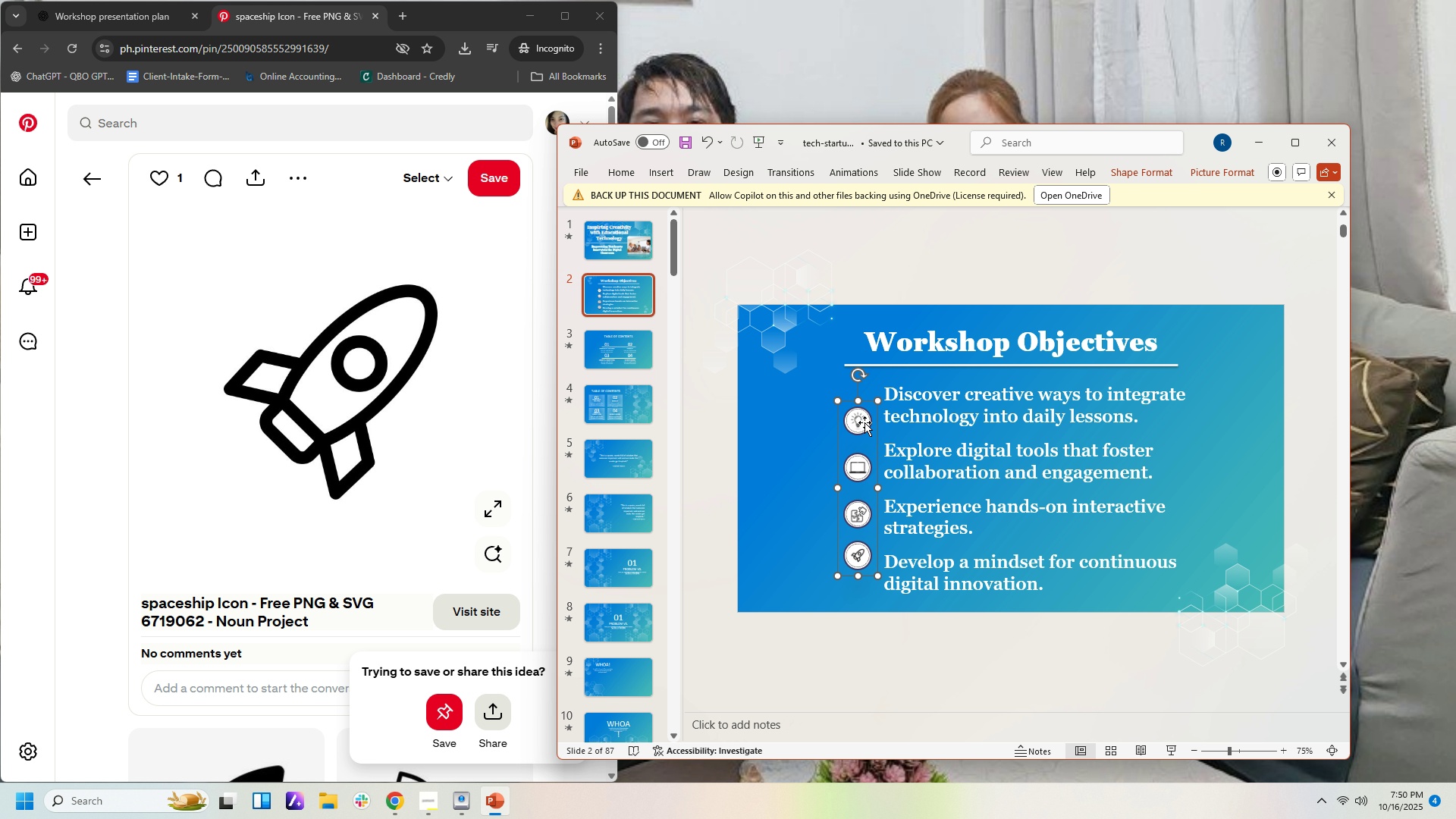 
right_click([864, 422])
 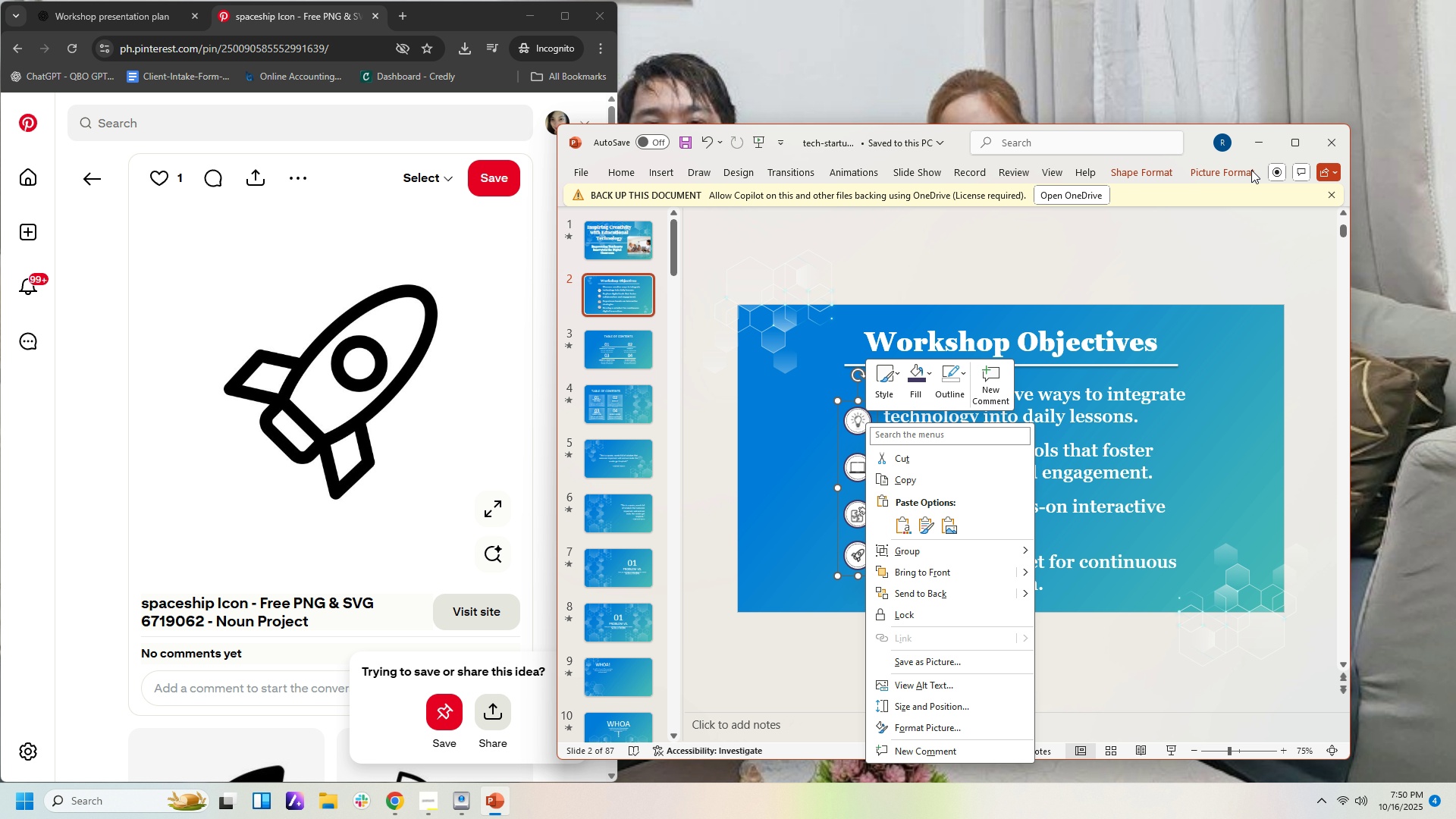 
left_click([1247, 172])
 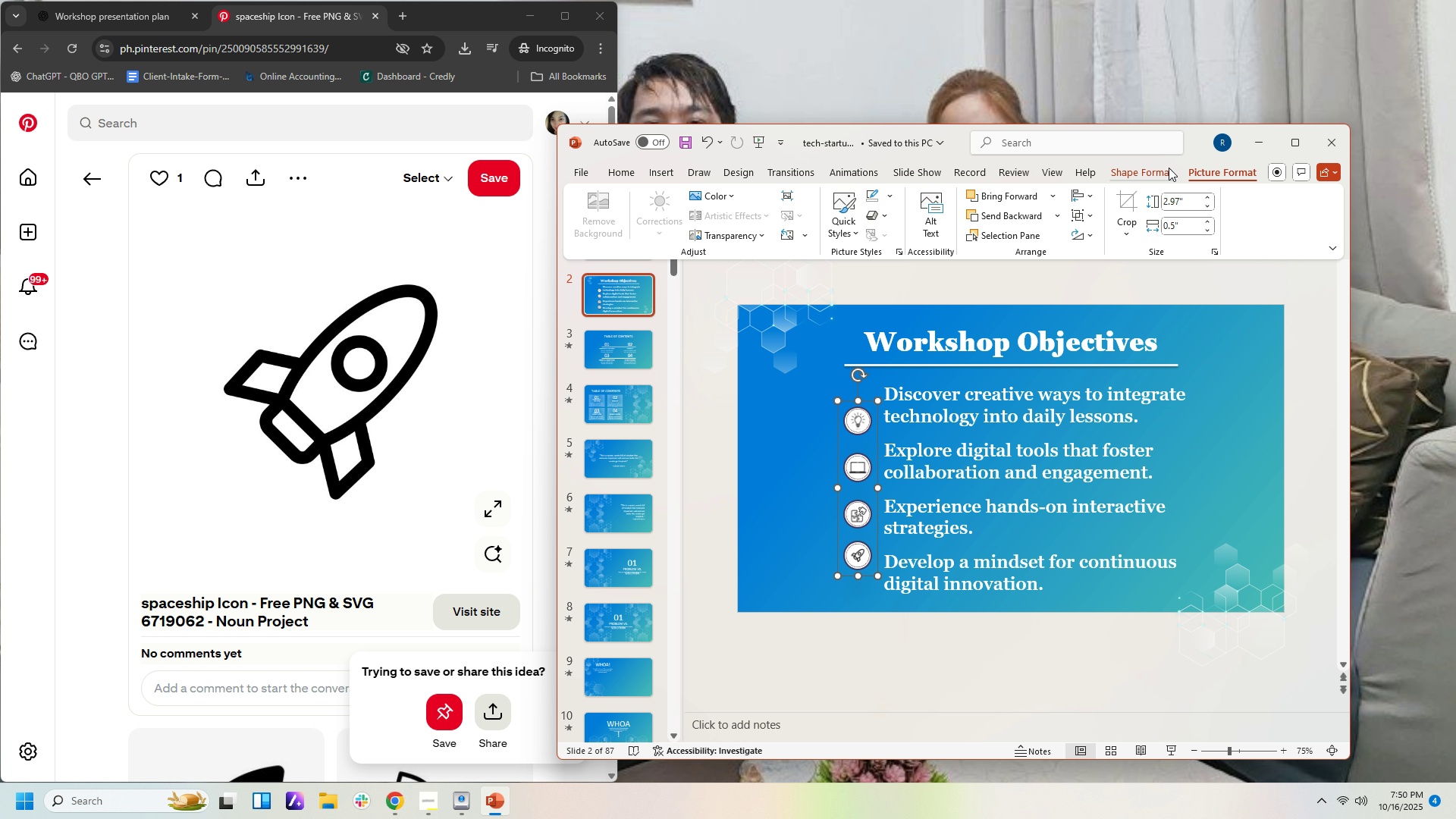 
left_click([1169, 168])
 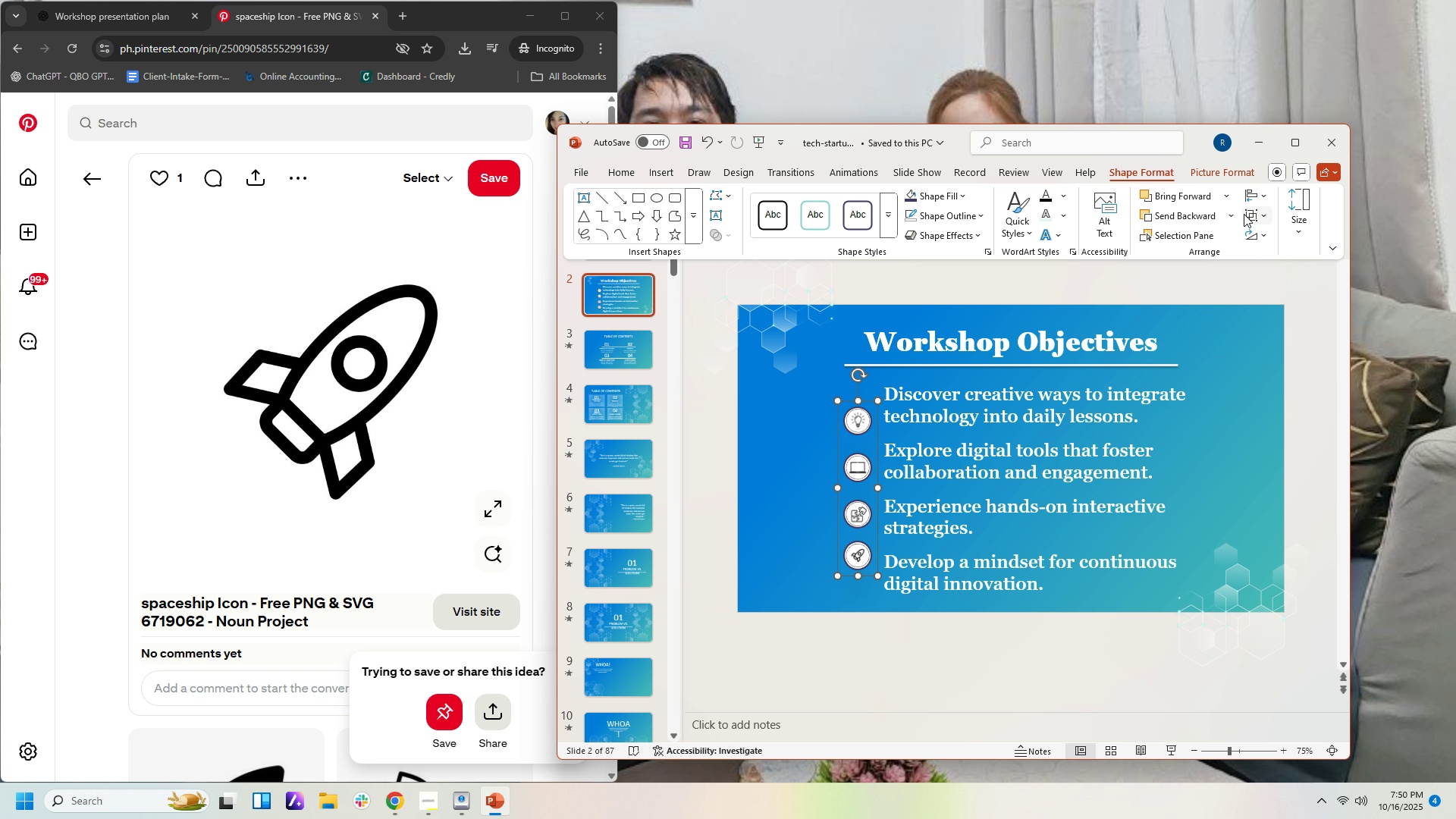 
left_click([1249, 213])
 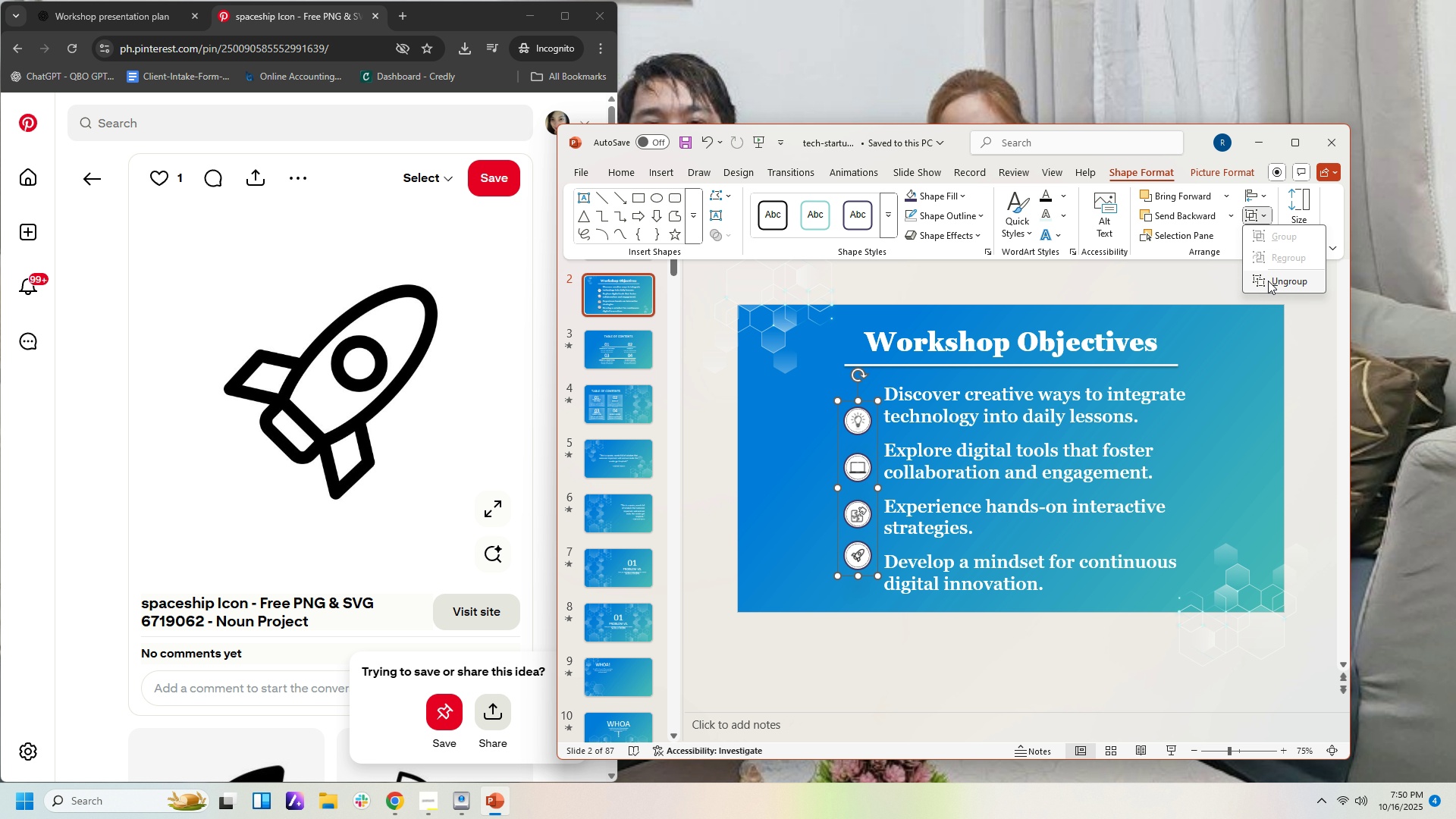 
left_click([1268, 281])
 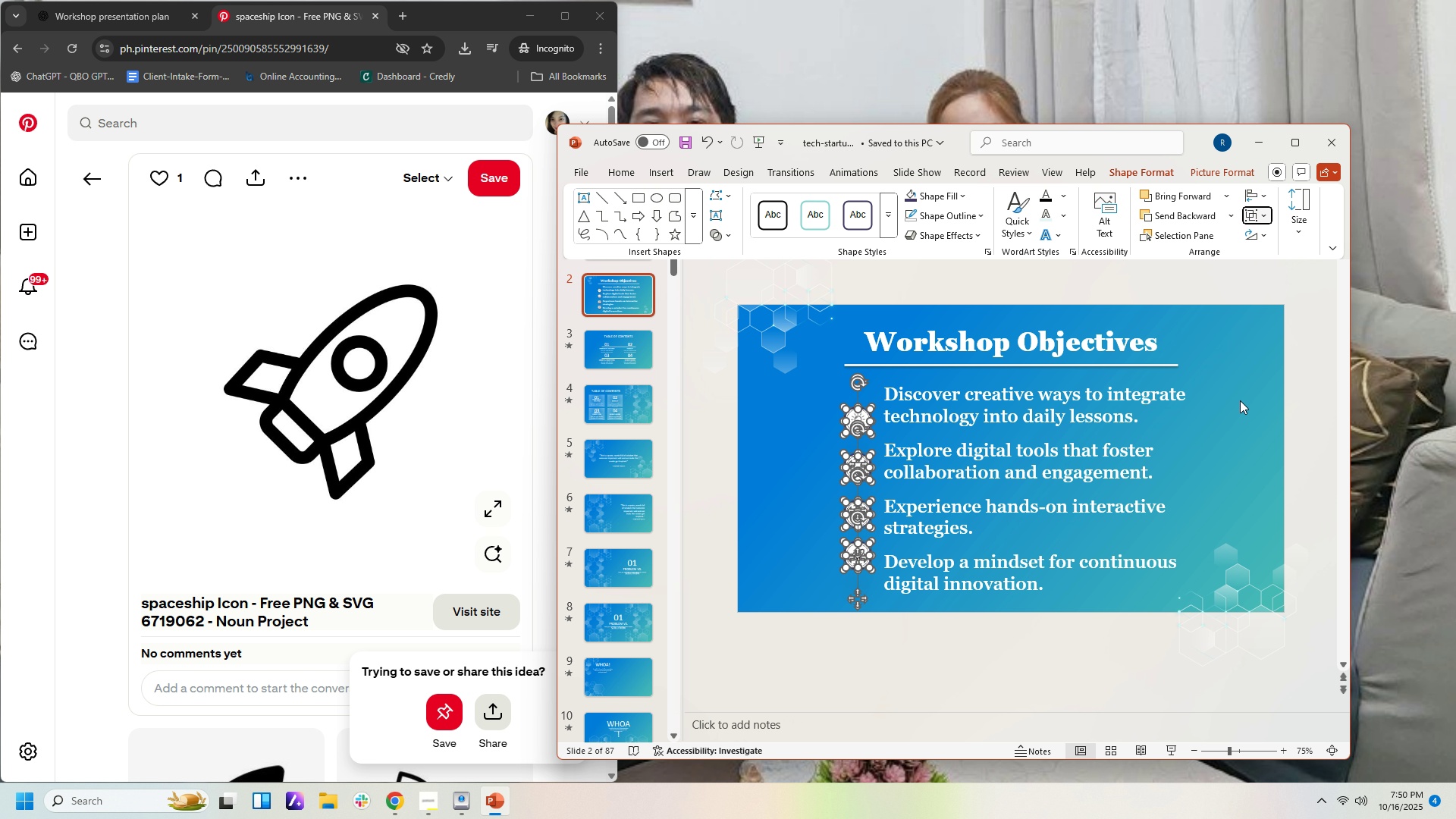 
left_click([1240, 400])
 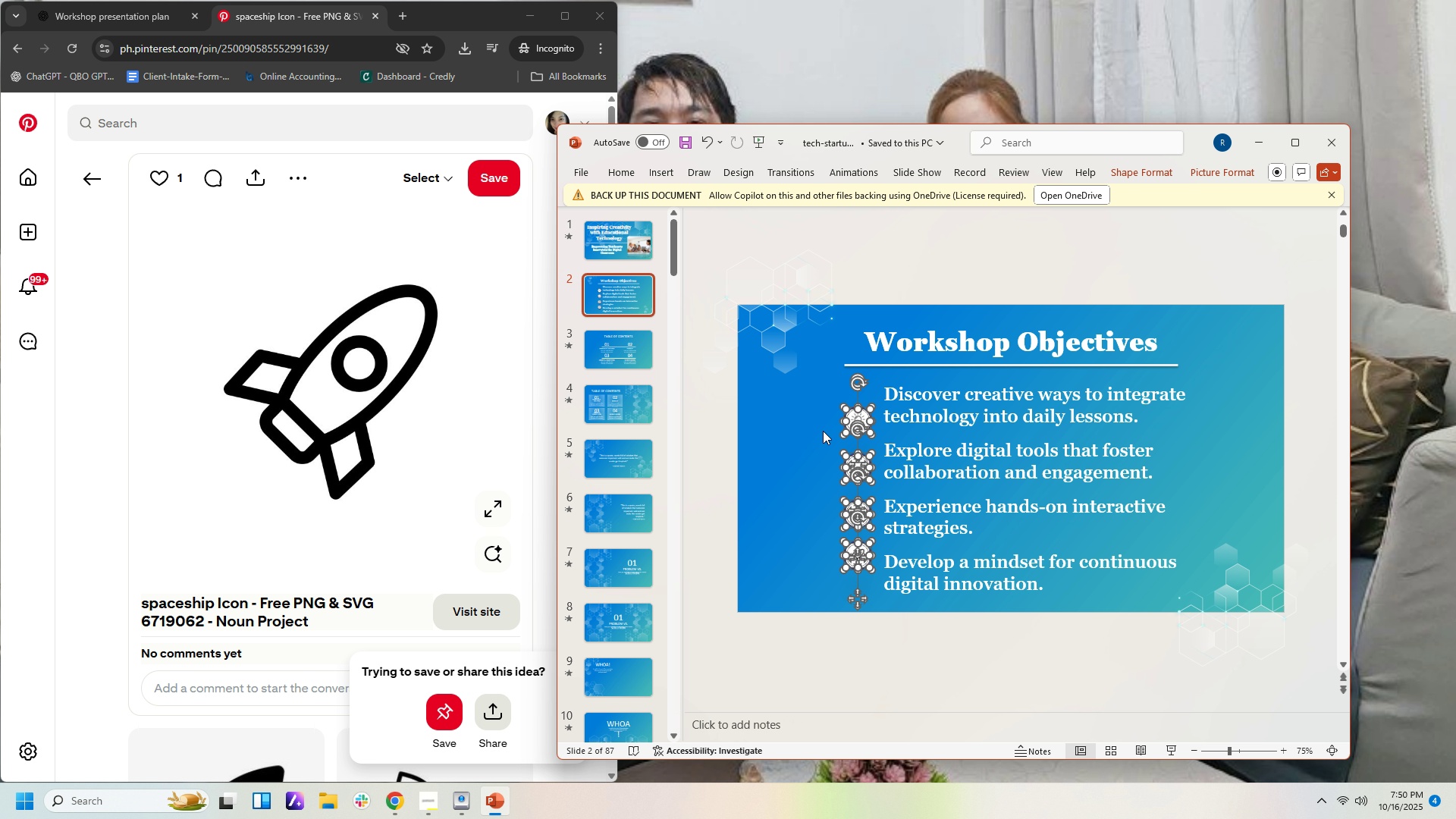 
left_click([823, 431])
 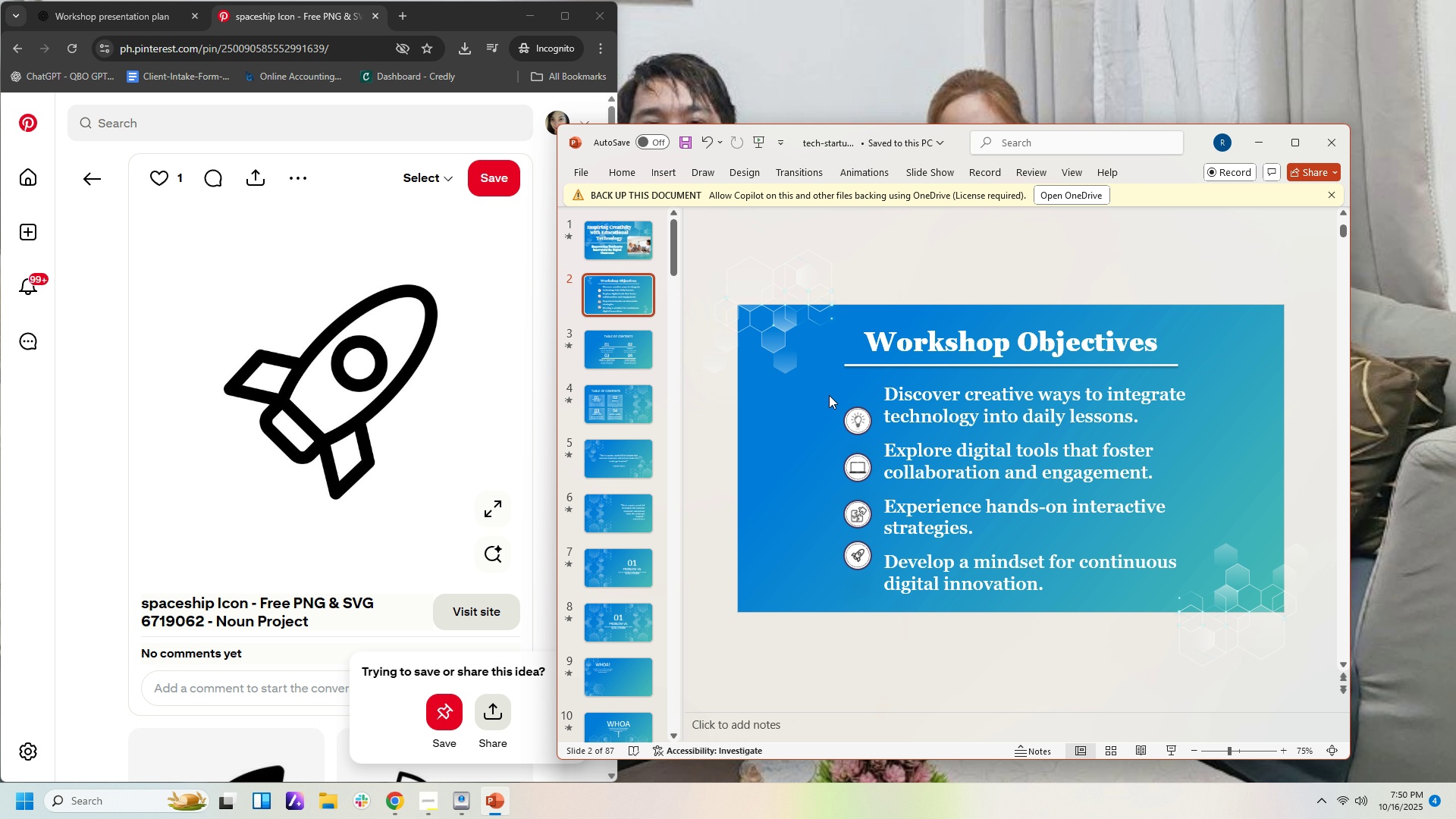 
left_click_drag(start_coordinate=[828, 396], to_coordinate=[878, 441])
 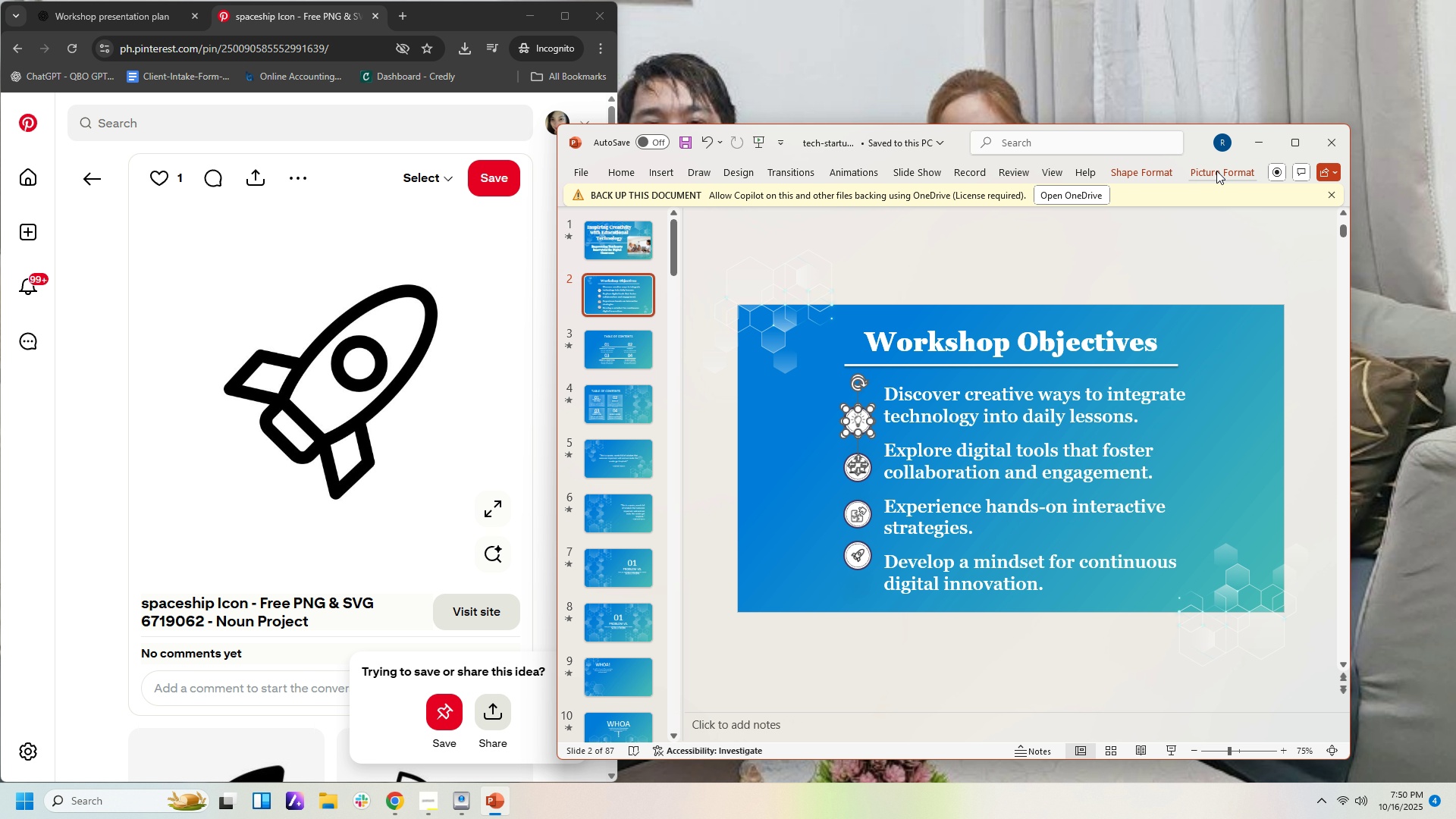 
left_click([1216, 171])
 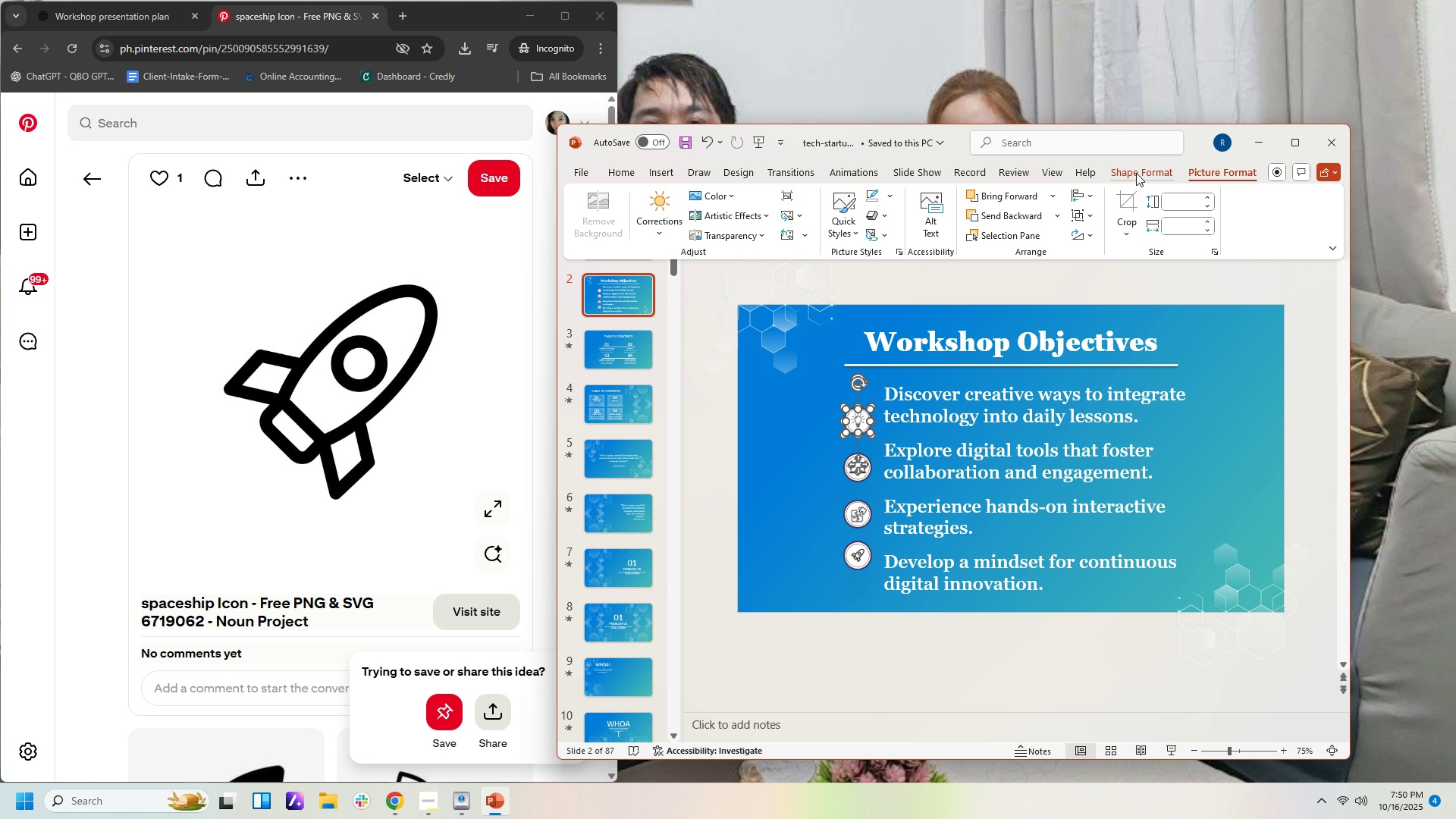 
left_click([1136, 173])
 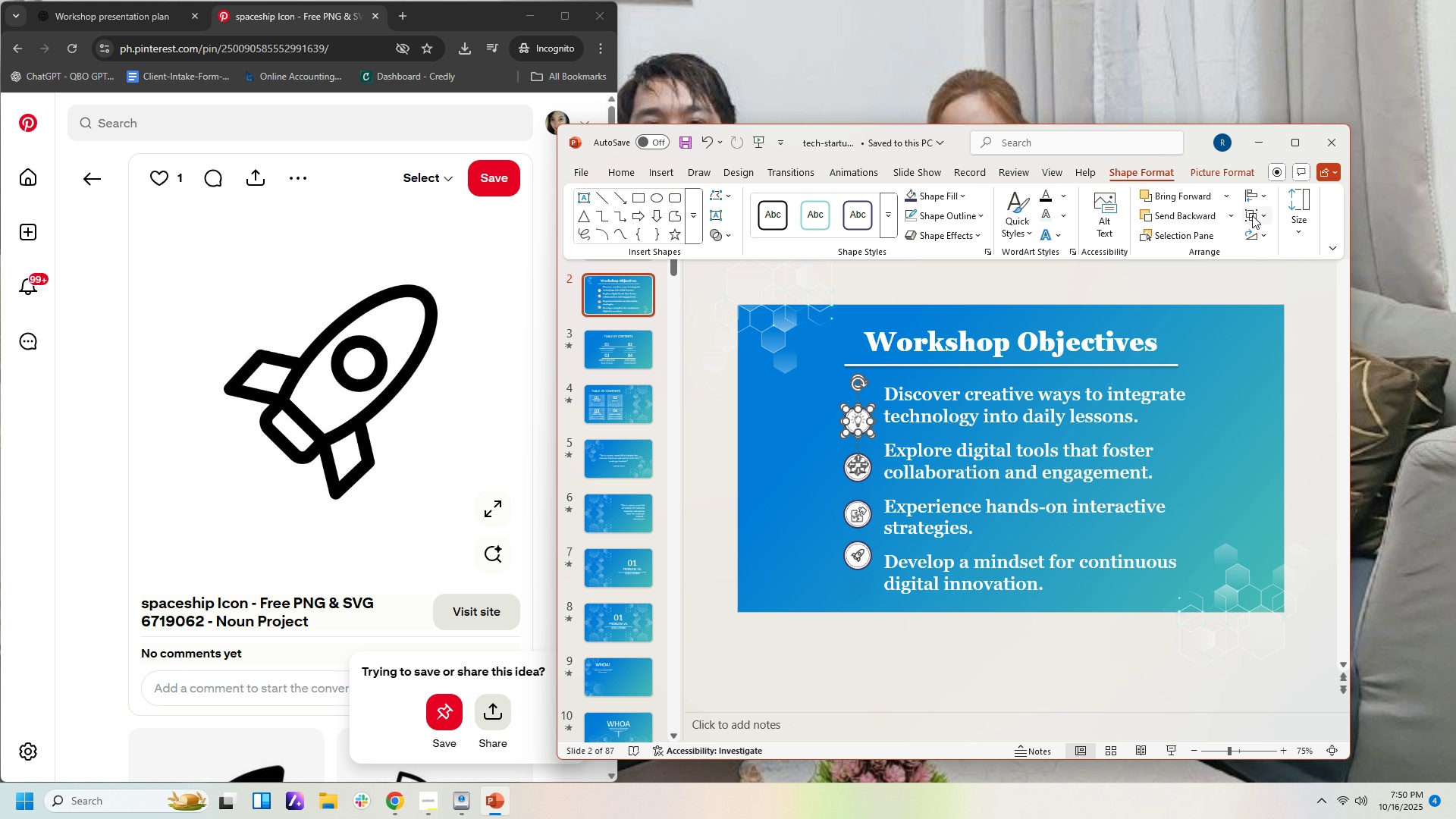 
left_click([1250, 215])
 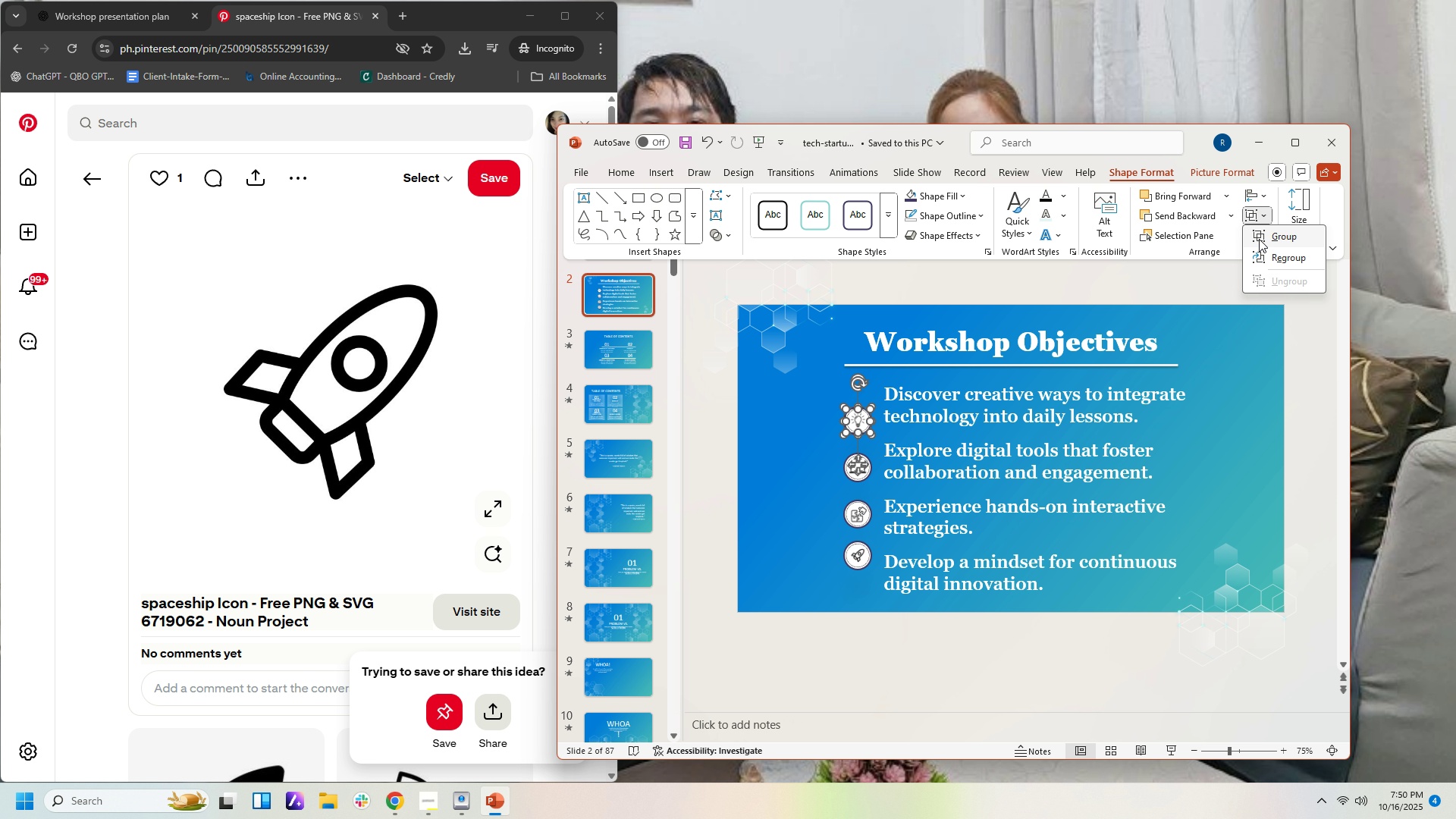 
left_click([1259, 239])
 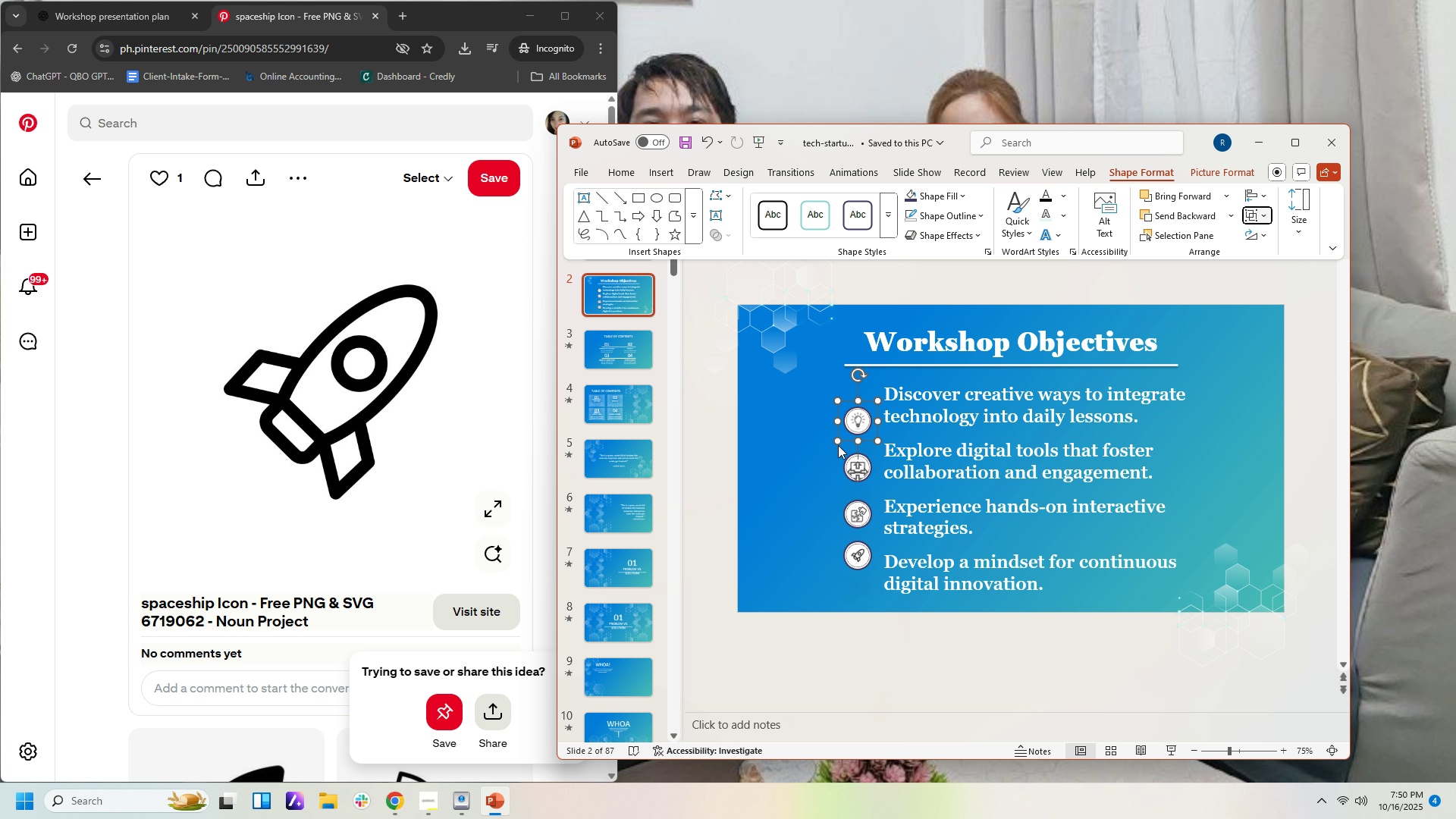 
left_click_drag(start_coordinate=[835, 445], to_coordinate=[871, 482])
 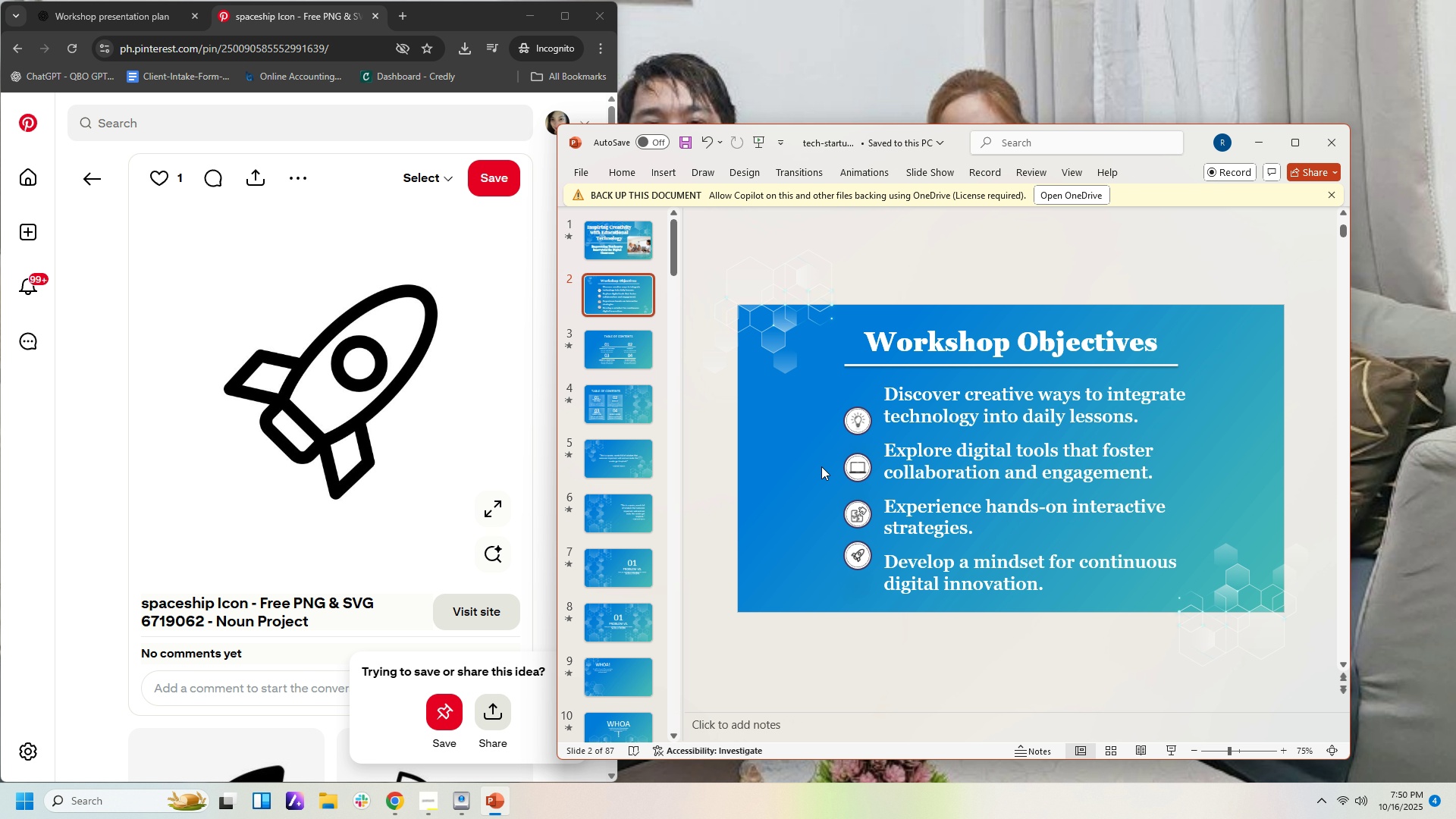 
left_click([821, 466])
 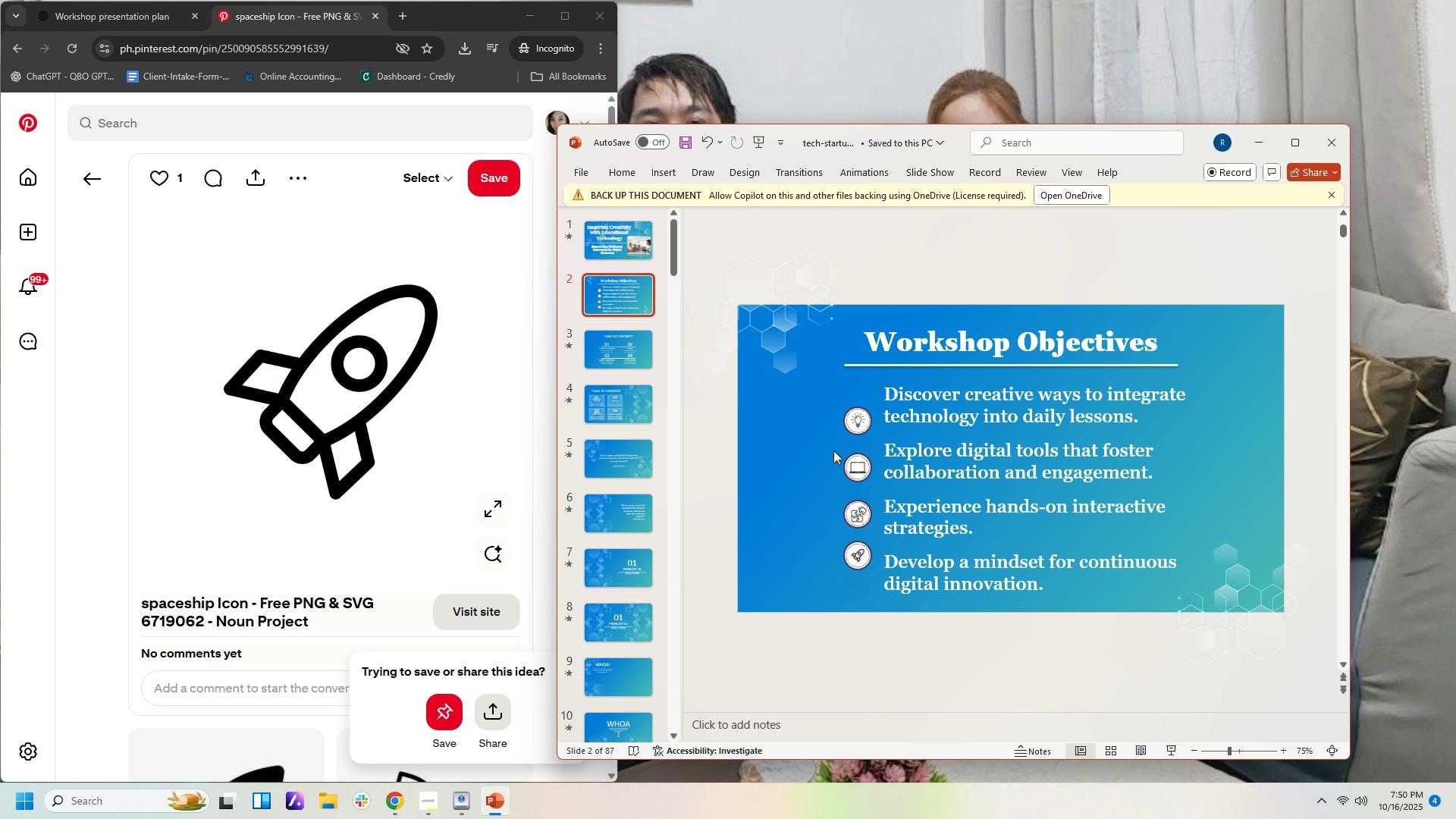 
left_click_drag(start_coordinate=[833, 450], to_coordinate=[877, 483])
 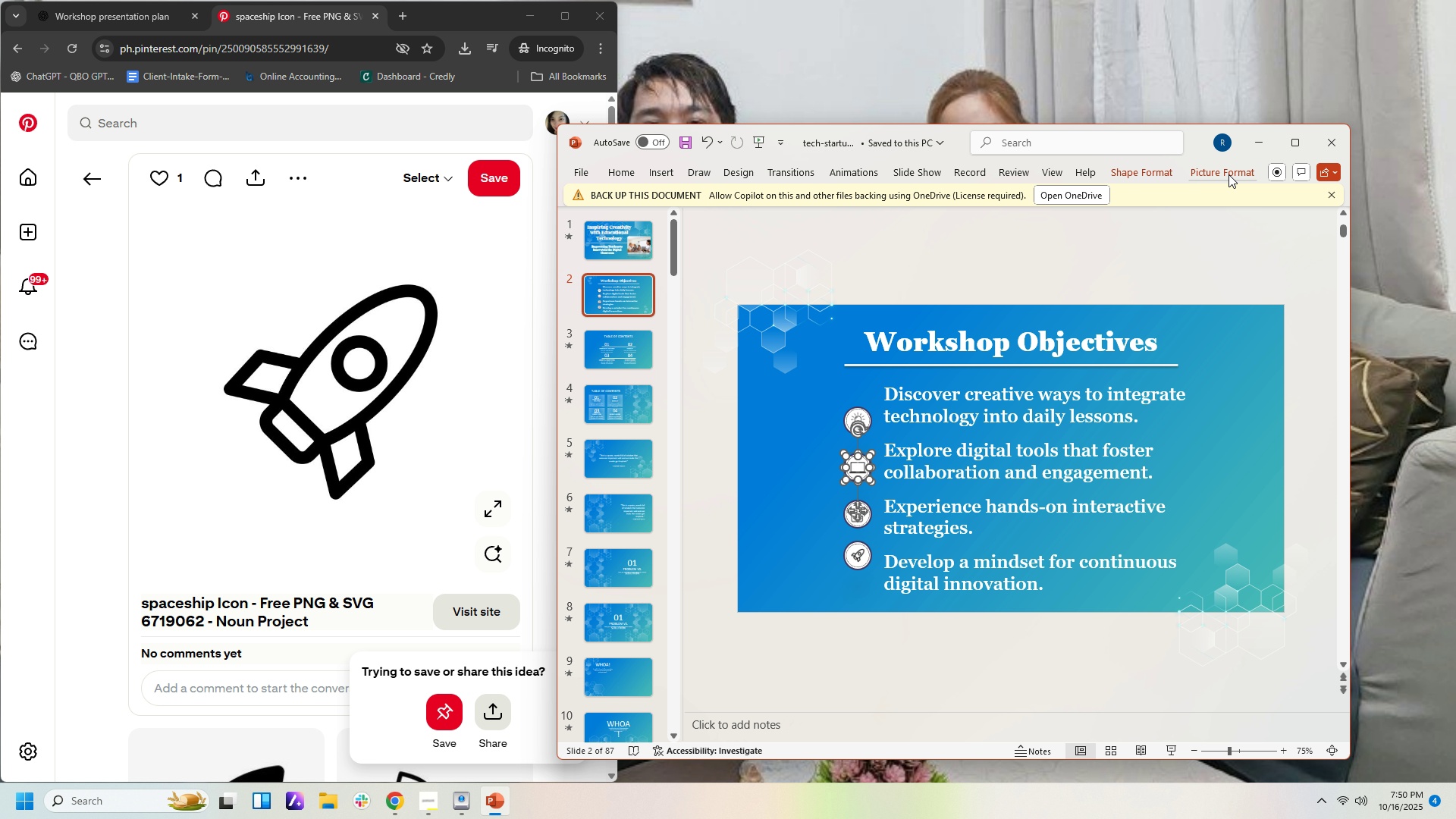 
left_click([1225, 171])
 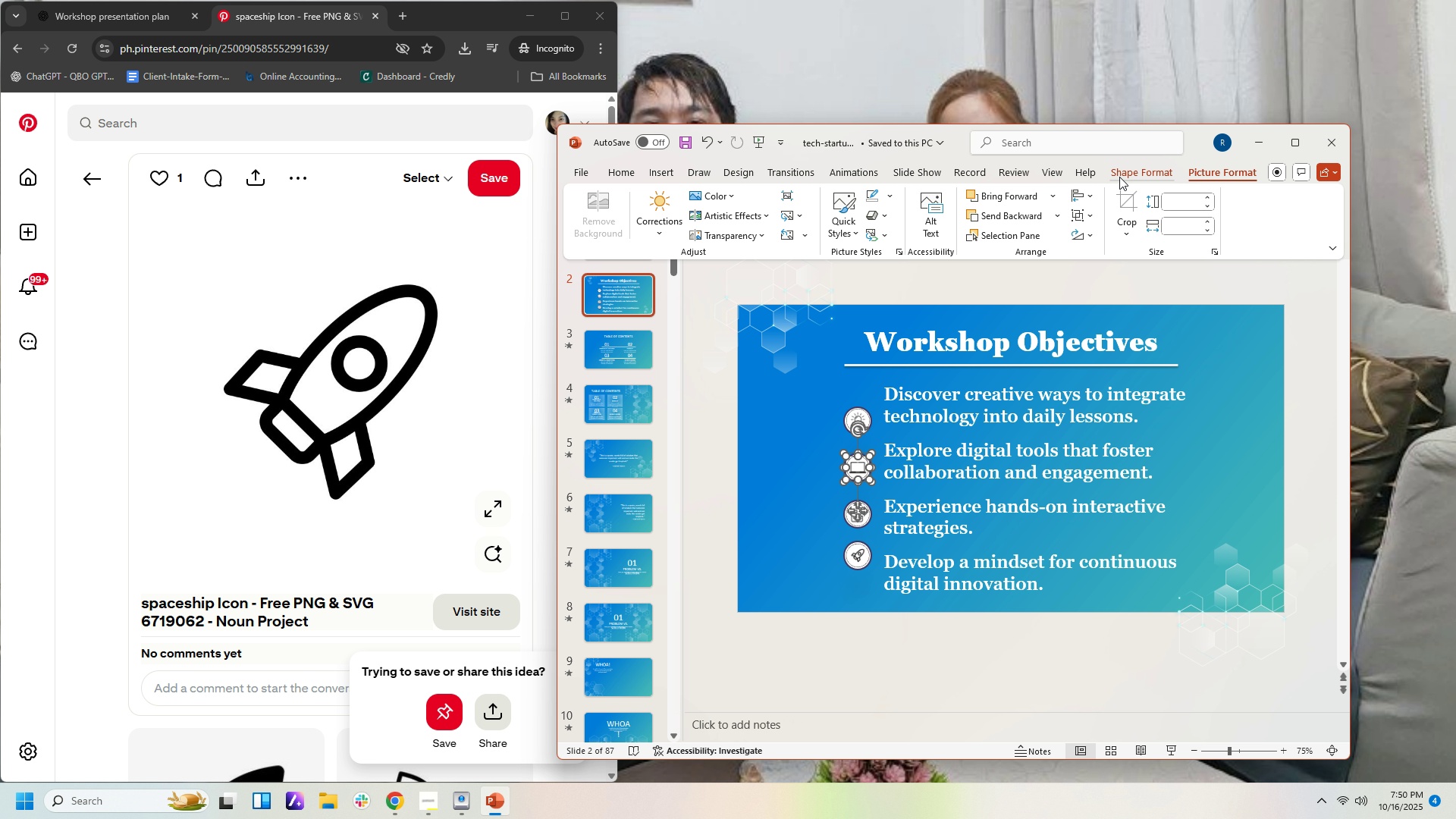 
left_click([1119, 177])
 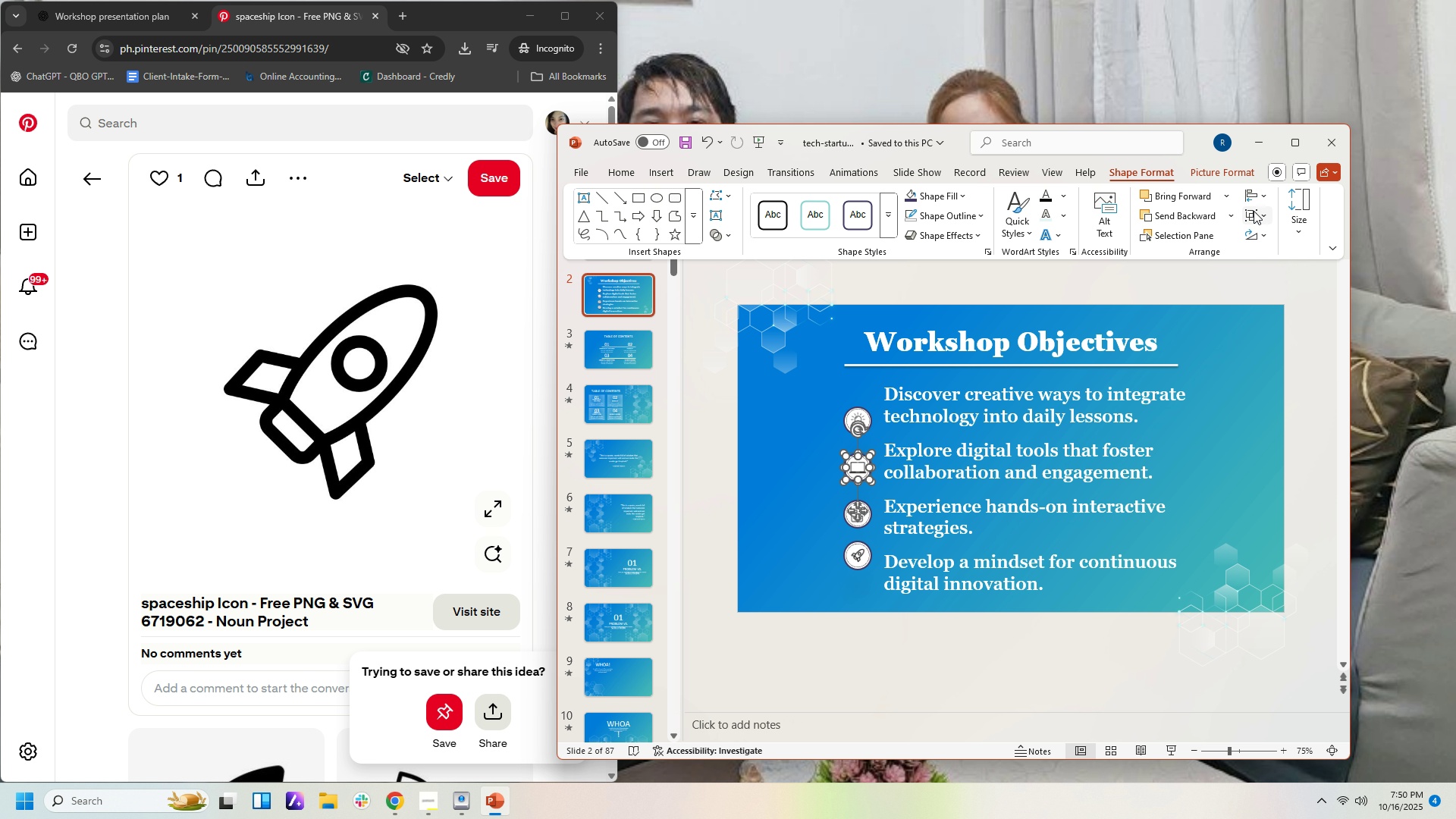 
left_click([1249, 212])
 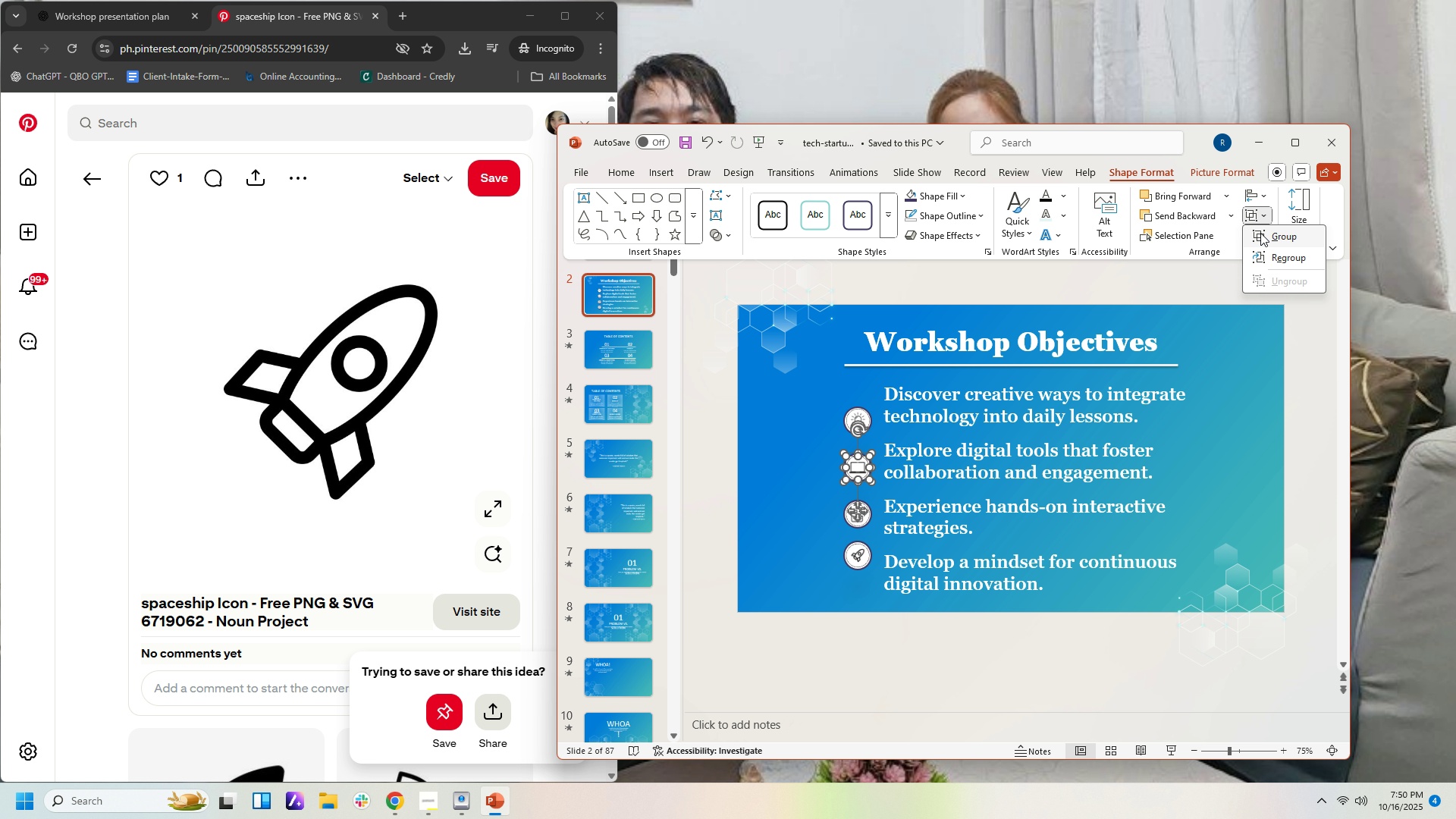 
left_click([1260, 233])
 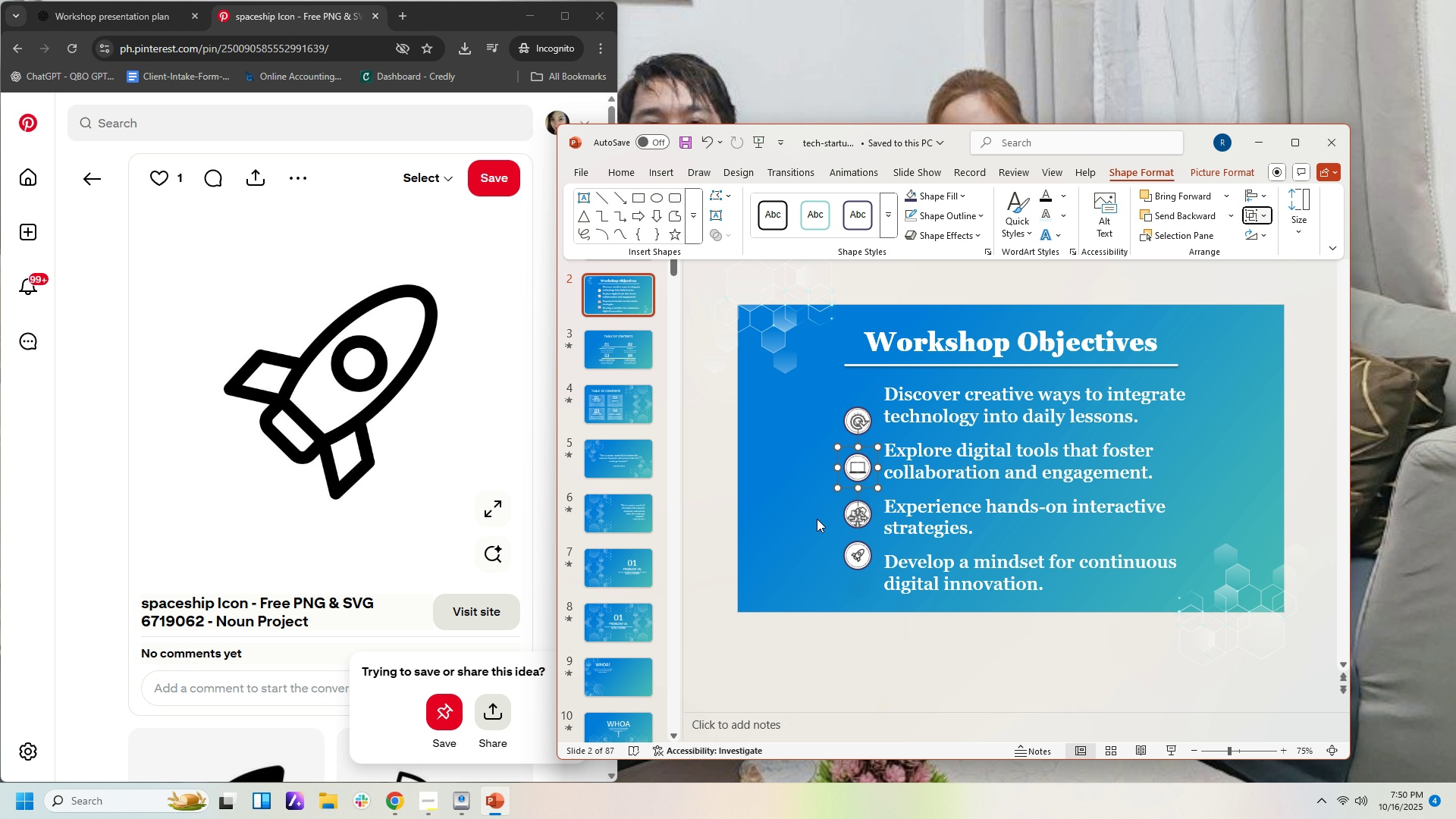 
left_click([814, 510])
 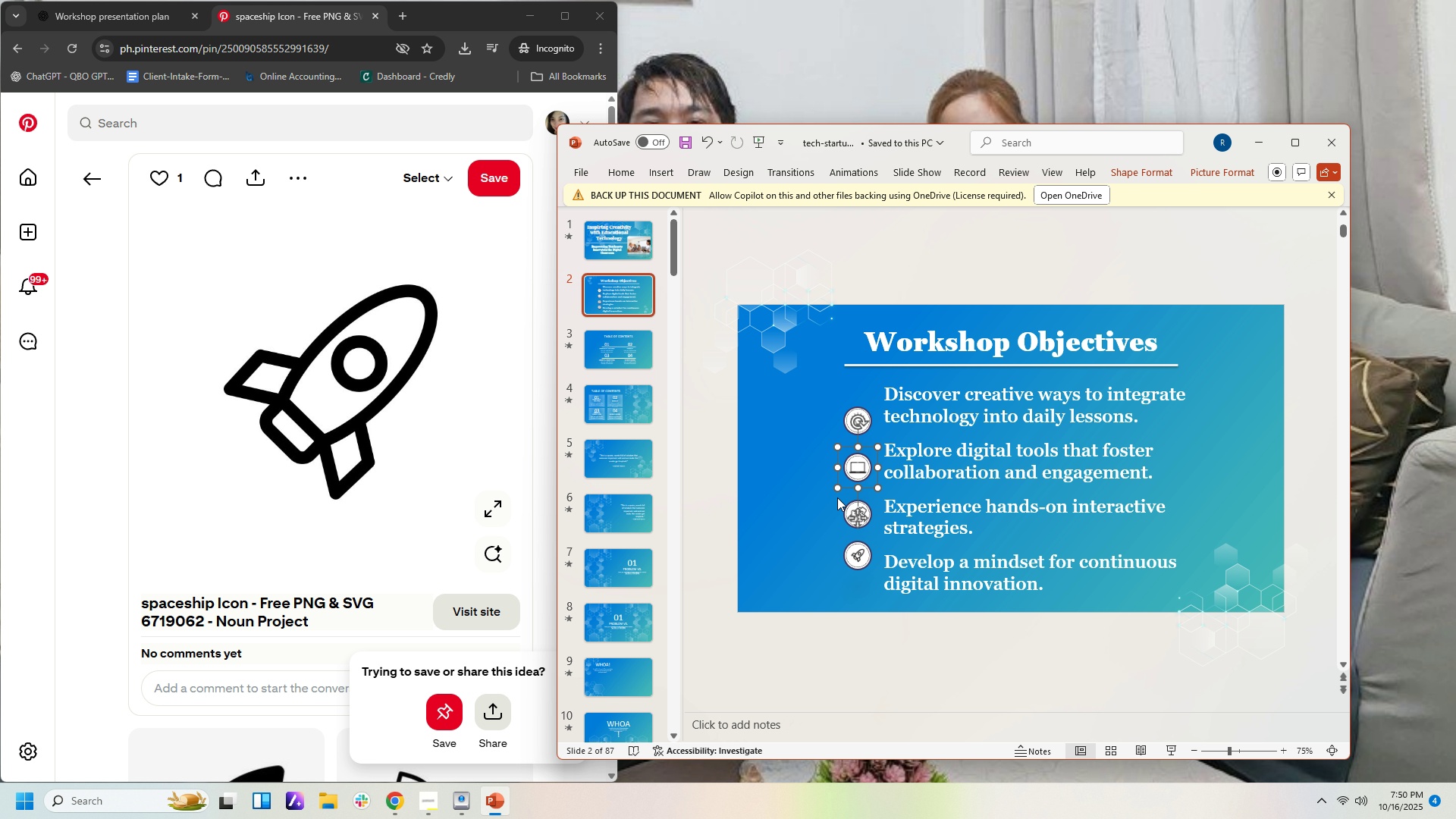 
left_click_drag(start_coordinate=[837, 497], to_coordinate=[875, 535])
 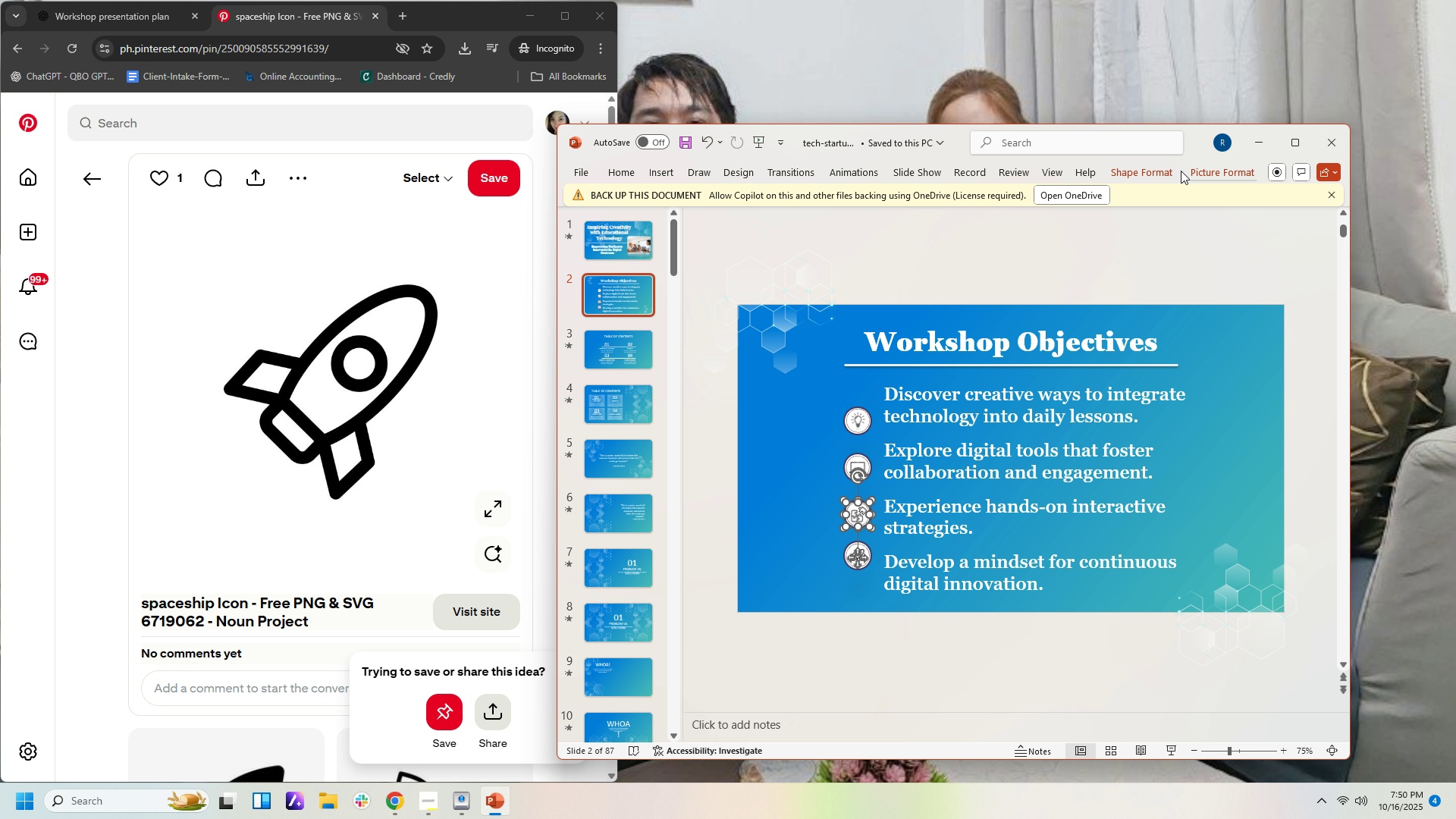 
left_click([1179, 171])
 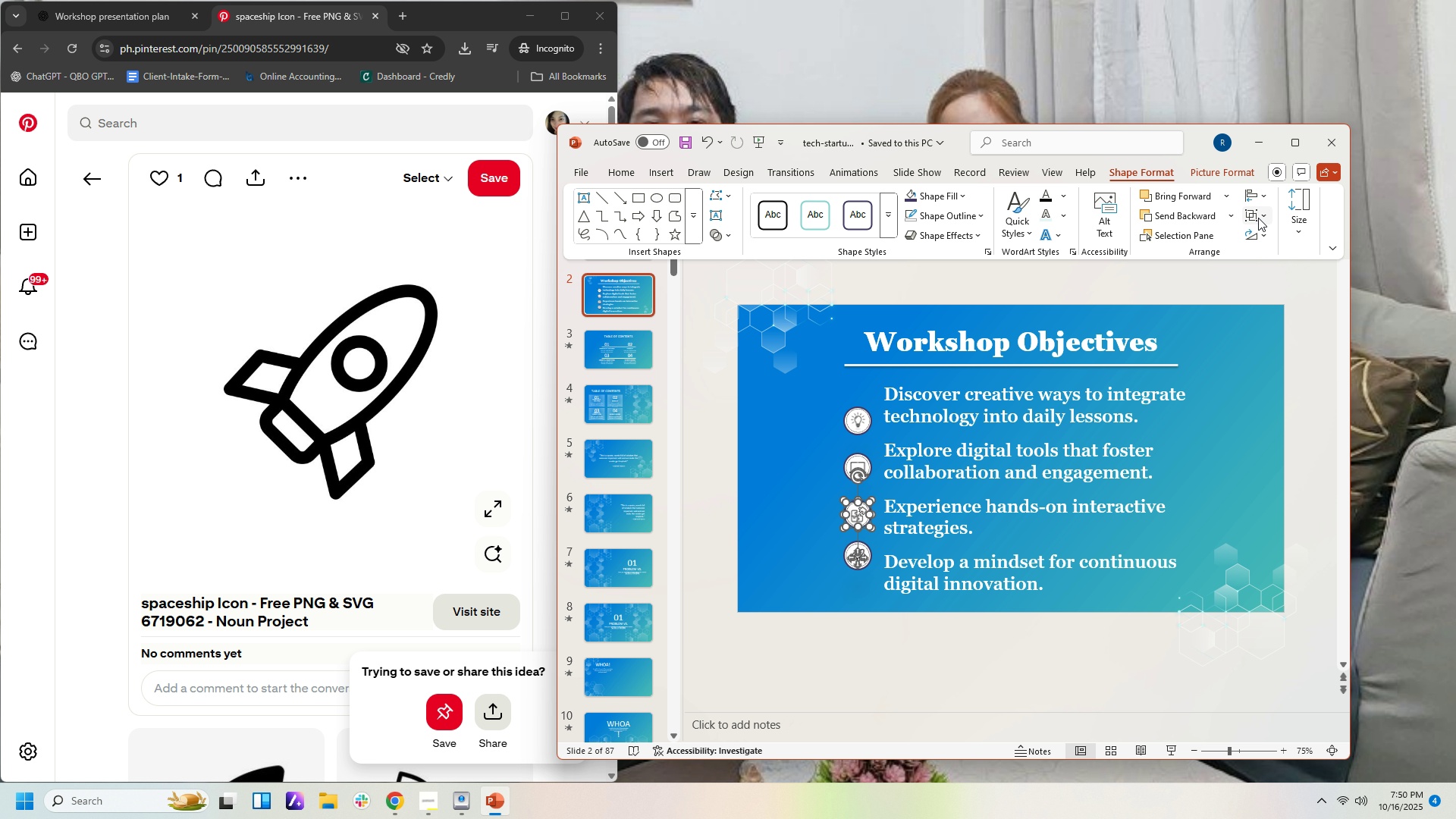 
left_click([1258, 218])
 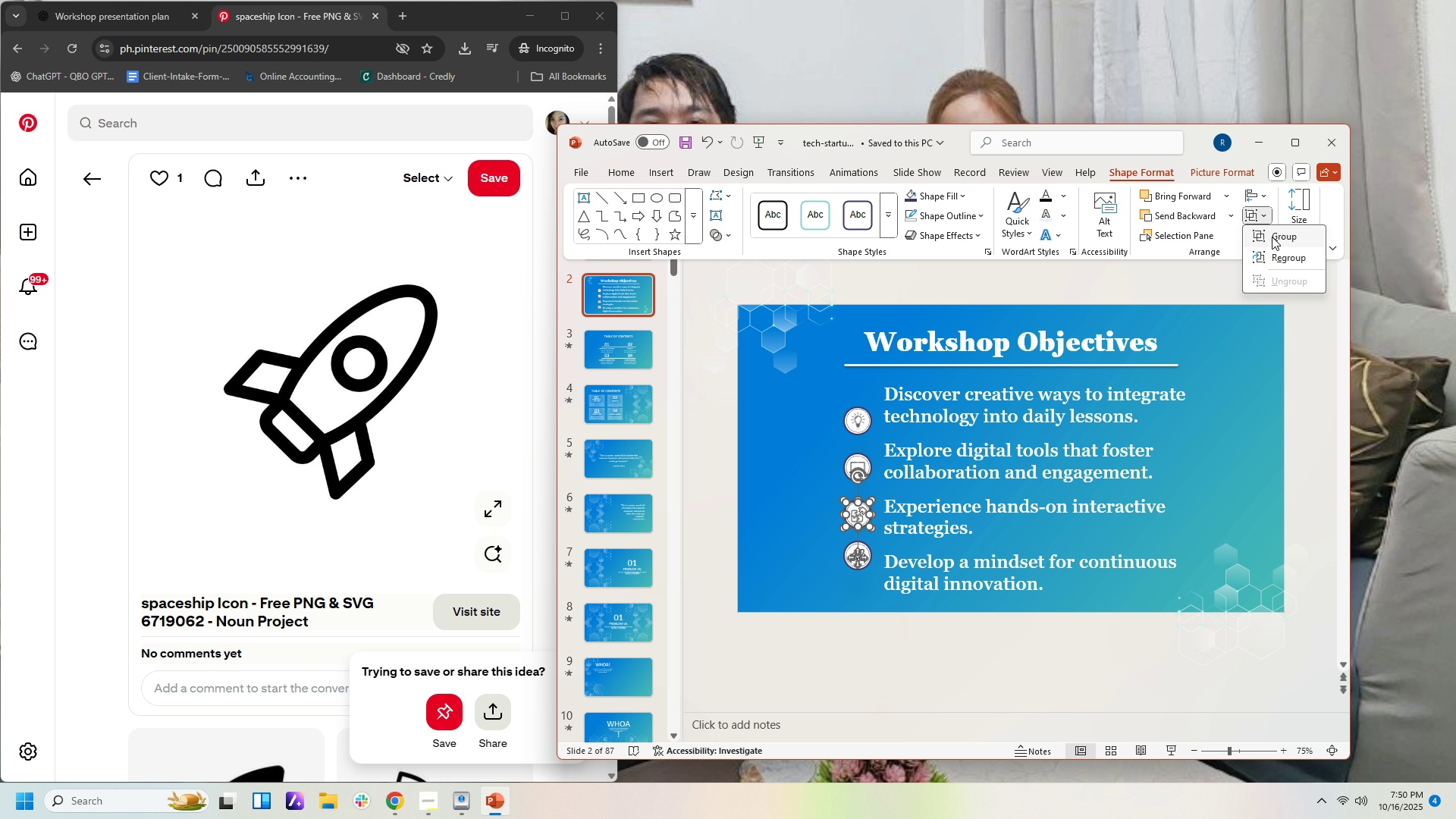 
left_click([1272, 237])
 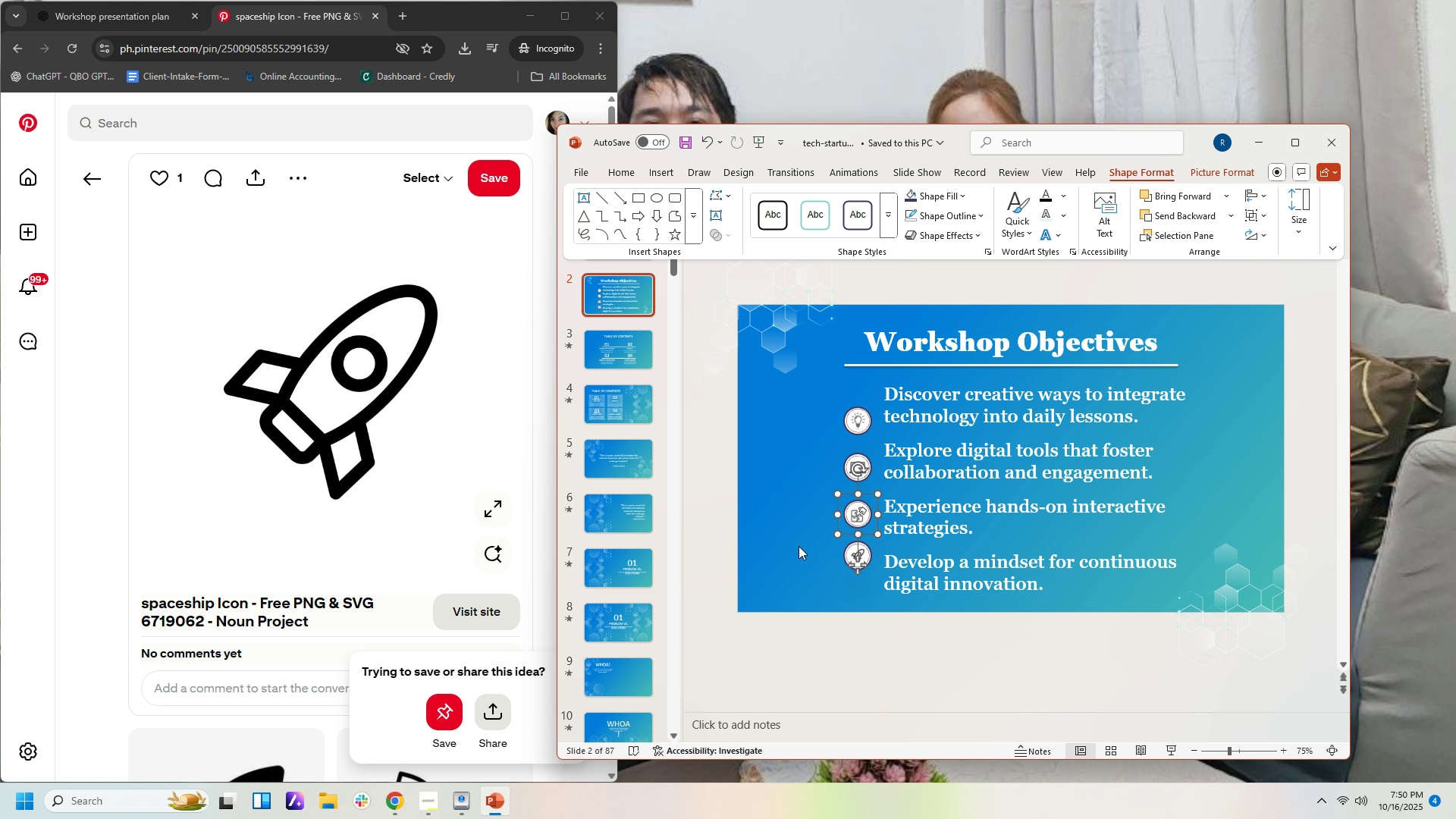 
left_click([799, 546])
 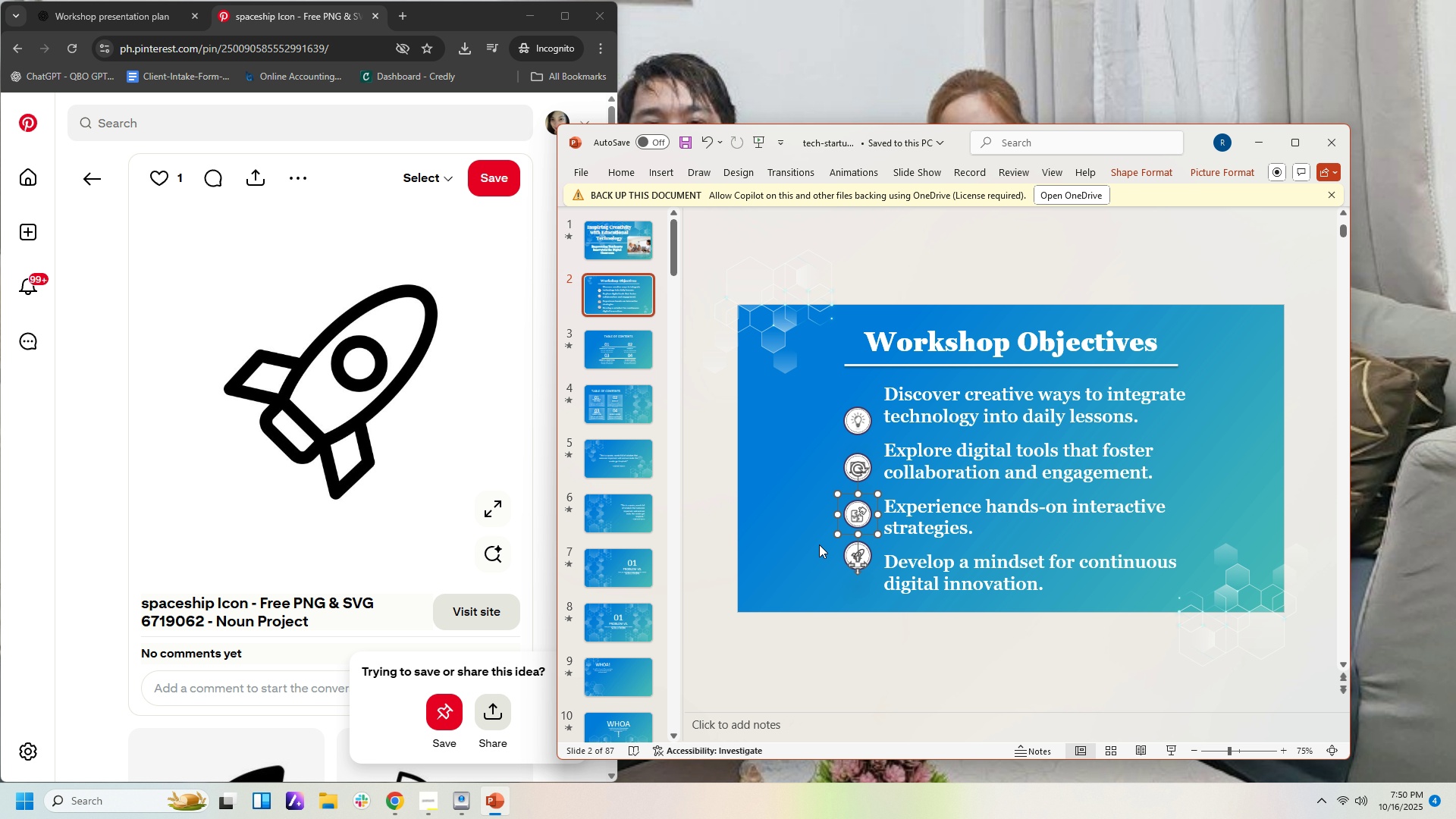 
left_click([819, 544])
 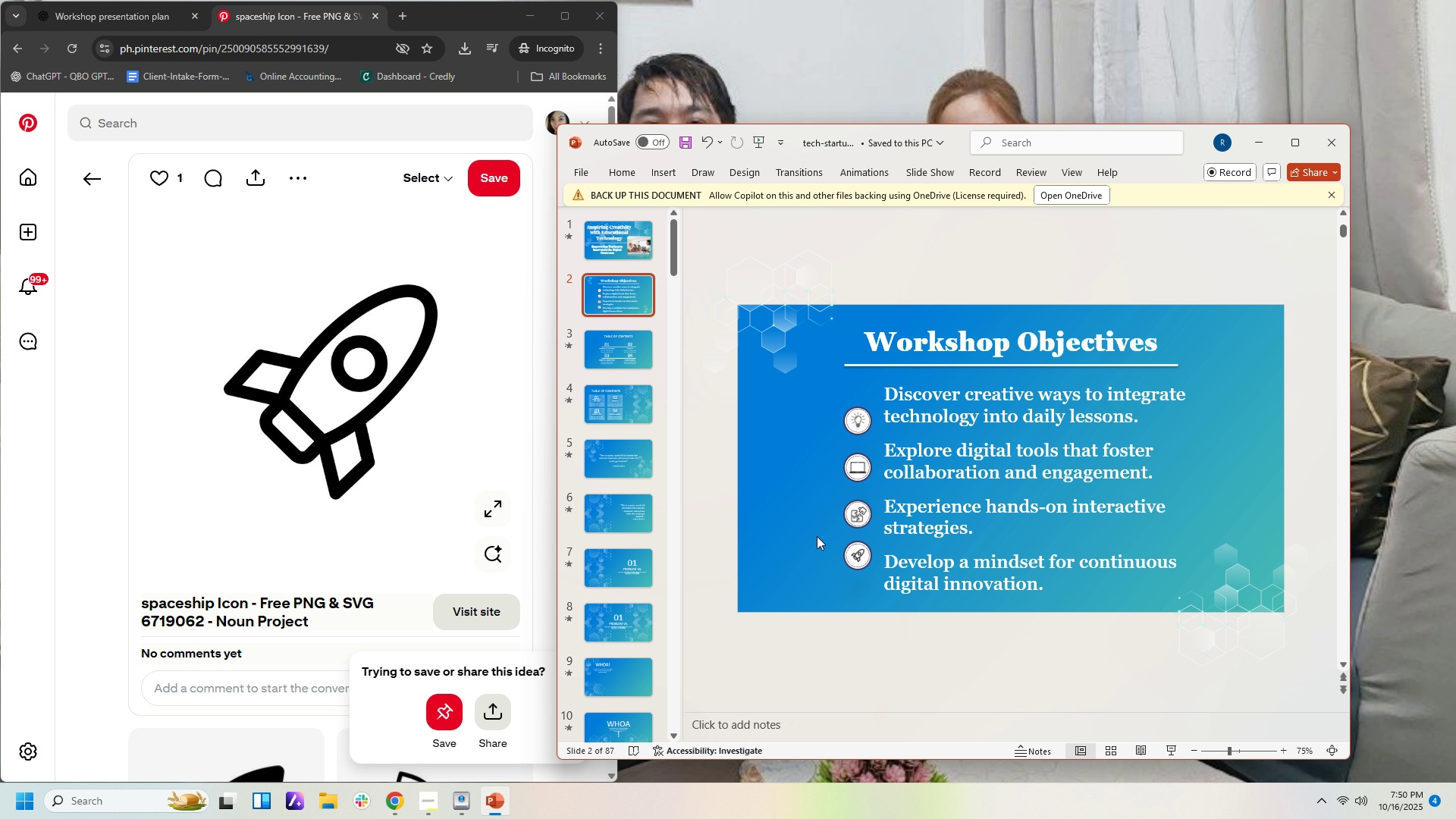 
left_click_drag(start_coordinate=[817, 536], to_coordinate=[879, 588])
 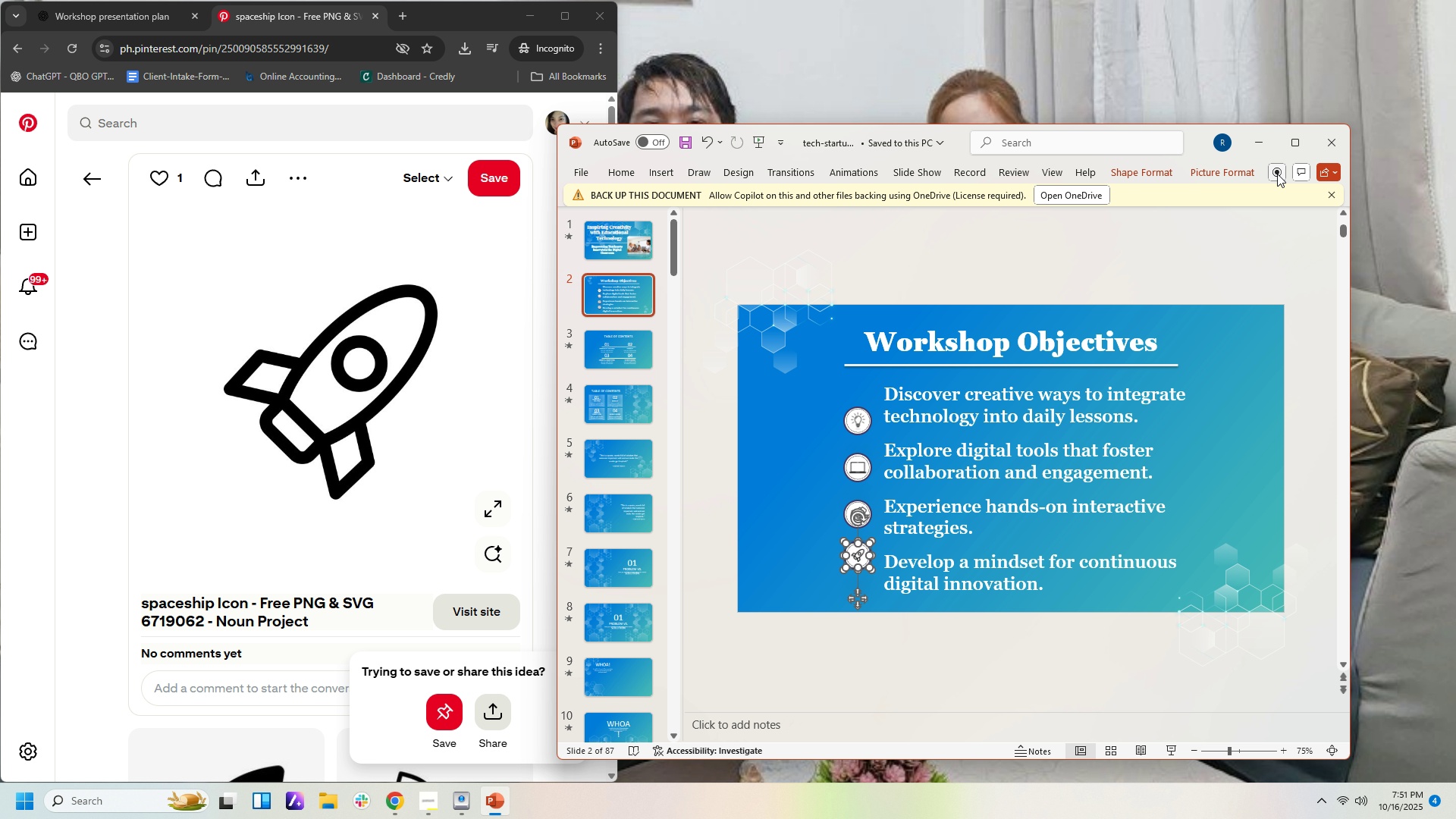 
double_click([1157, 174])
 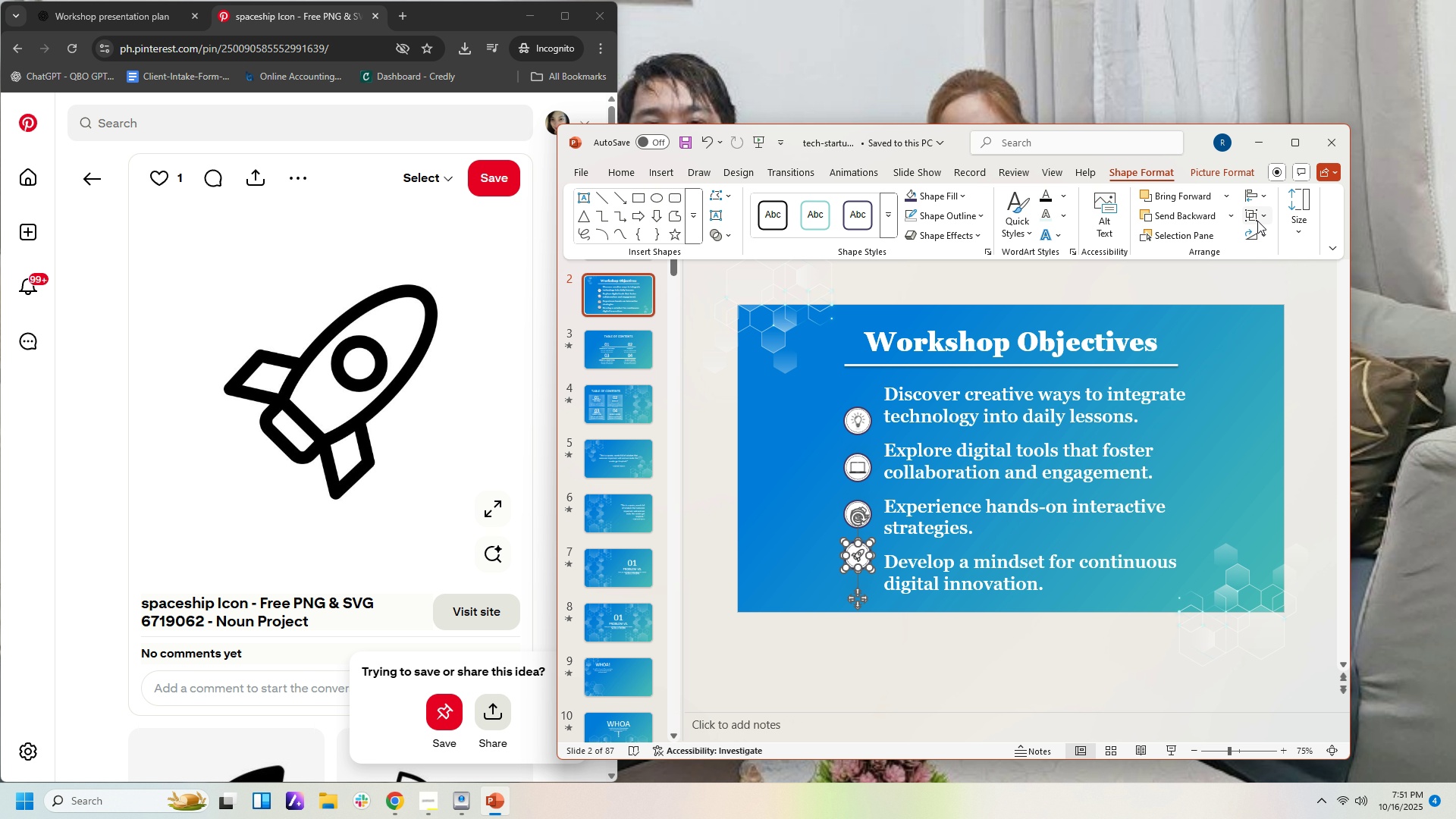 
left_click([1257, 221])
 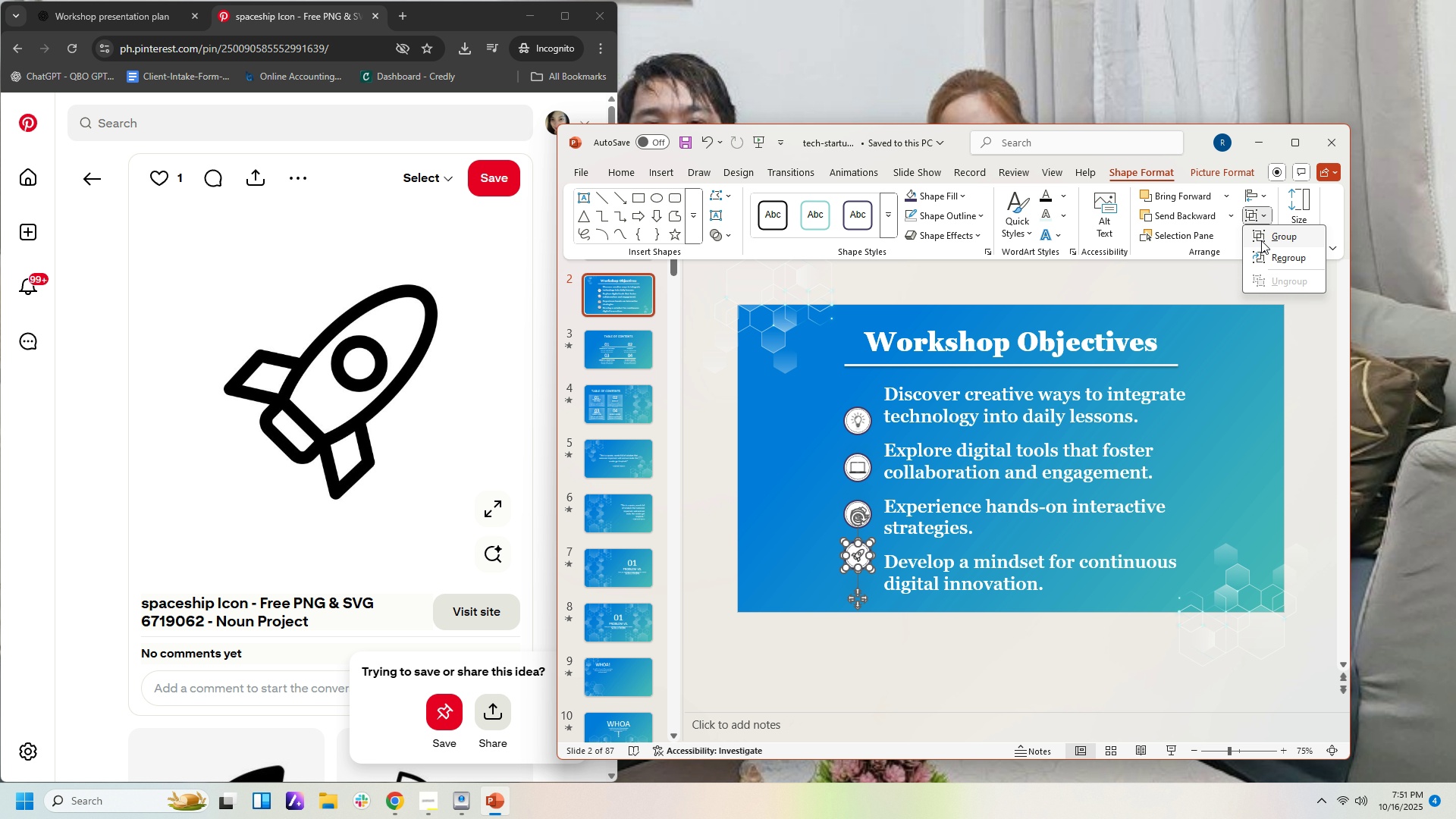 
left_click([1261, 240])
 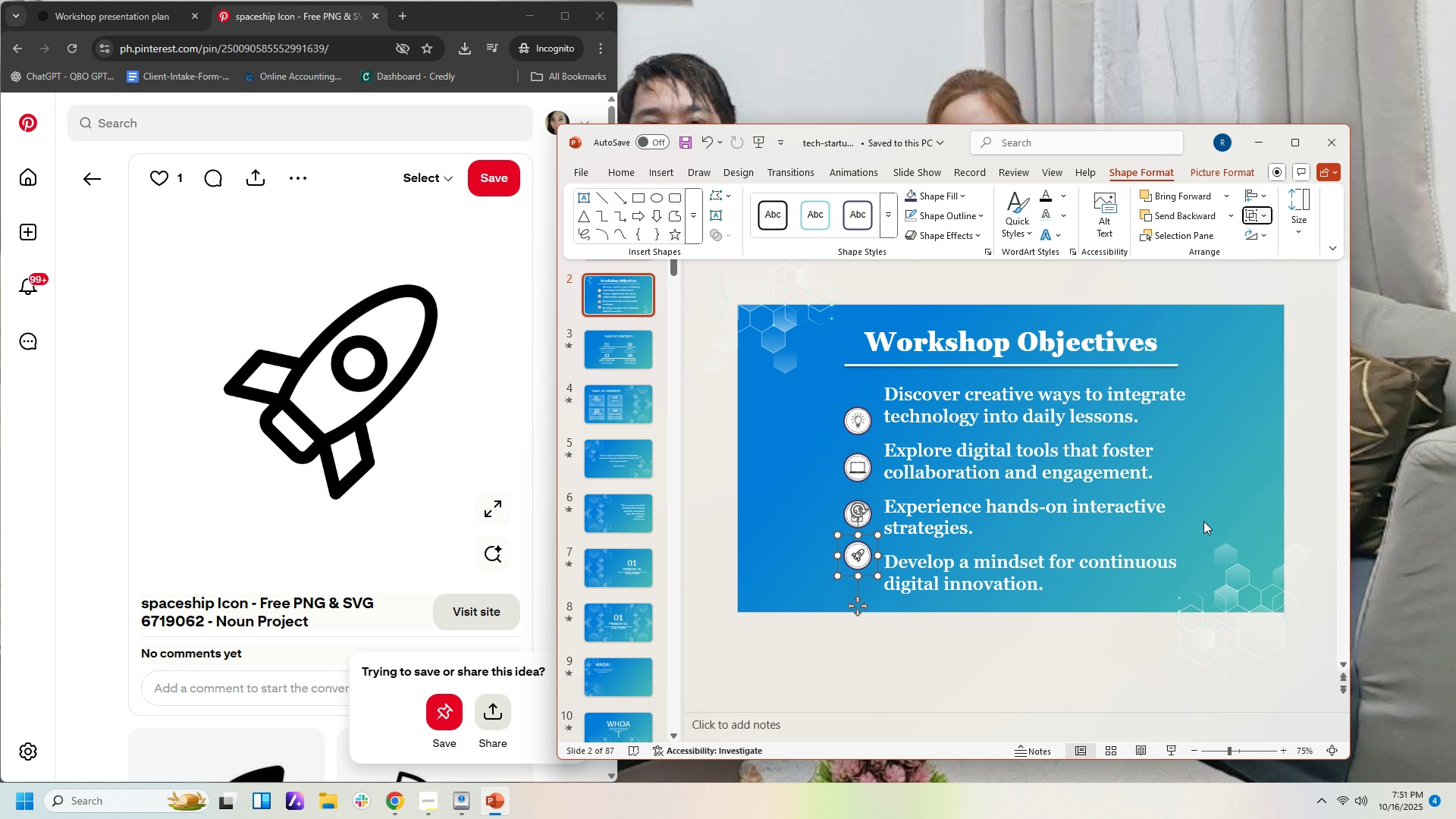 
left_click([1203, 521])
 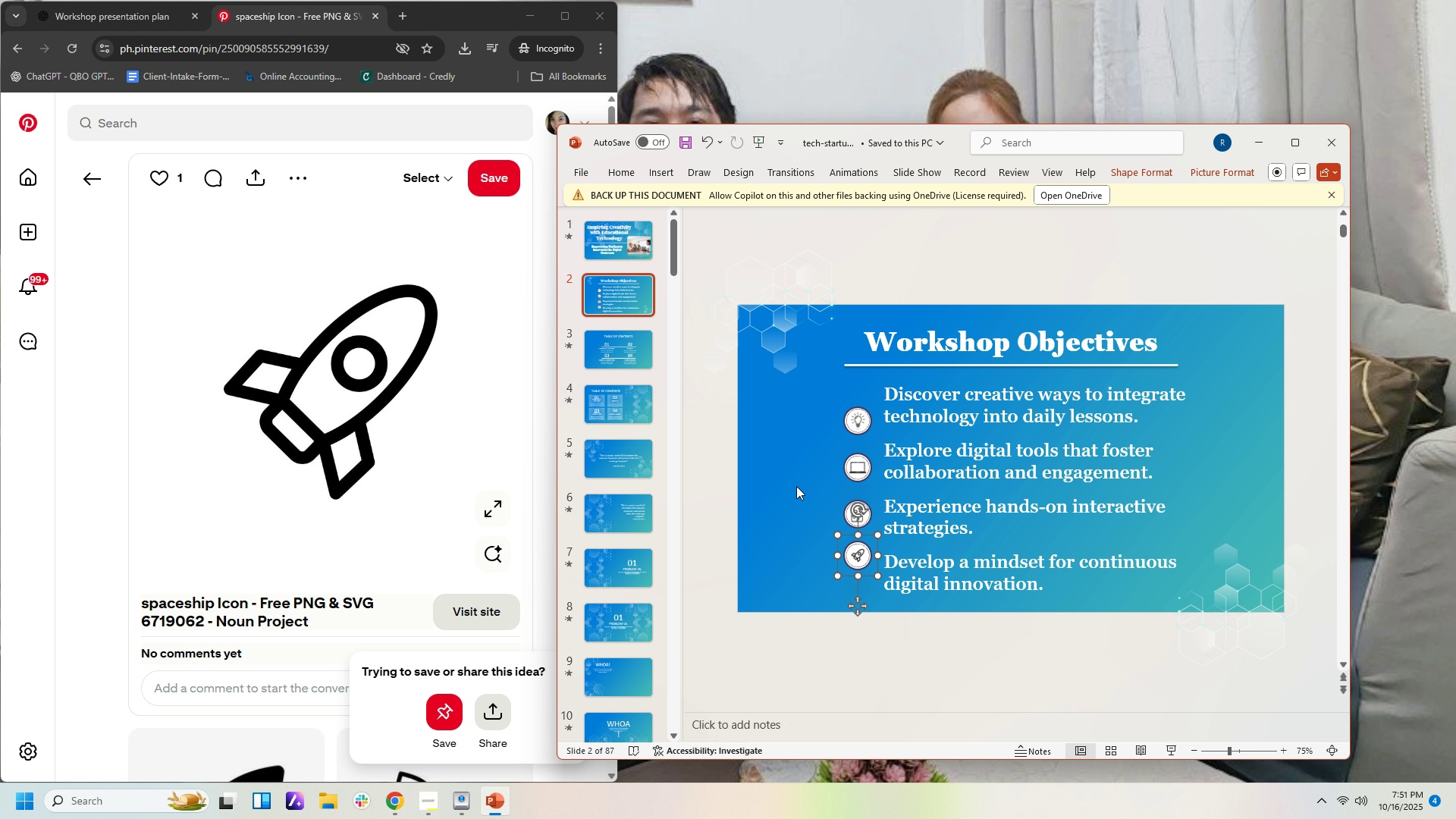 
left_click([793, 484])
 